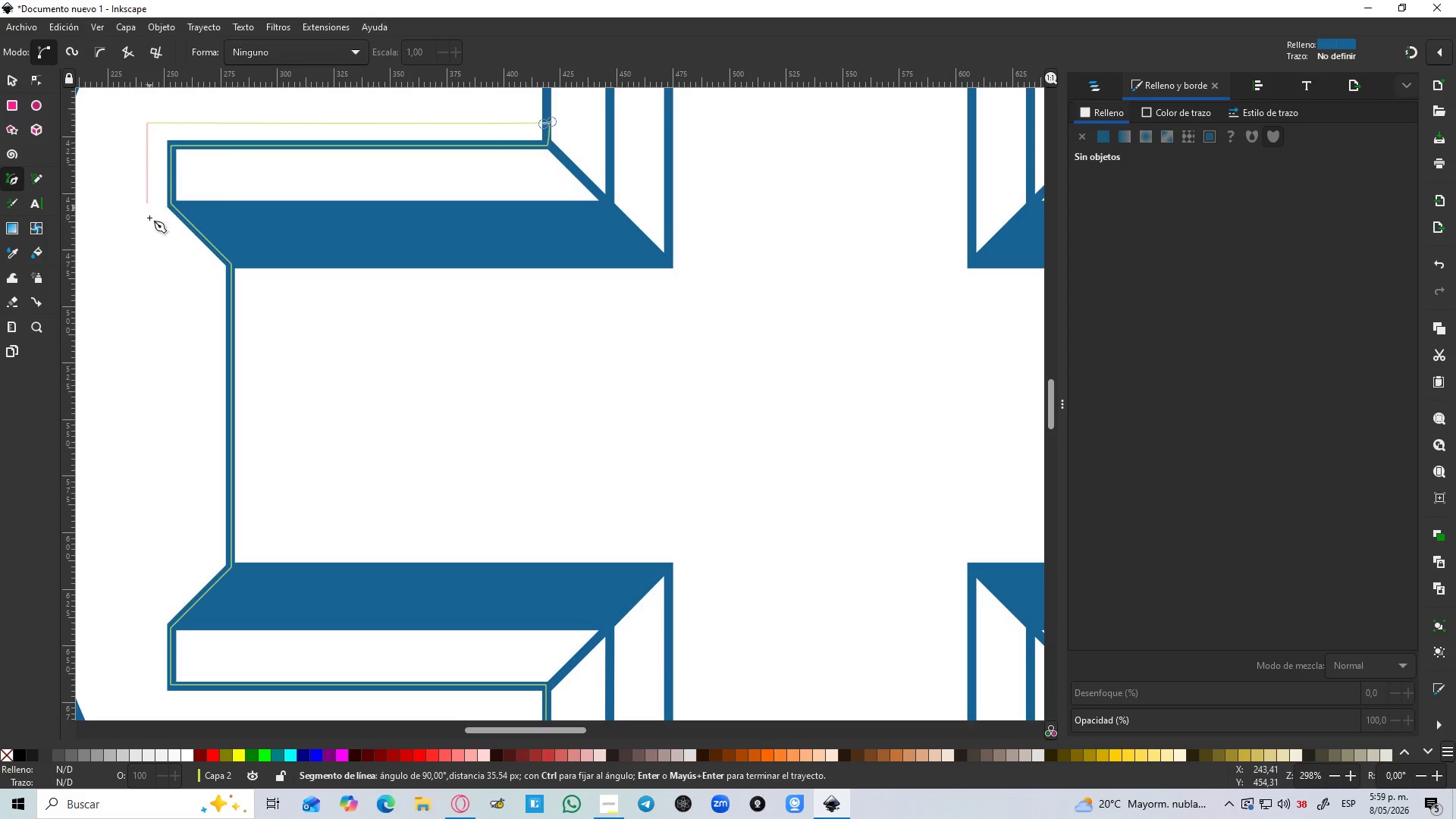 
hold_key(key=ControlLeft, duration=1.52)
 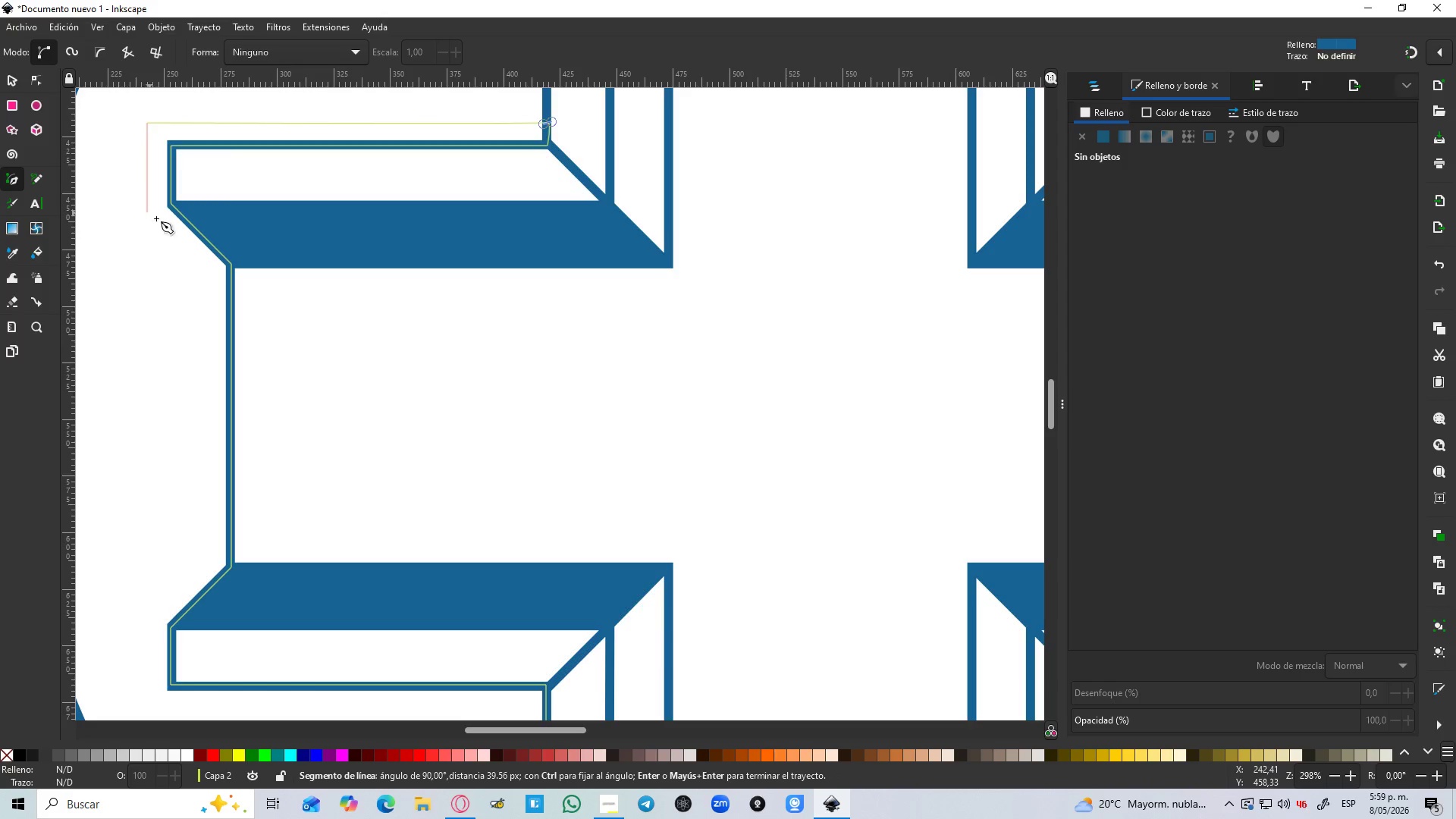 
hold_key(key=ControlLeft, duration=1.51)
 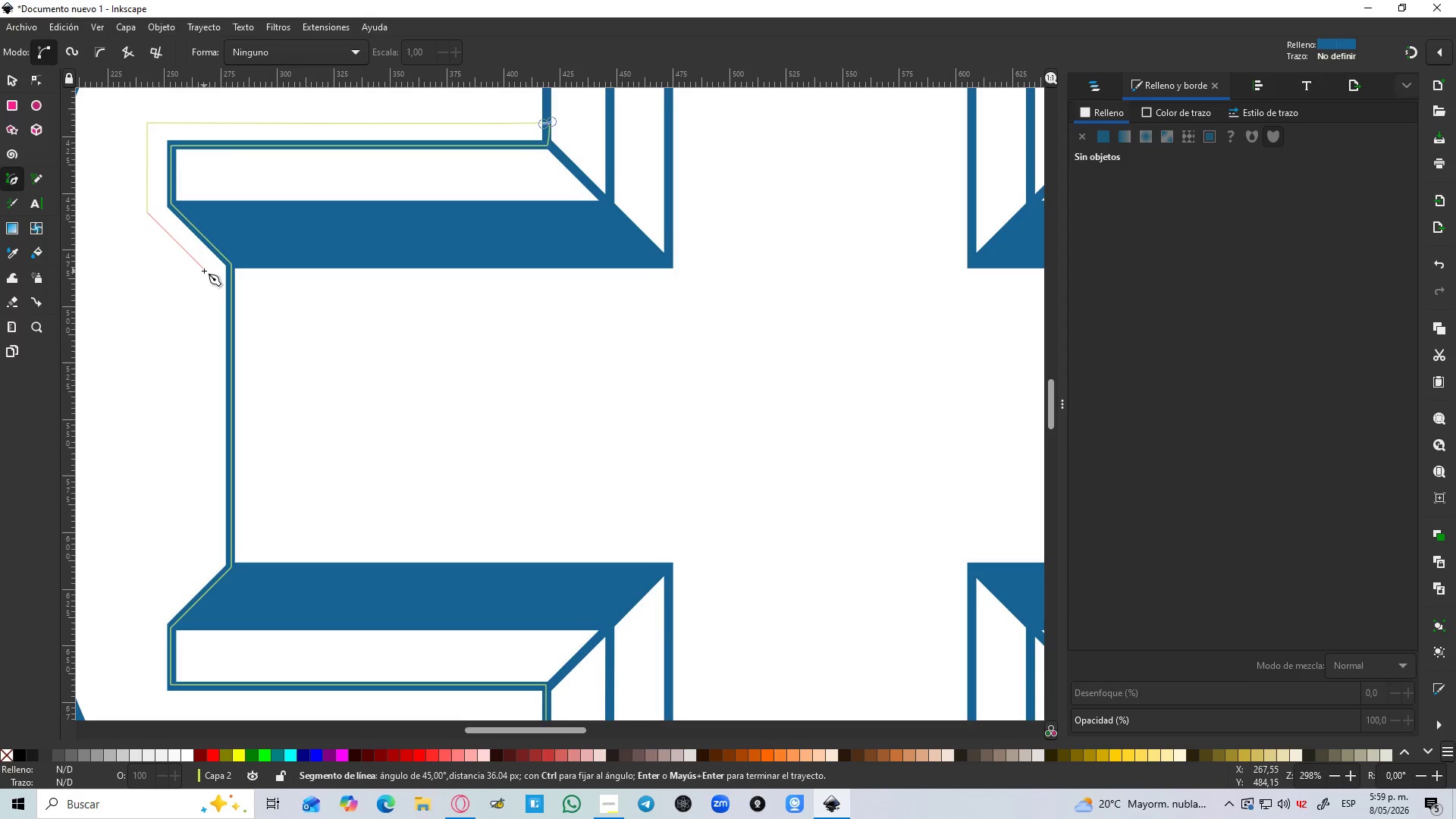 
hold_key(key=ControlLeft, duration=1.5)
left_click([204, 271])
 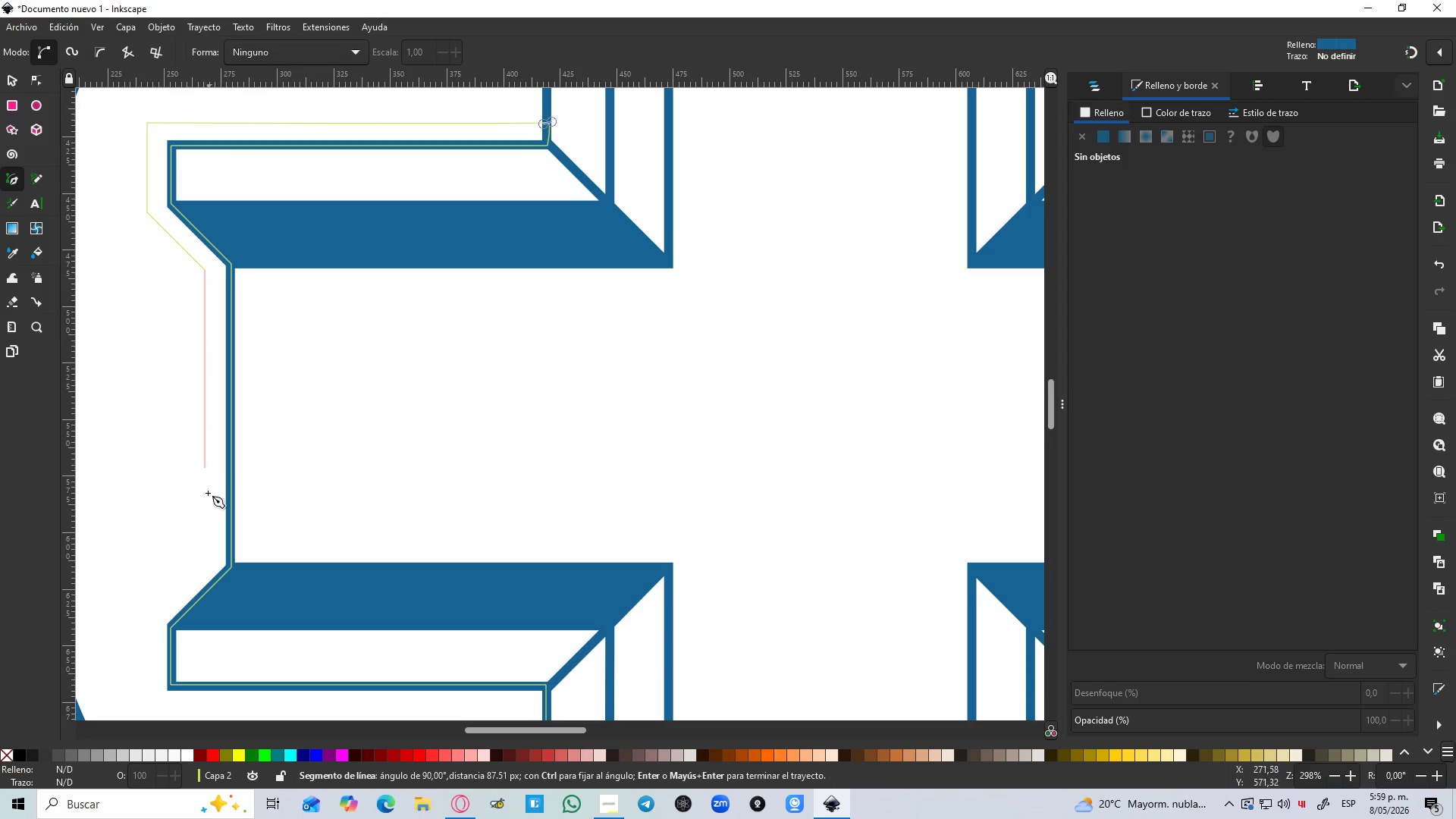 
hold_key(key=ControlLeft, duration=1.52)
 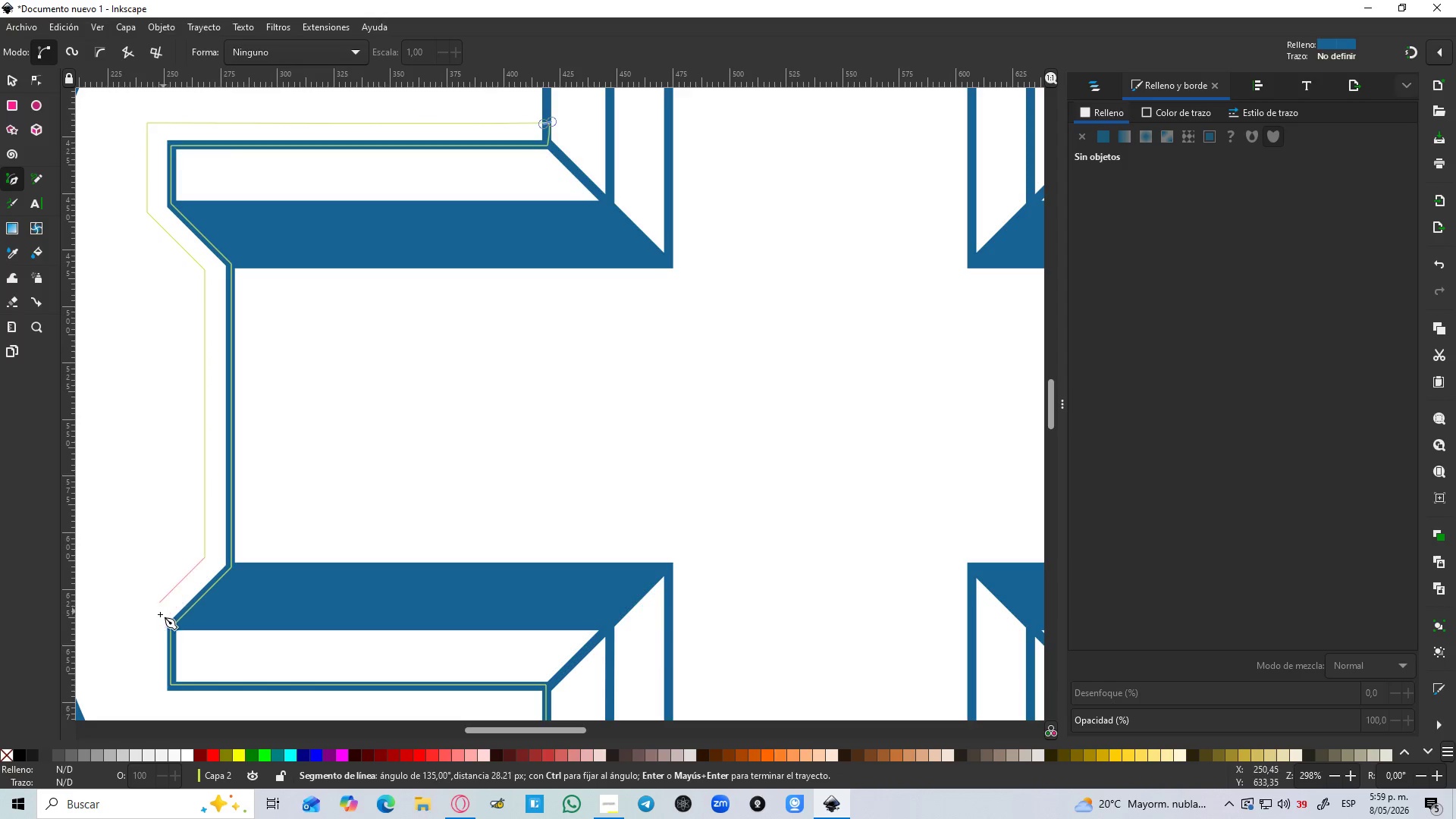 
hold_key(key=ControlLeft, duration=1.52)
 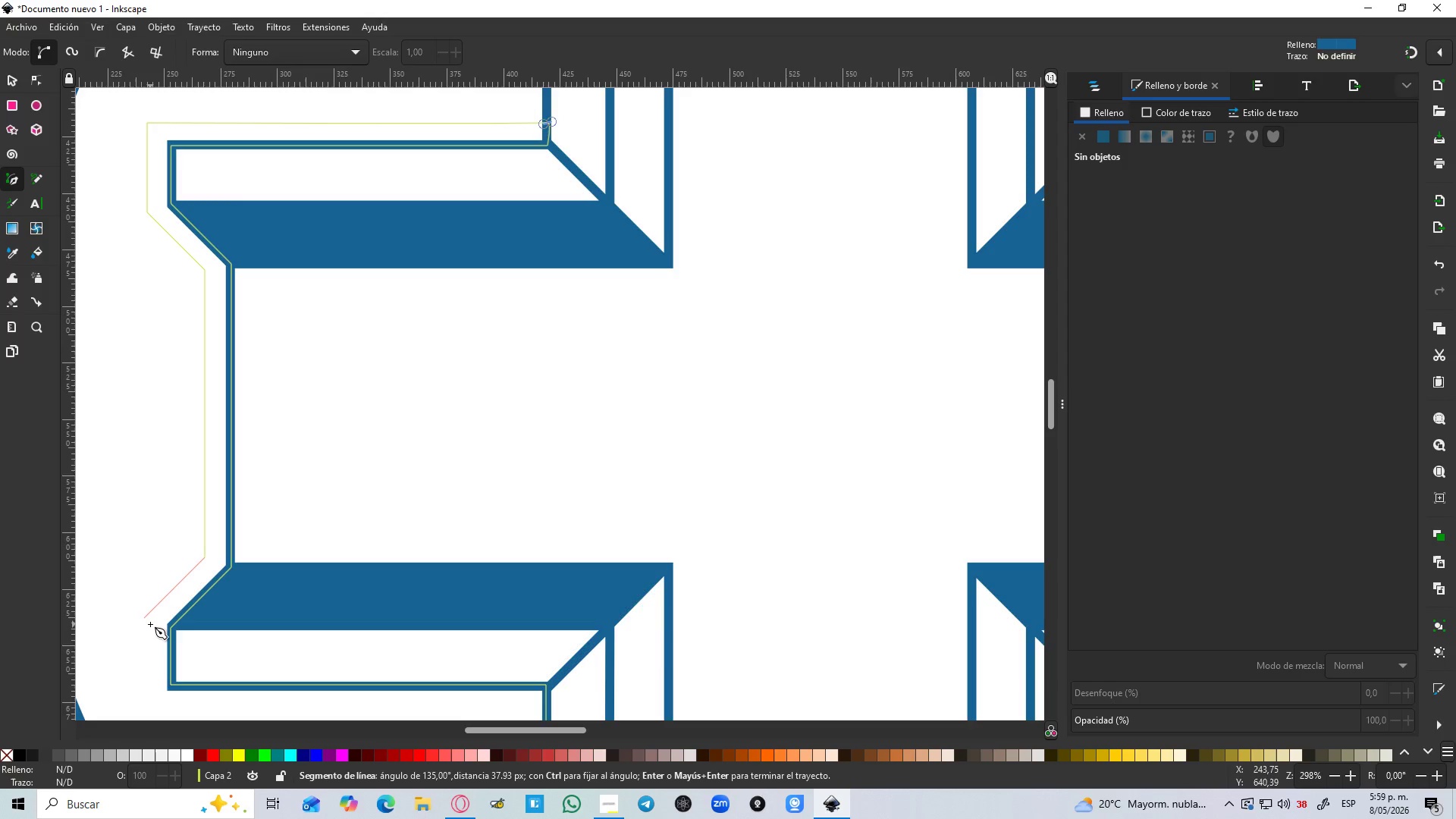 
hold_key(key=ControlLeft, duration=1.5)
 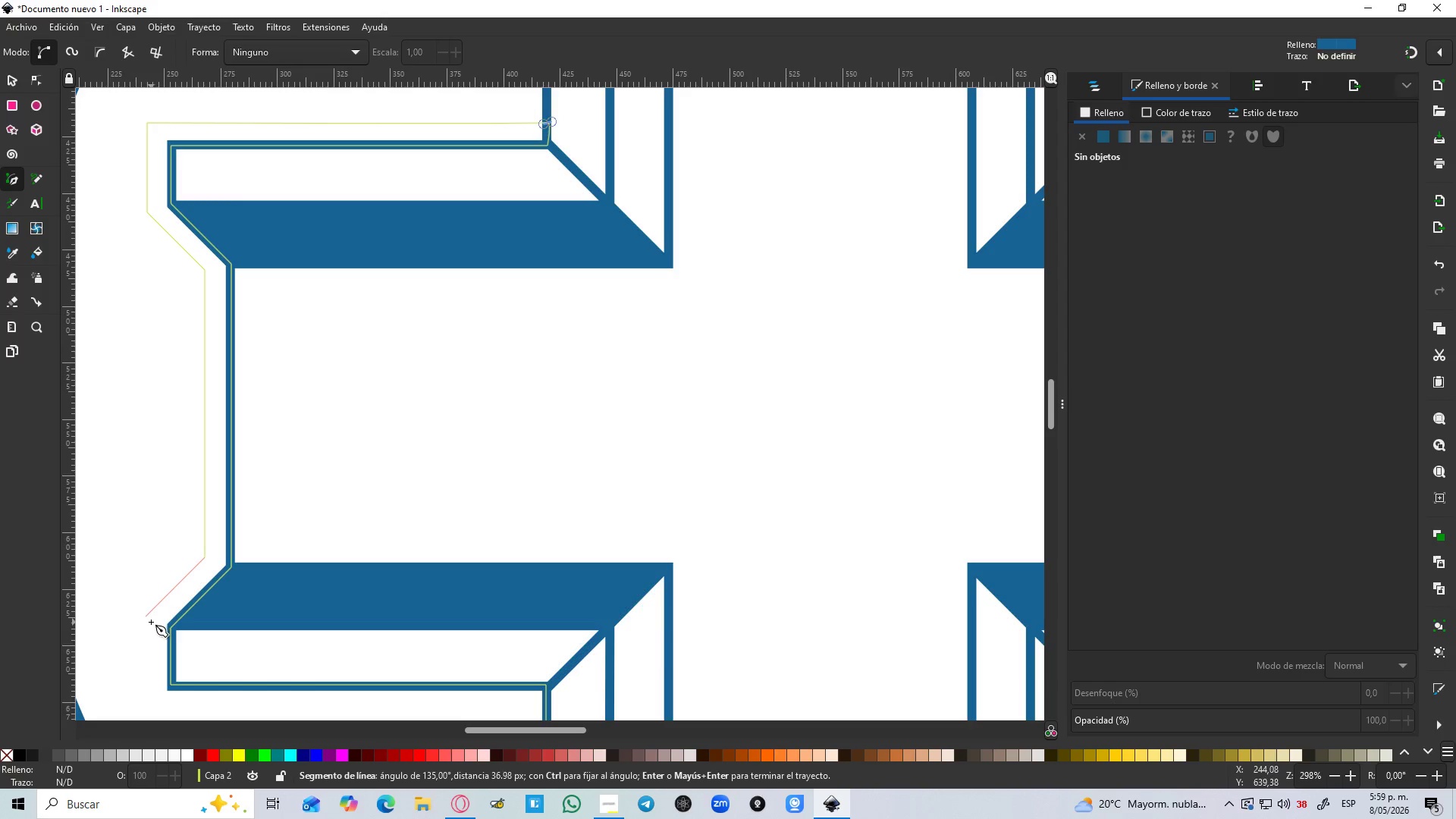 
hold_key(key=ControlLeft, duration=1.5)
 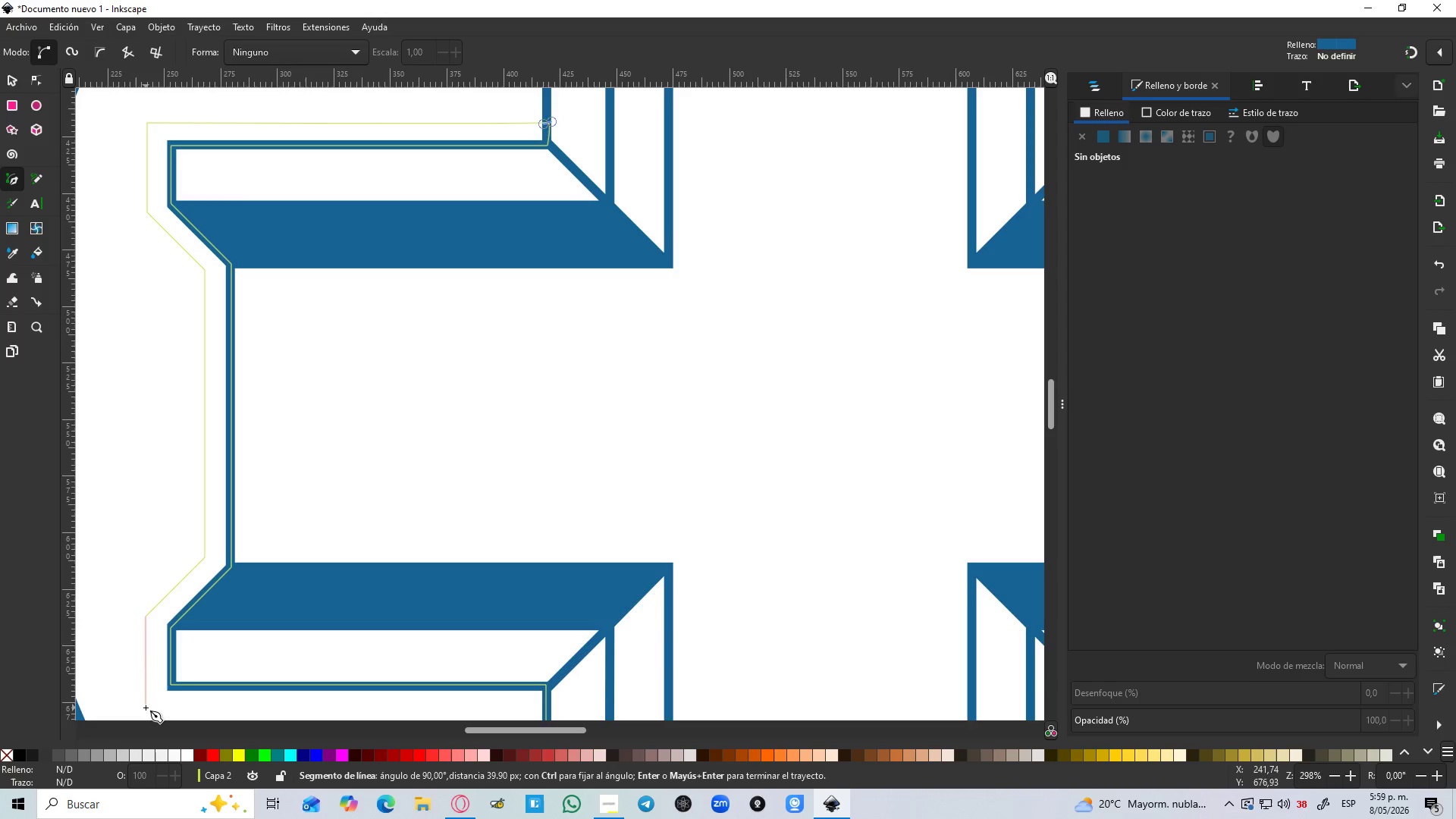 
hold_key(key=ControlLeft, duration=1.09)
 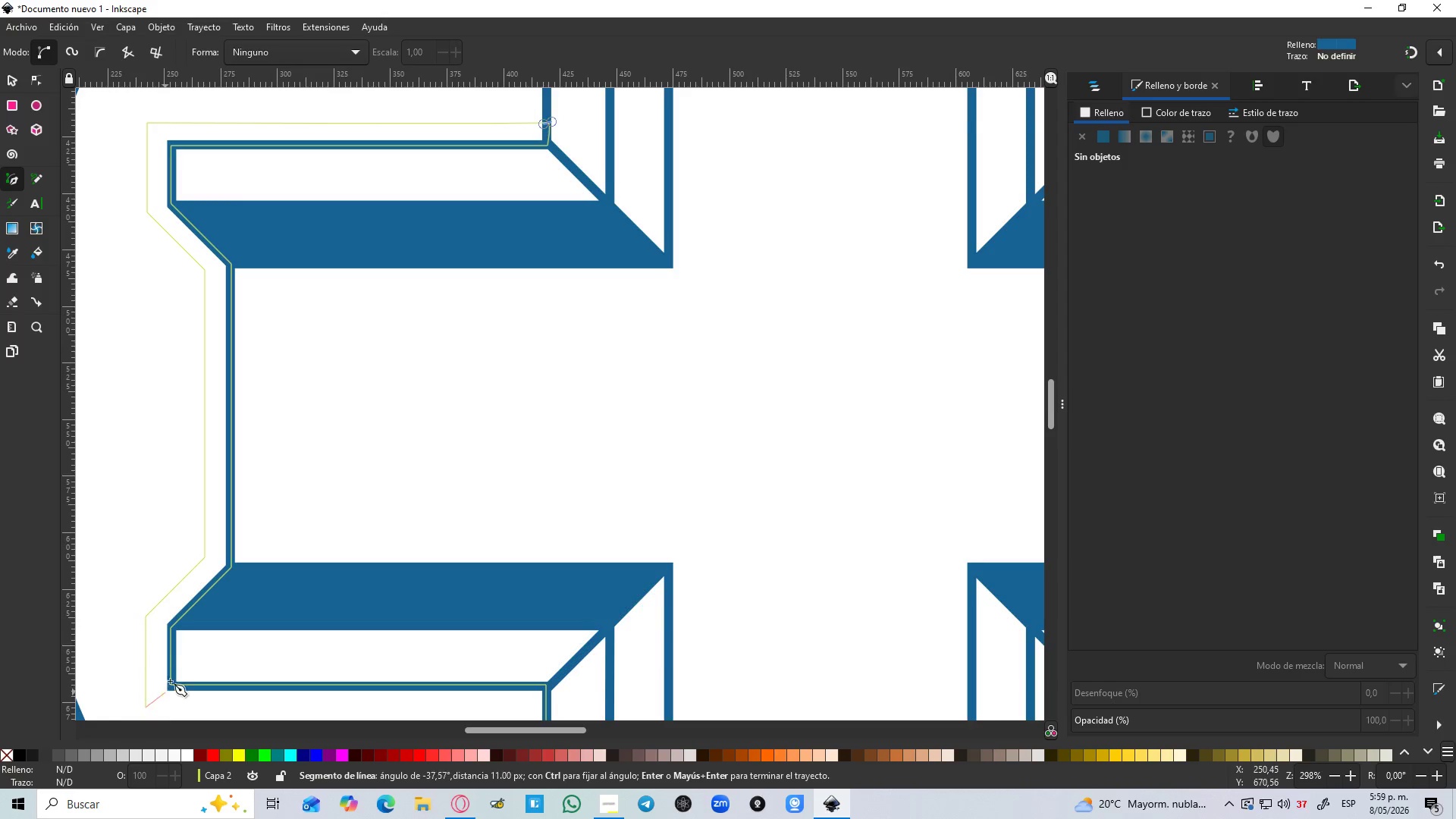 
hold_key(key=Space, duration=0.53)
 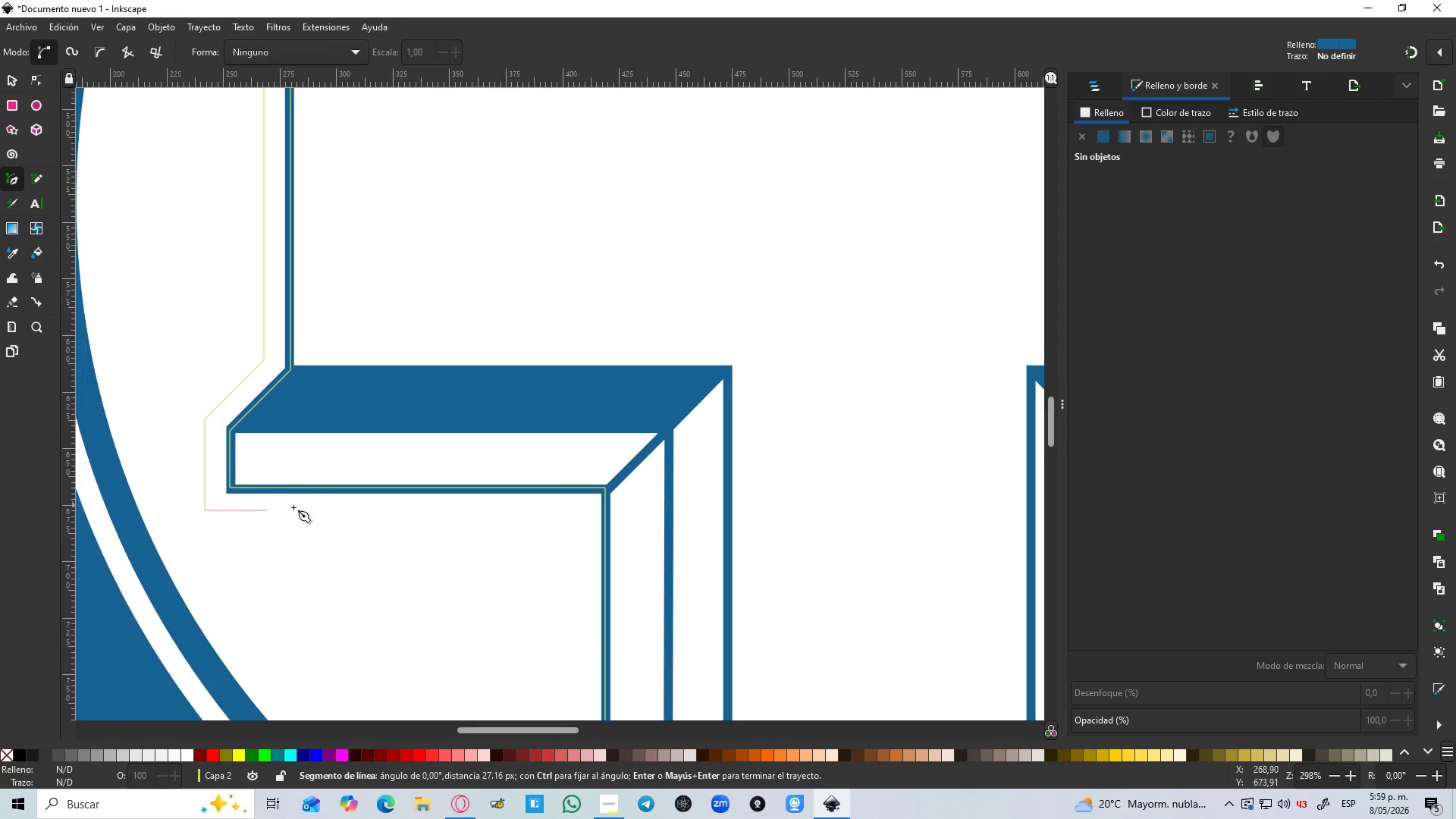 
hold_key(key=ControlLeft, duration=1.5)
 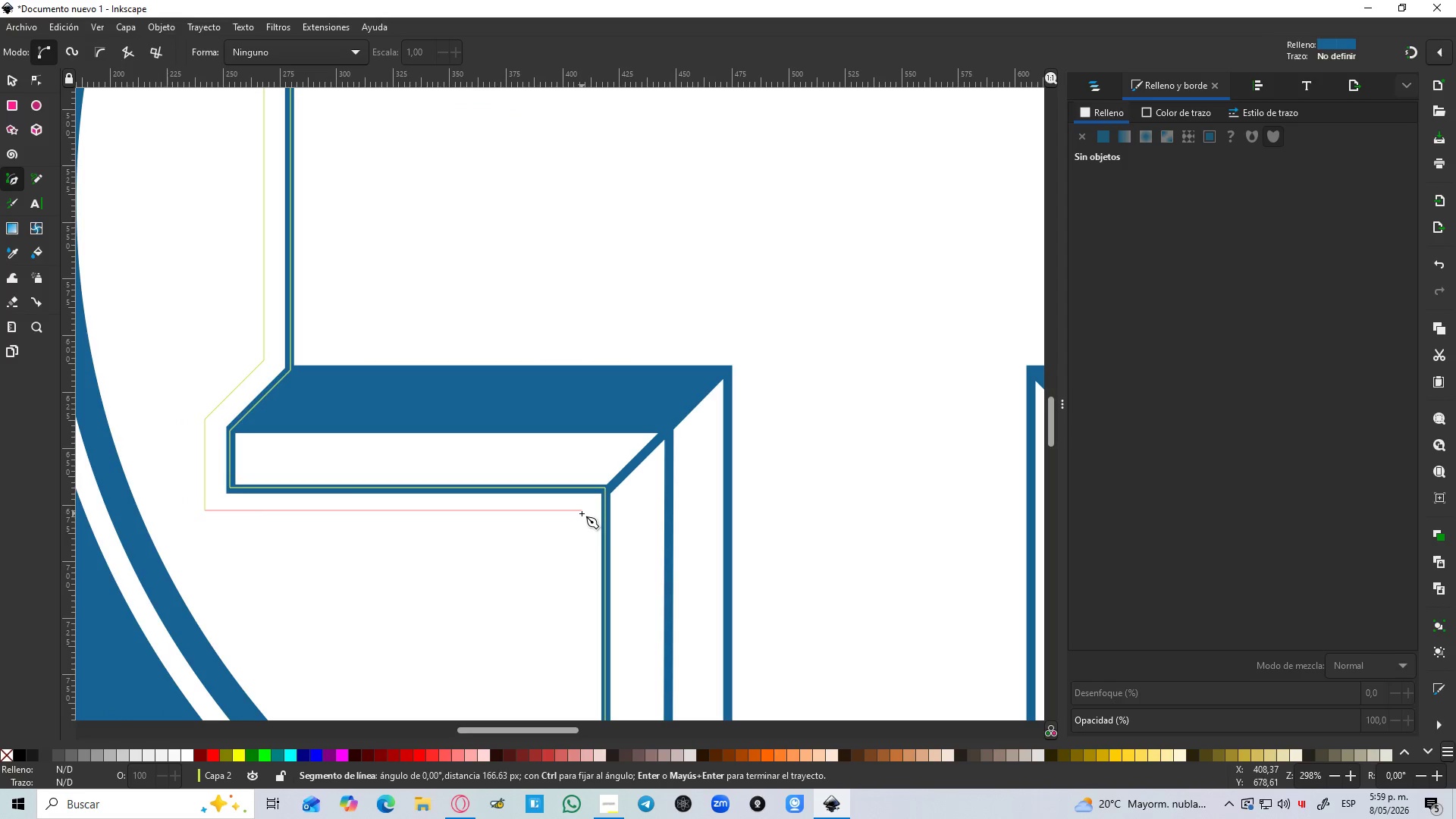 
hold_key(key=ControlLeft, duration=1.49)
left_click([581, 513])
 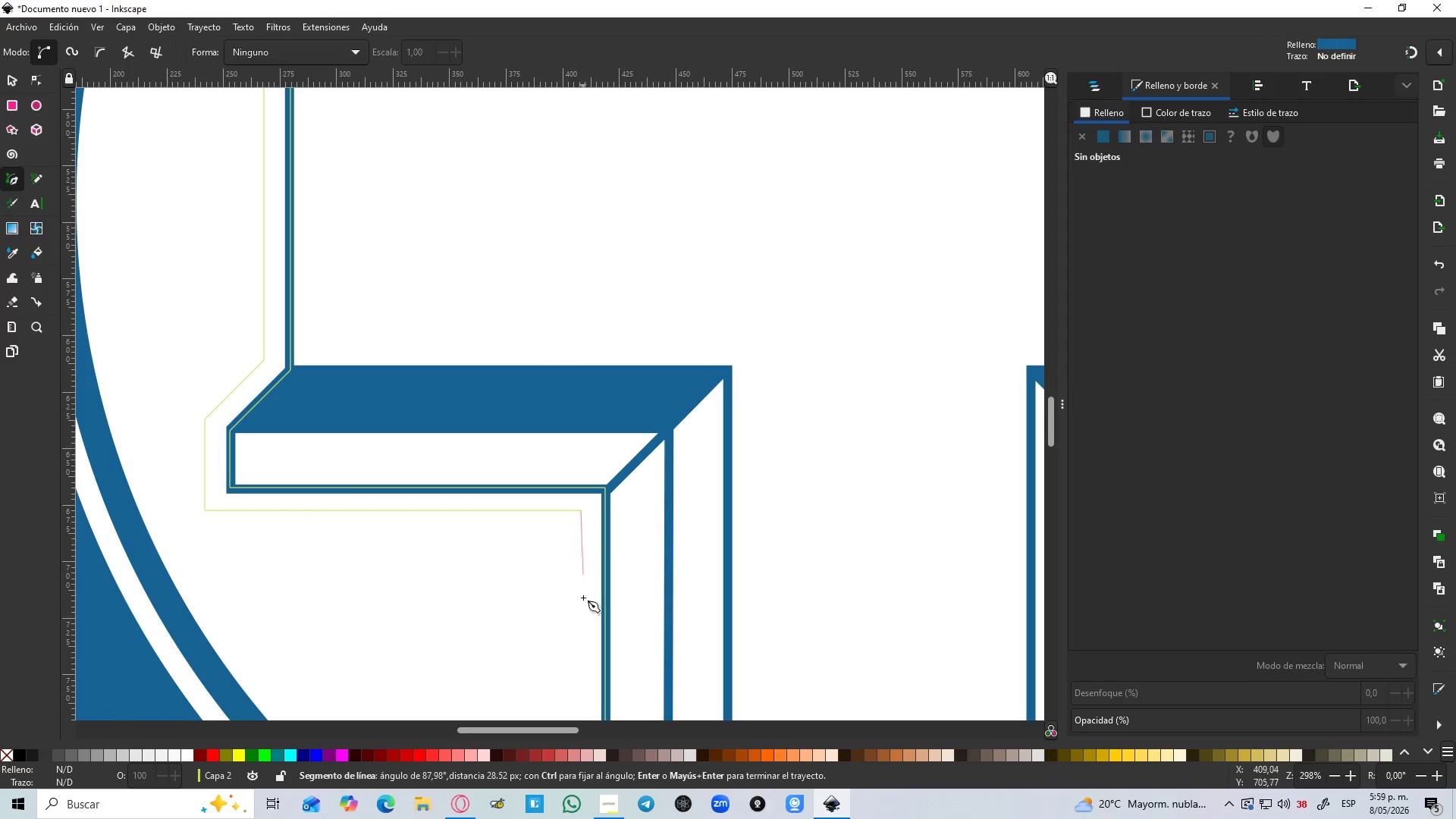 
hold_key(key=ControlLeft, duration=1.5)
 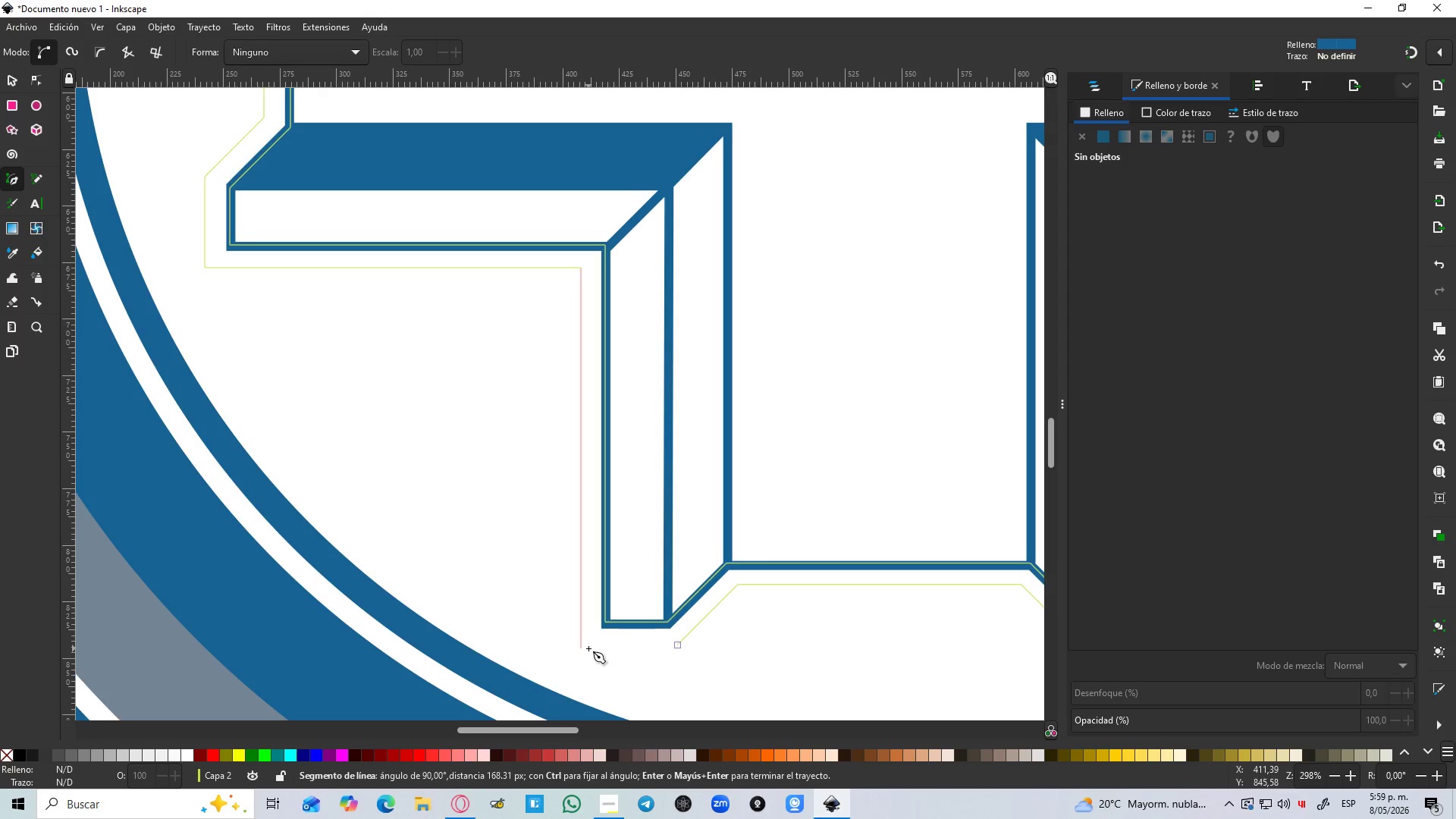 
scroll: coordinate [581, 604], scroll_direction: down, amount: 4.0
 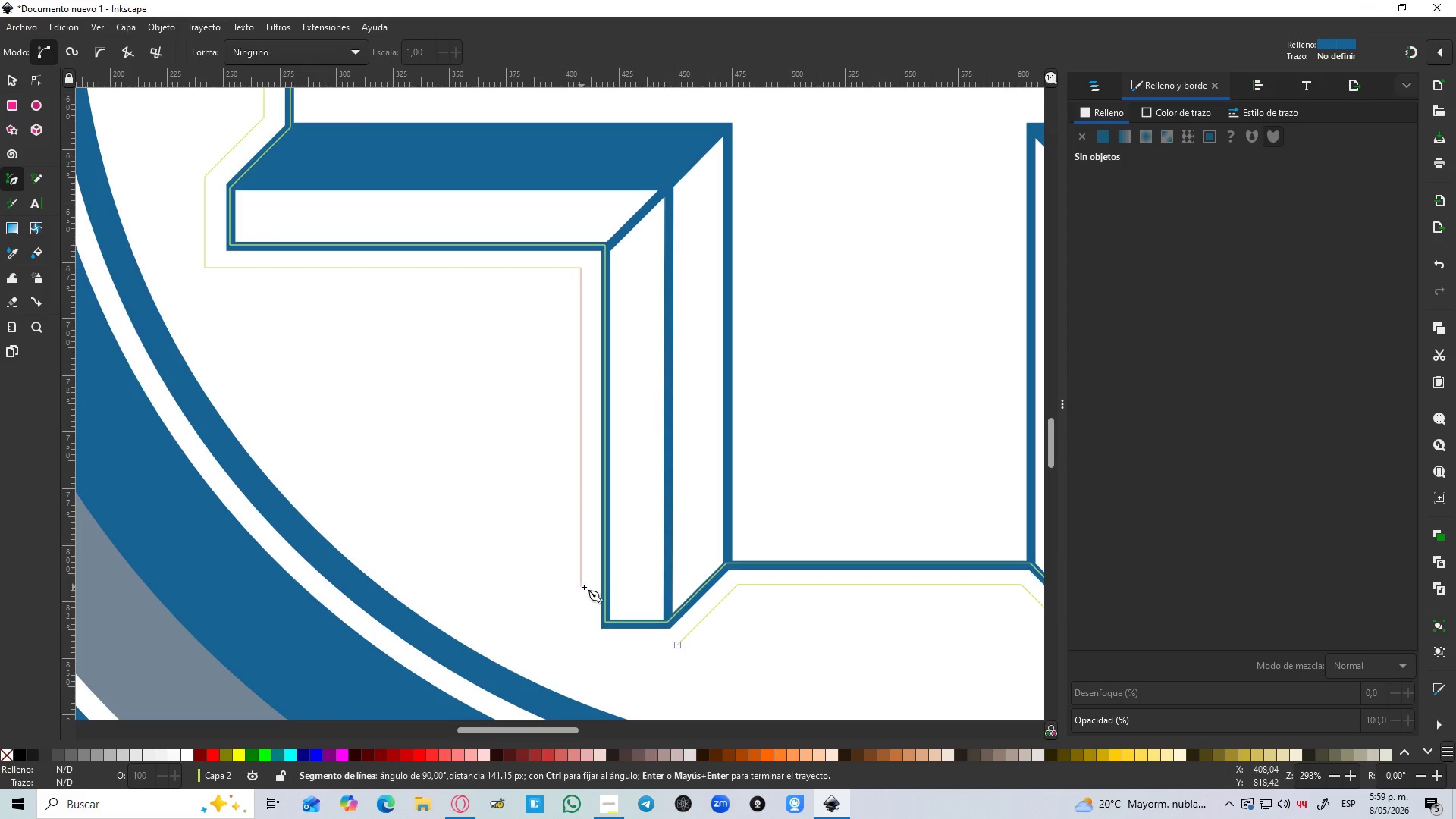 
hold_key(key=ControlLeft, duration=0.88)
left_click([588, 648])
 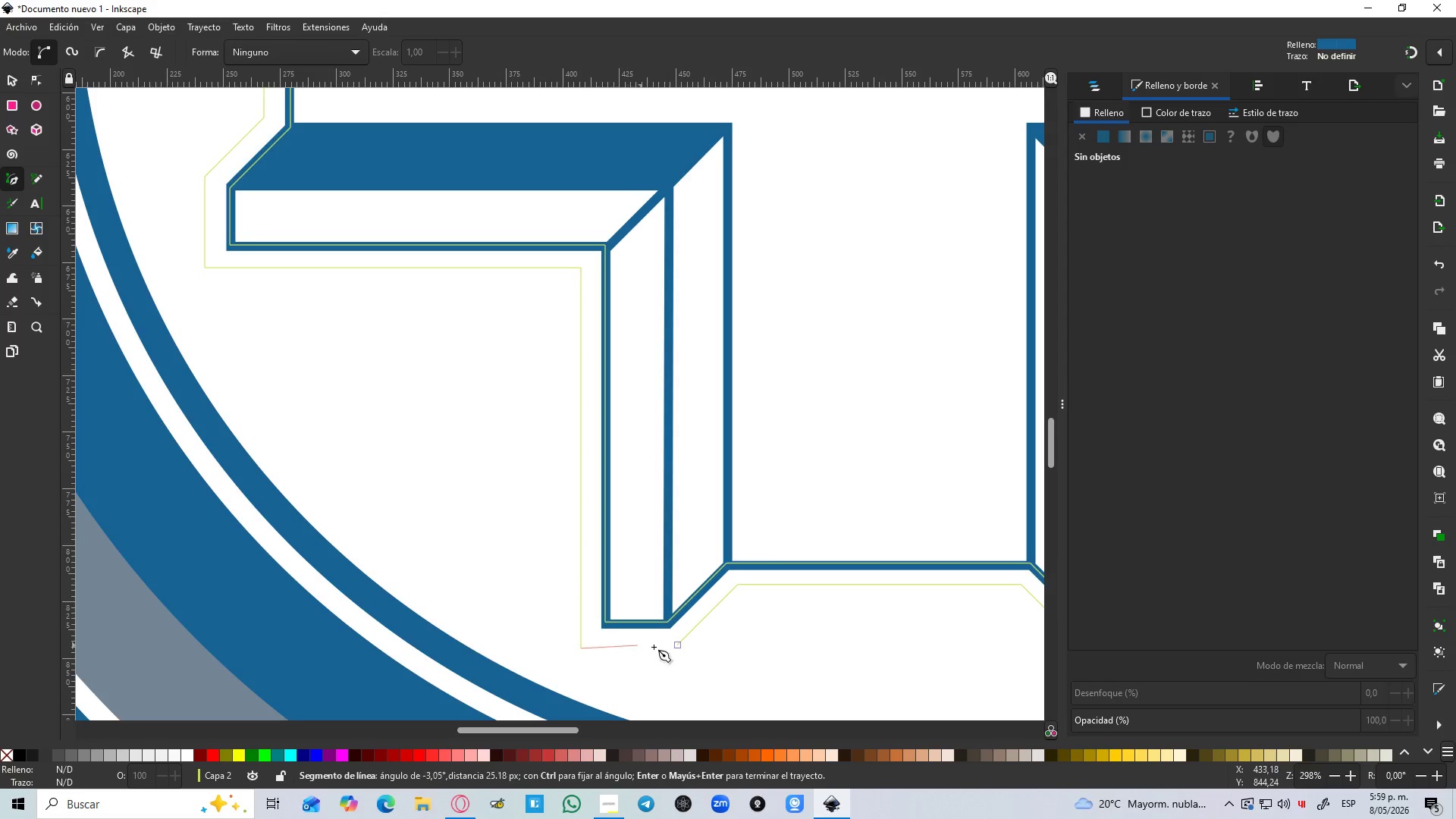 
hold_key(key=ControlLeft, duration=1.5)
left_click([679, 648])
 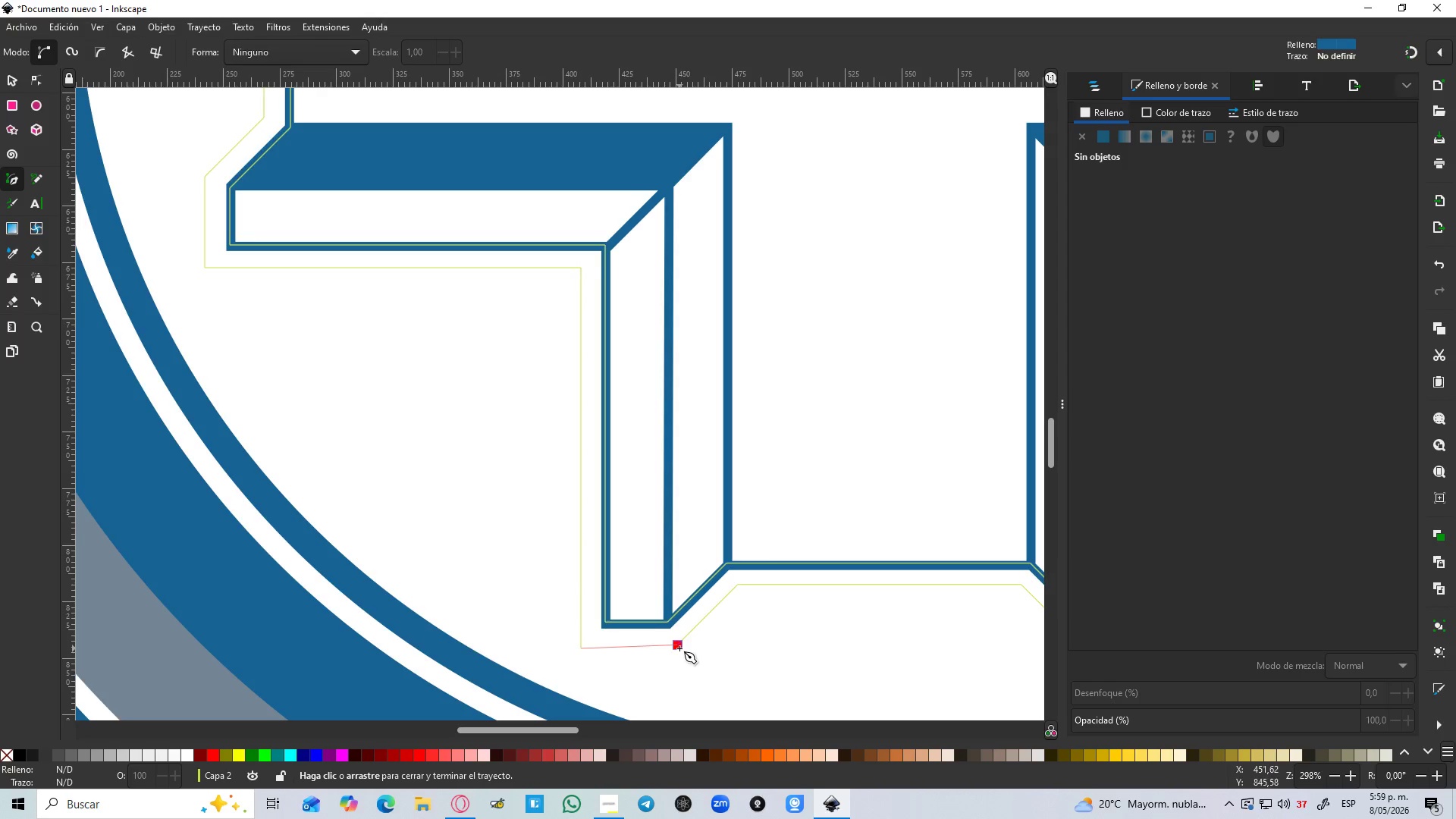 
key(Control+ControlLeft)
 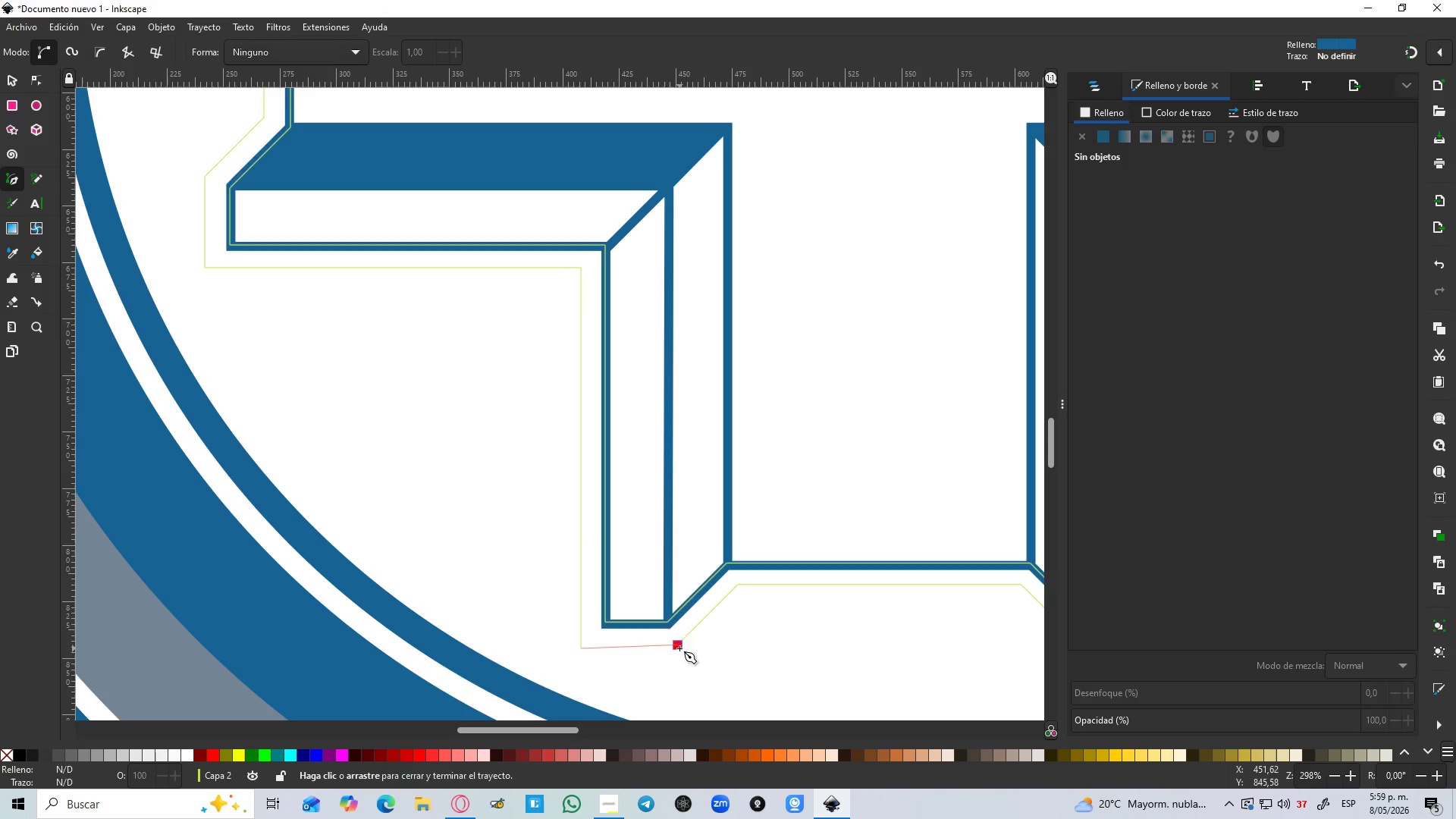 
key(Control+ControlLeft)
 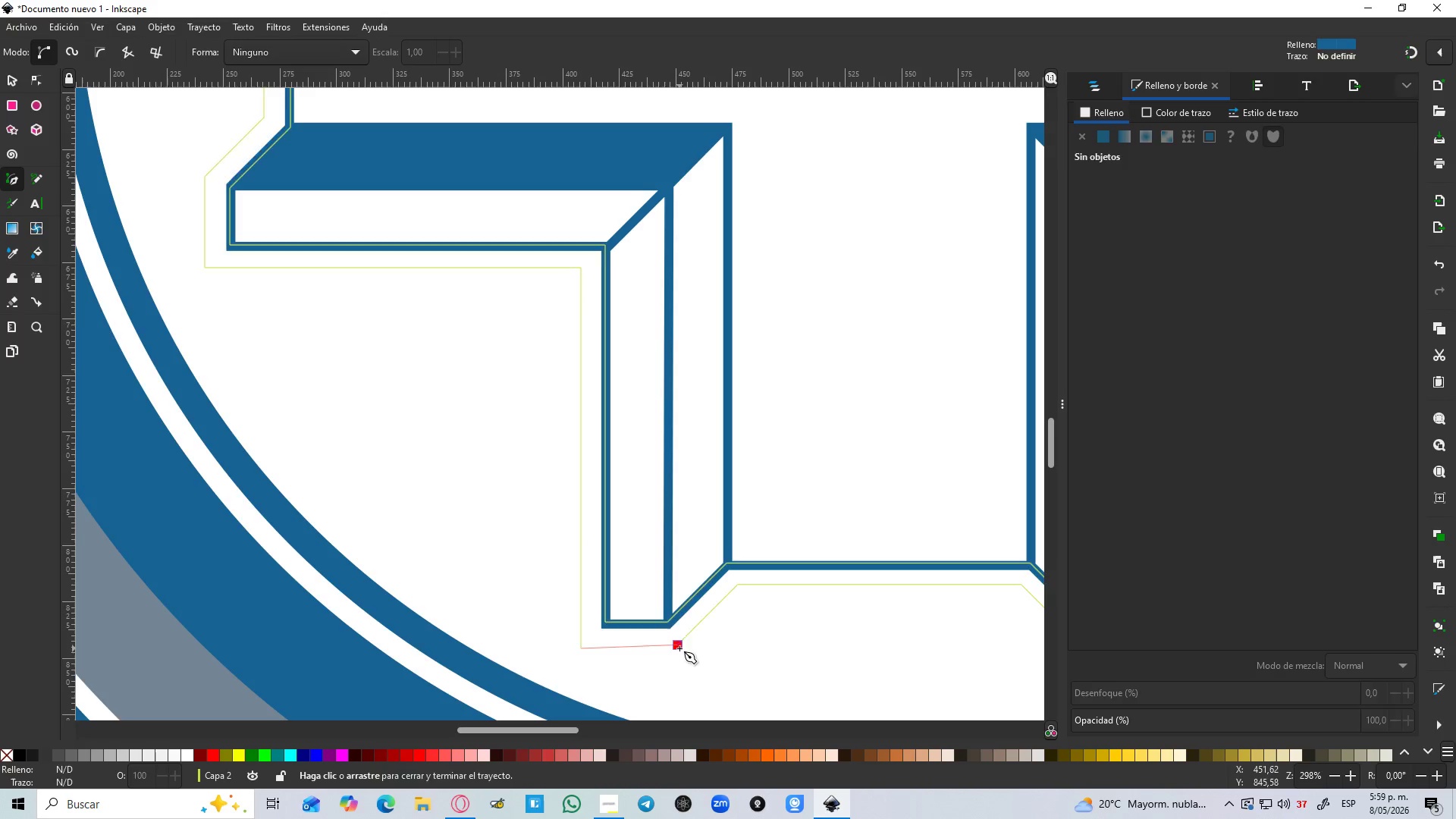 
key(Control+ControlLeft)
 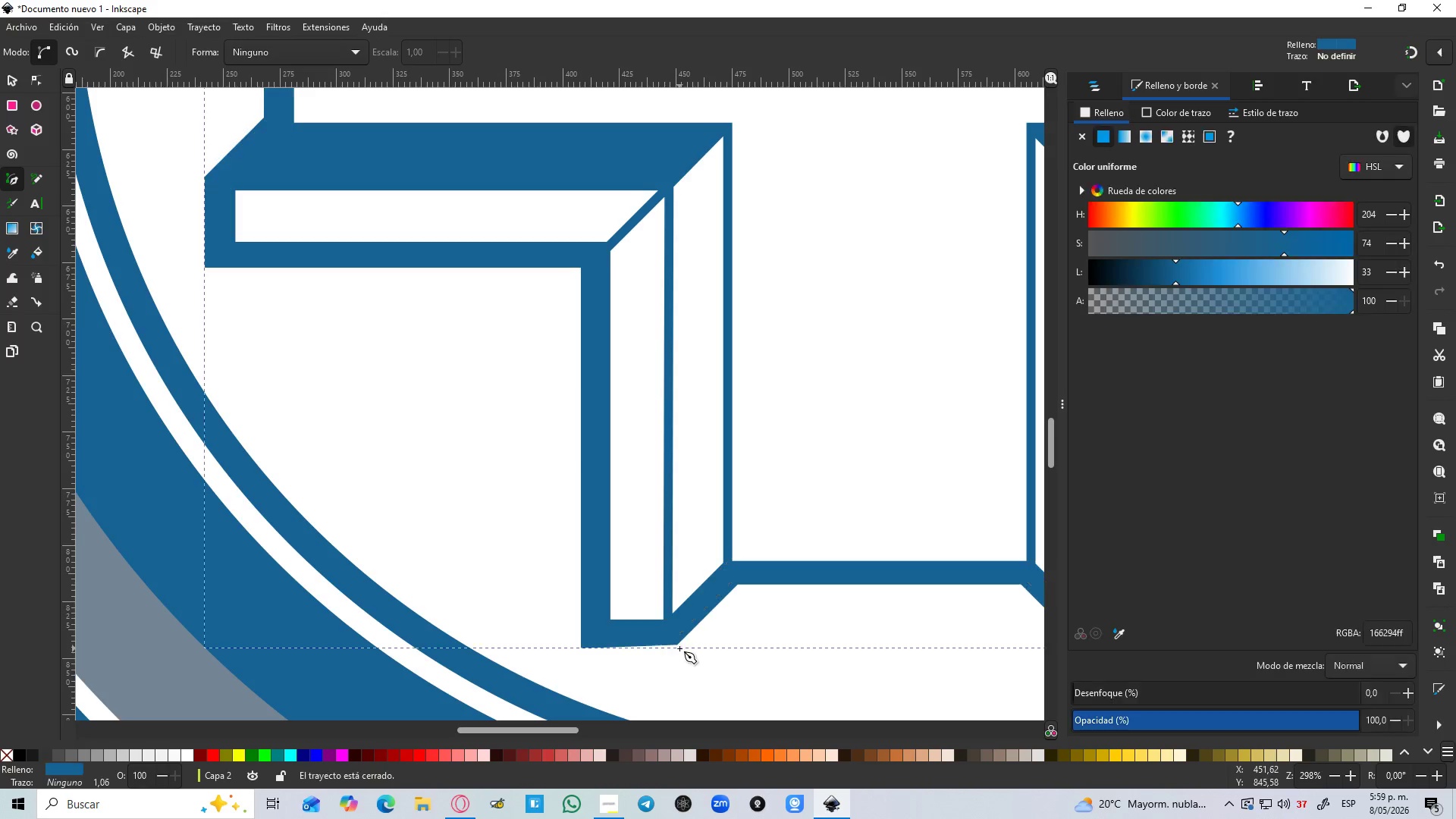 
key(Control+ControlLeft)
 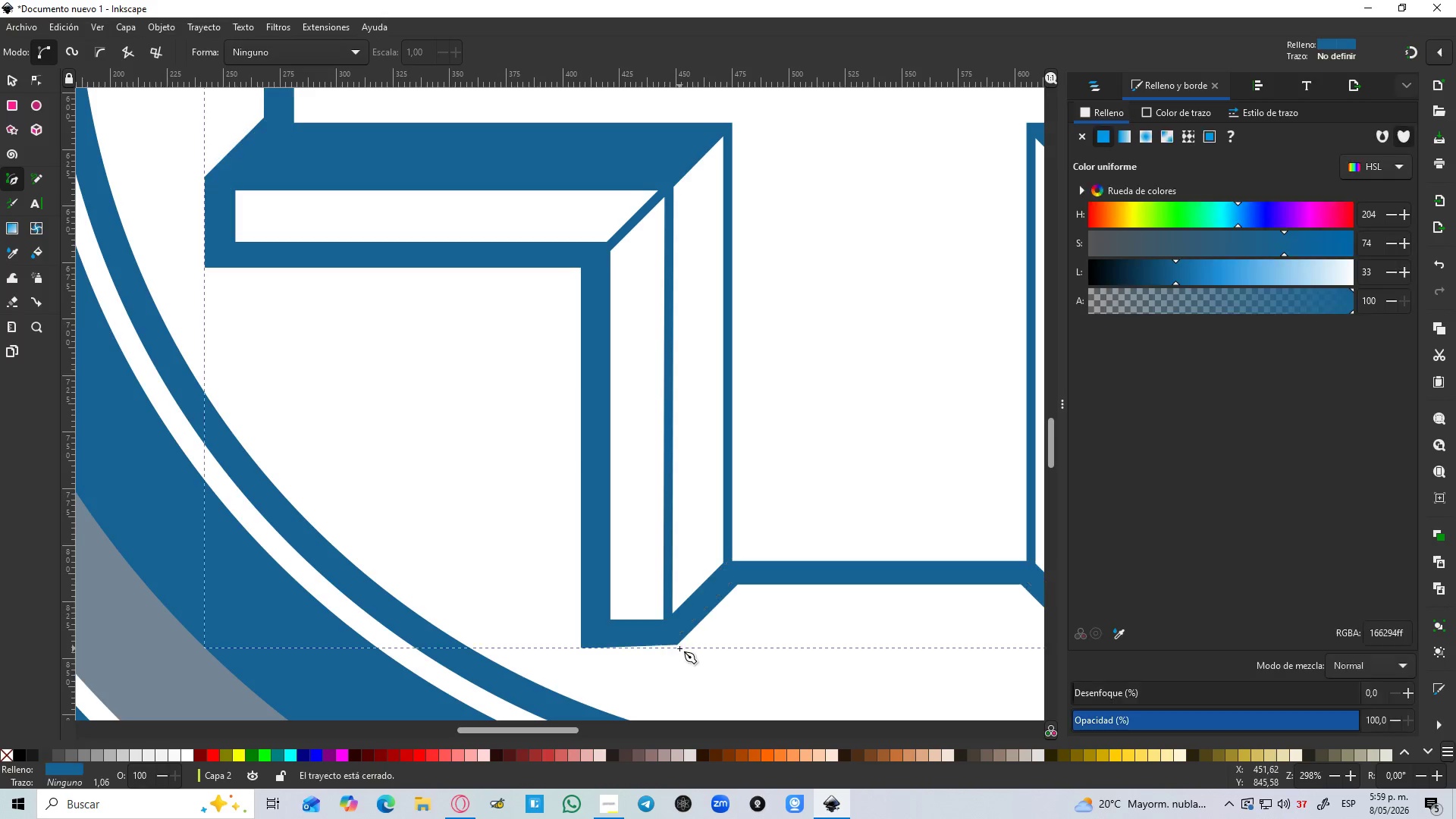 
key(Control+ControlLeft)
 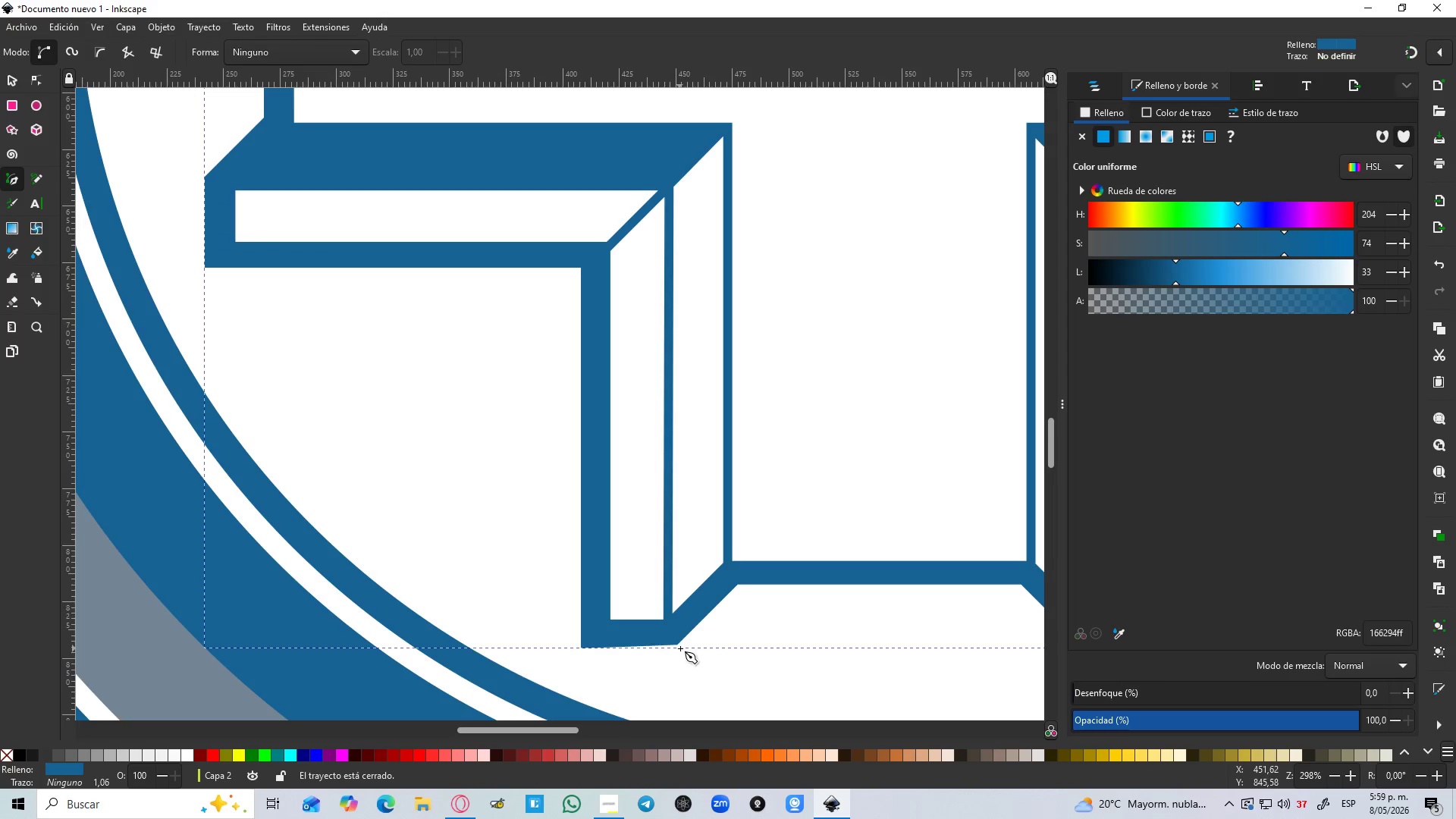 
hold_key(key=ControlLeft, duration=0.83)
scroll: coordinate [681, 613], scroll_direction: down, amount: 3.0
 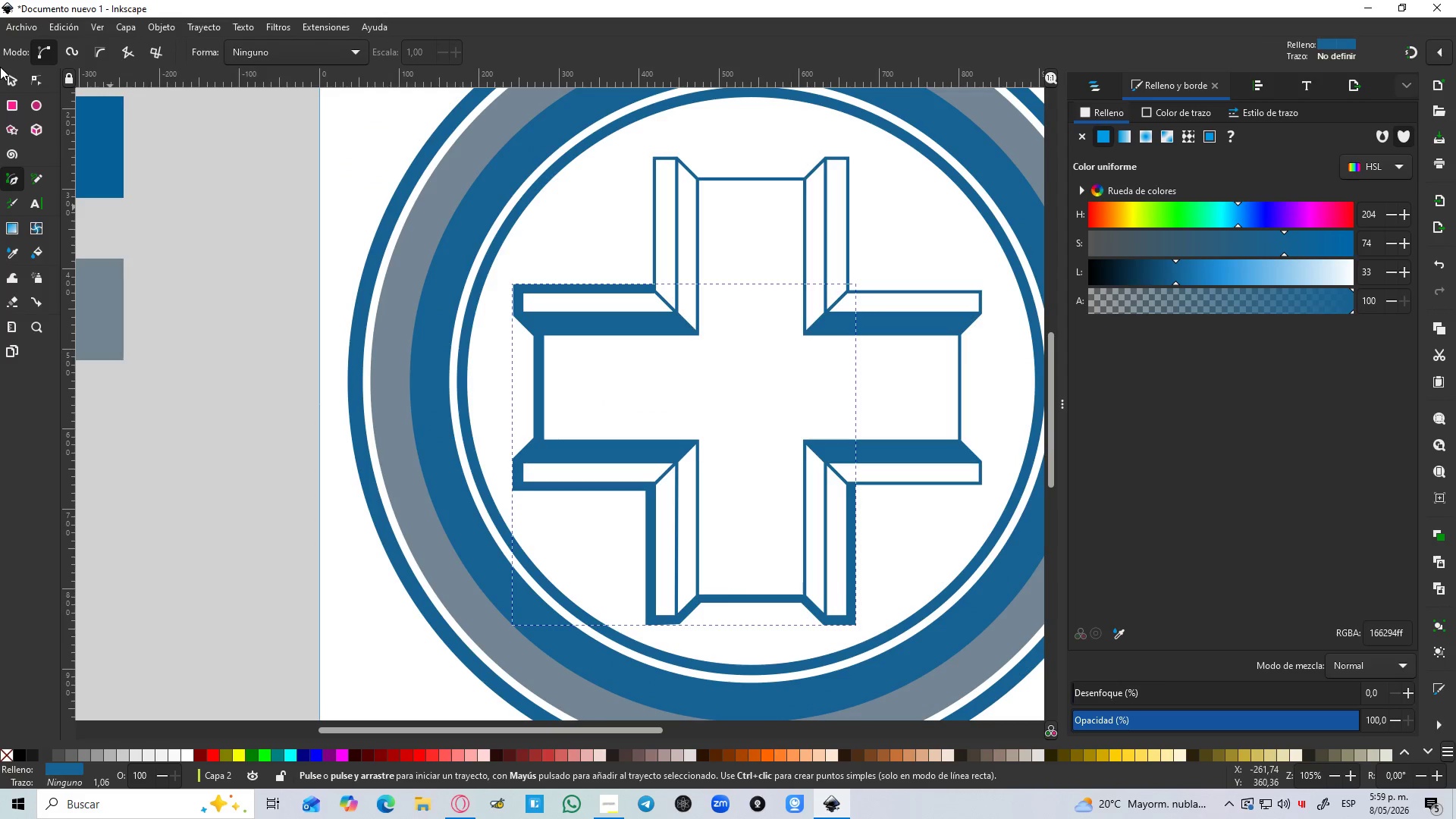 
left_click([3, 78])
 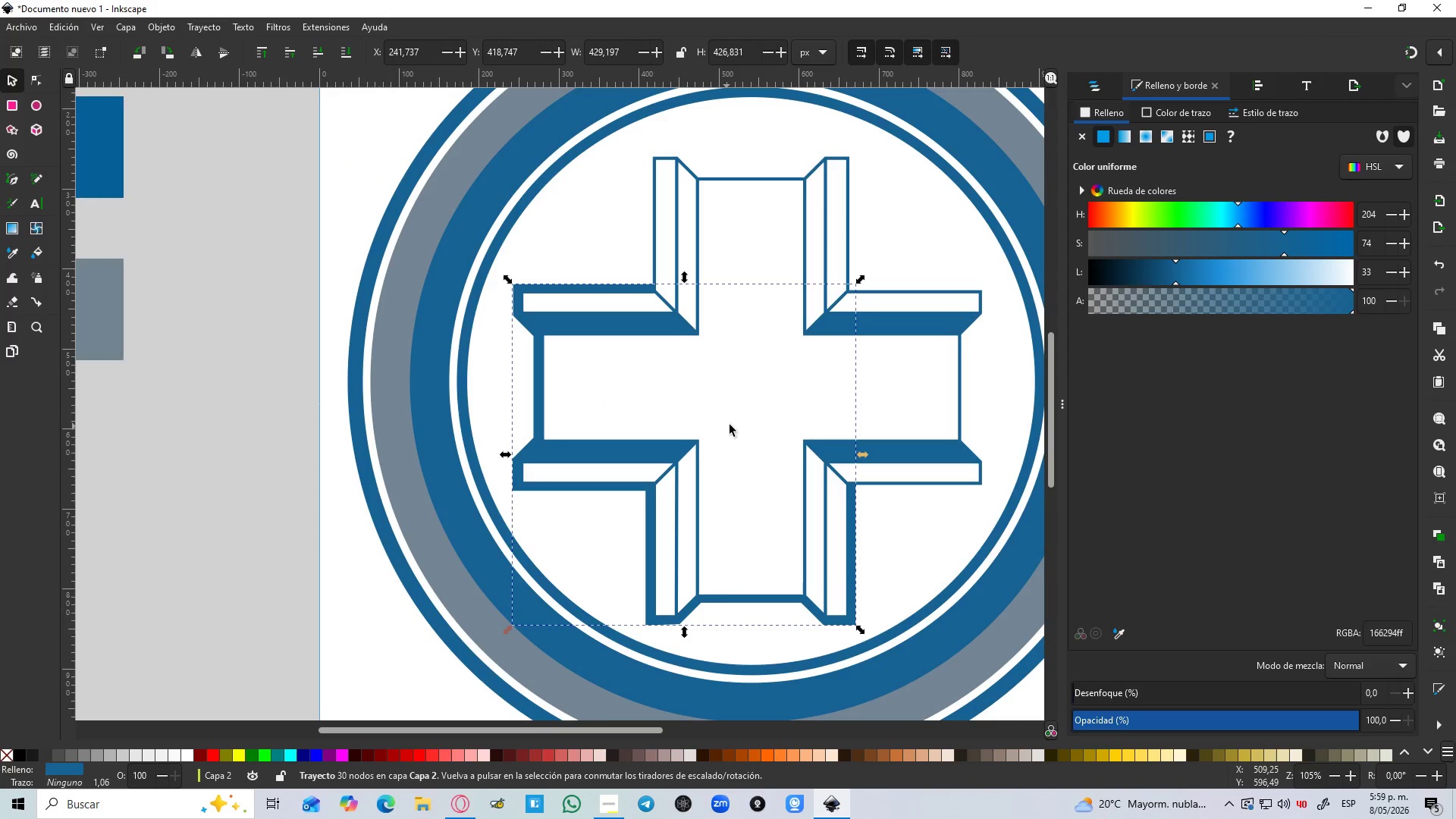 
key(Control+D)
 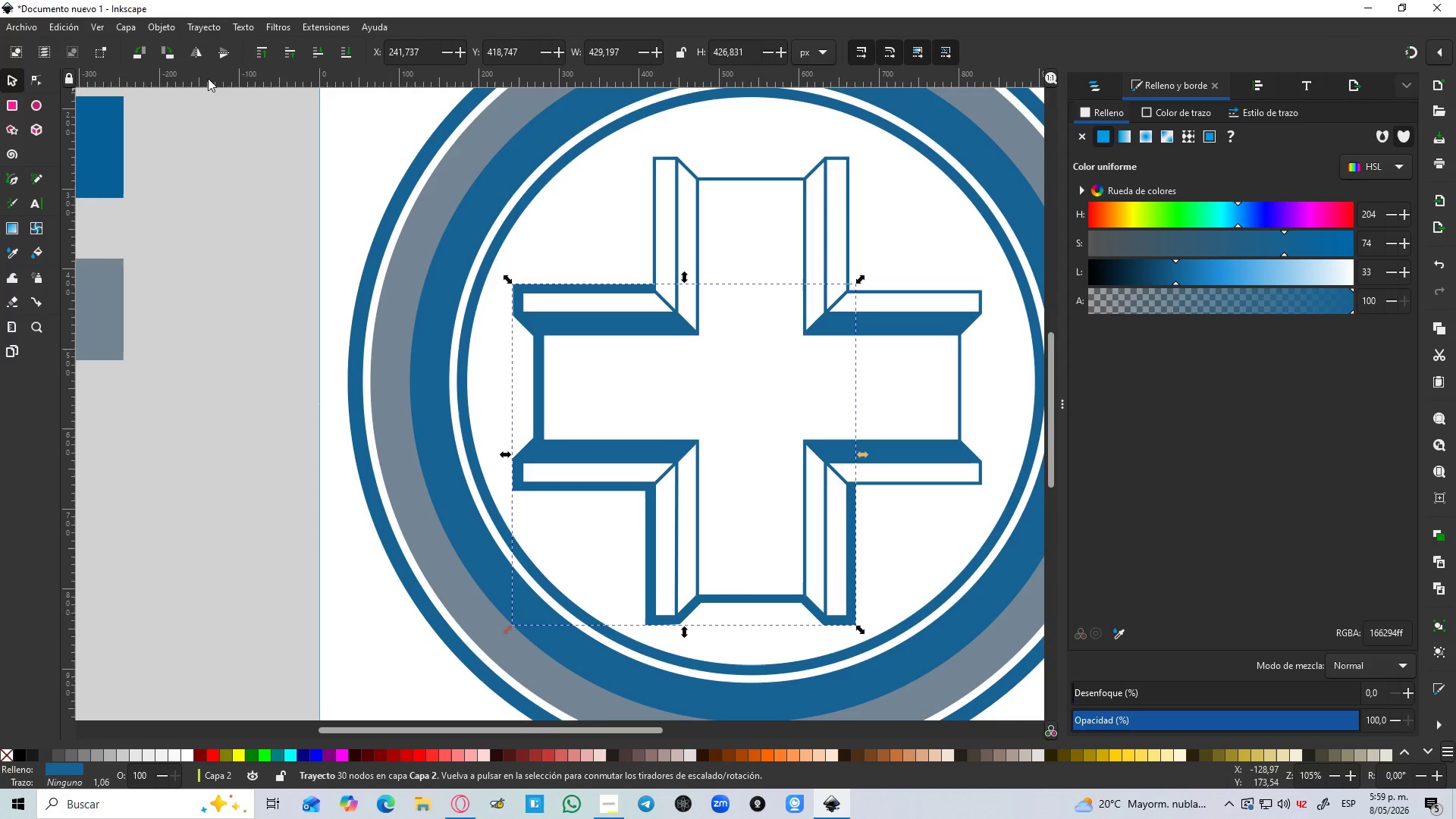 
left_click([197, 50])
 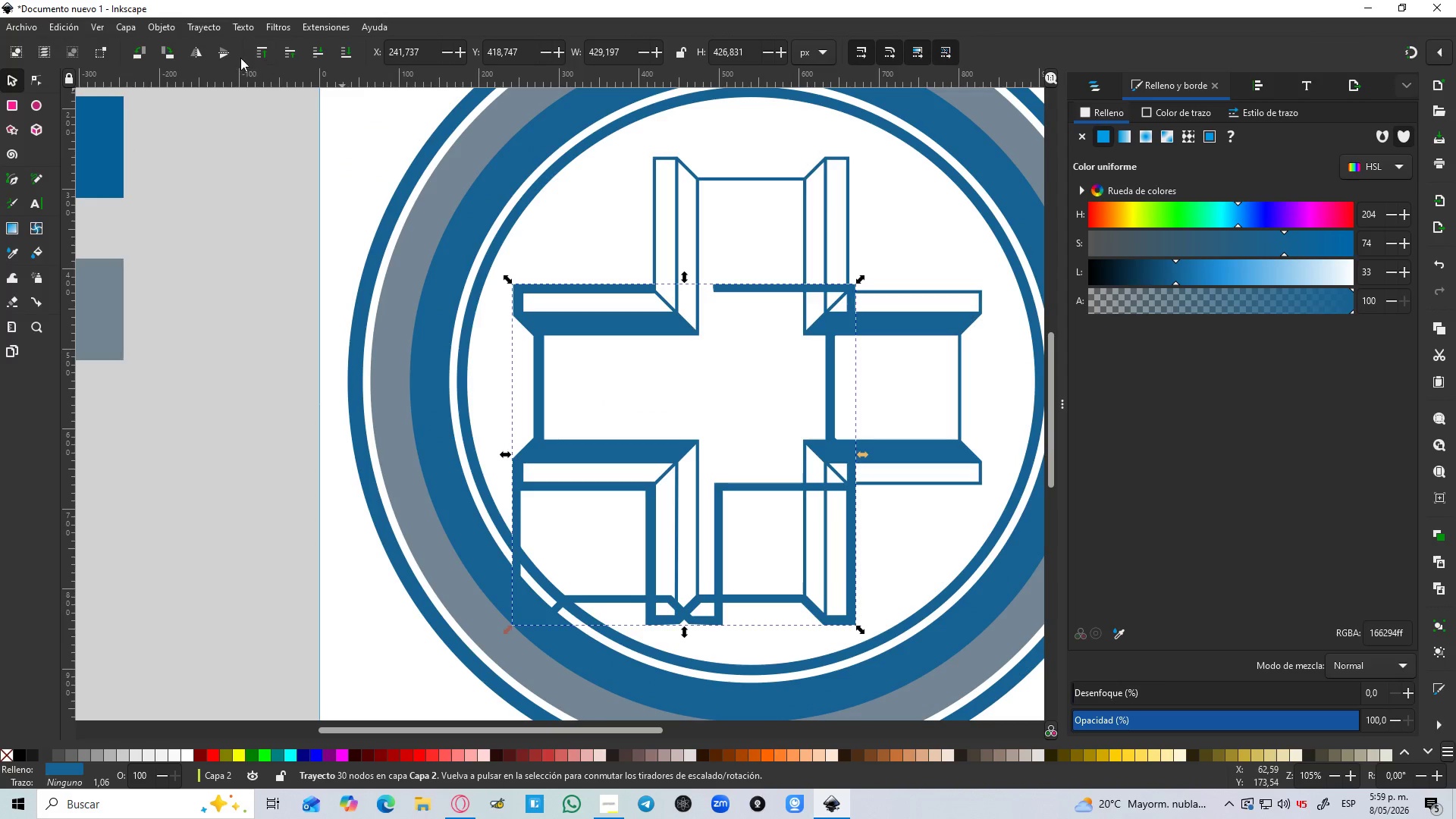 
left_click([215, 52])
 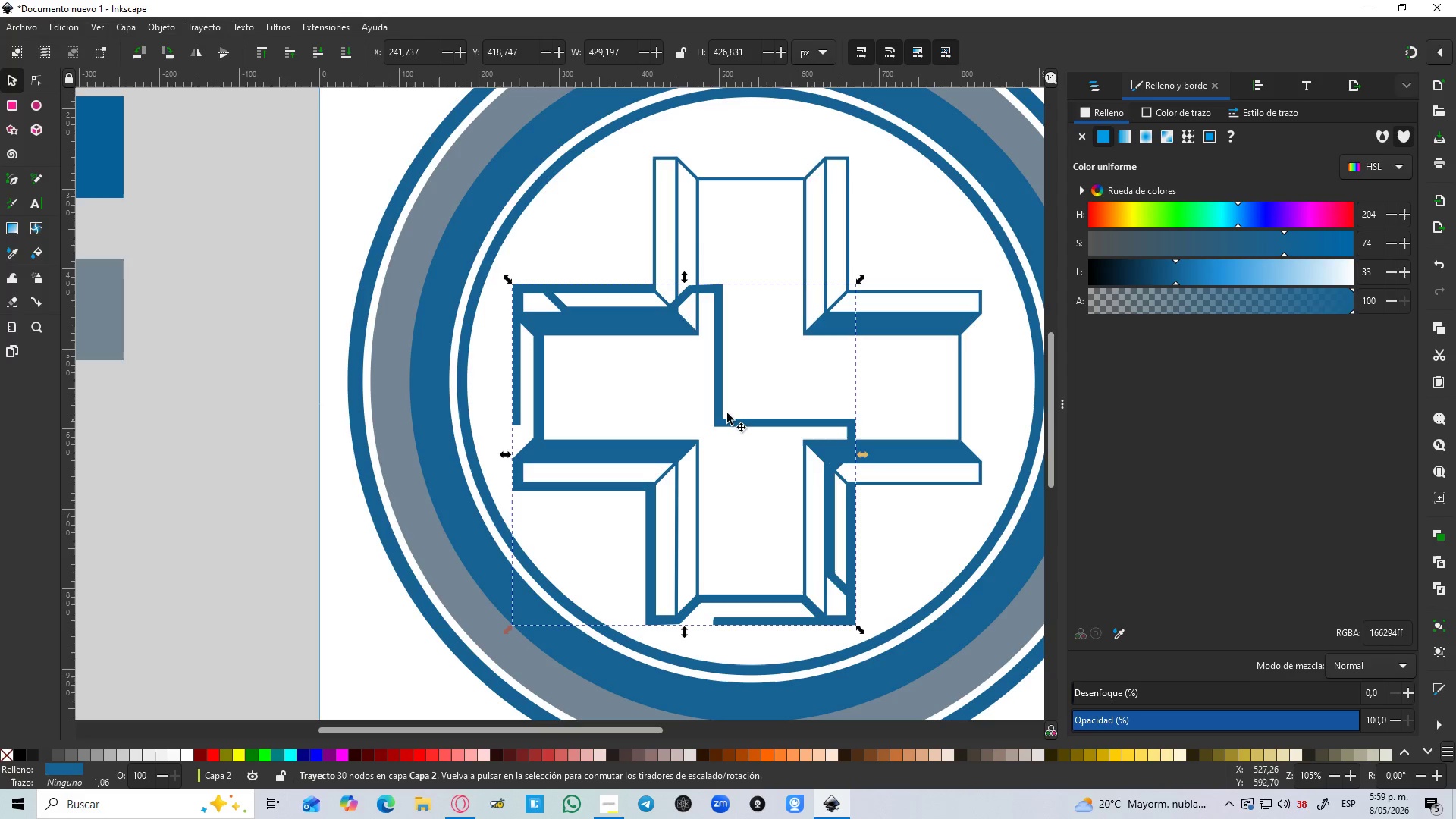 
left_click_drag(start_coordinate=[723, 413], to_coordinate=[860, 258])
 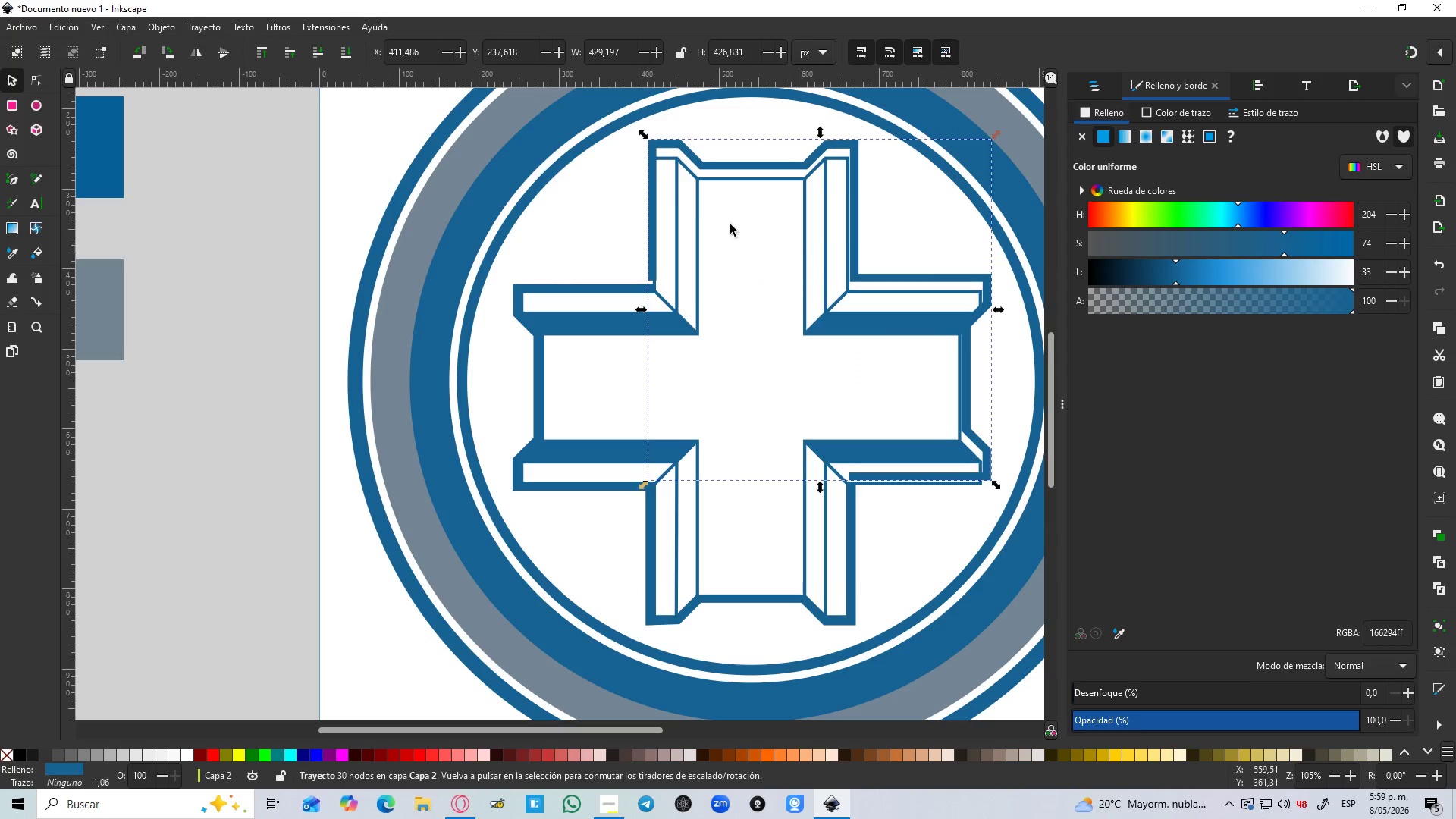 
hold_key(key=ControlLeft, duration=0.62)
scroll: coordinate [678, 211], scroll_direction: up, amount: 3.0
 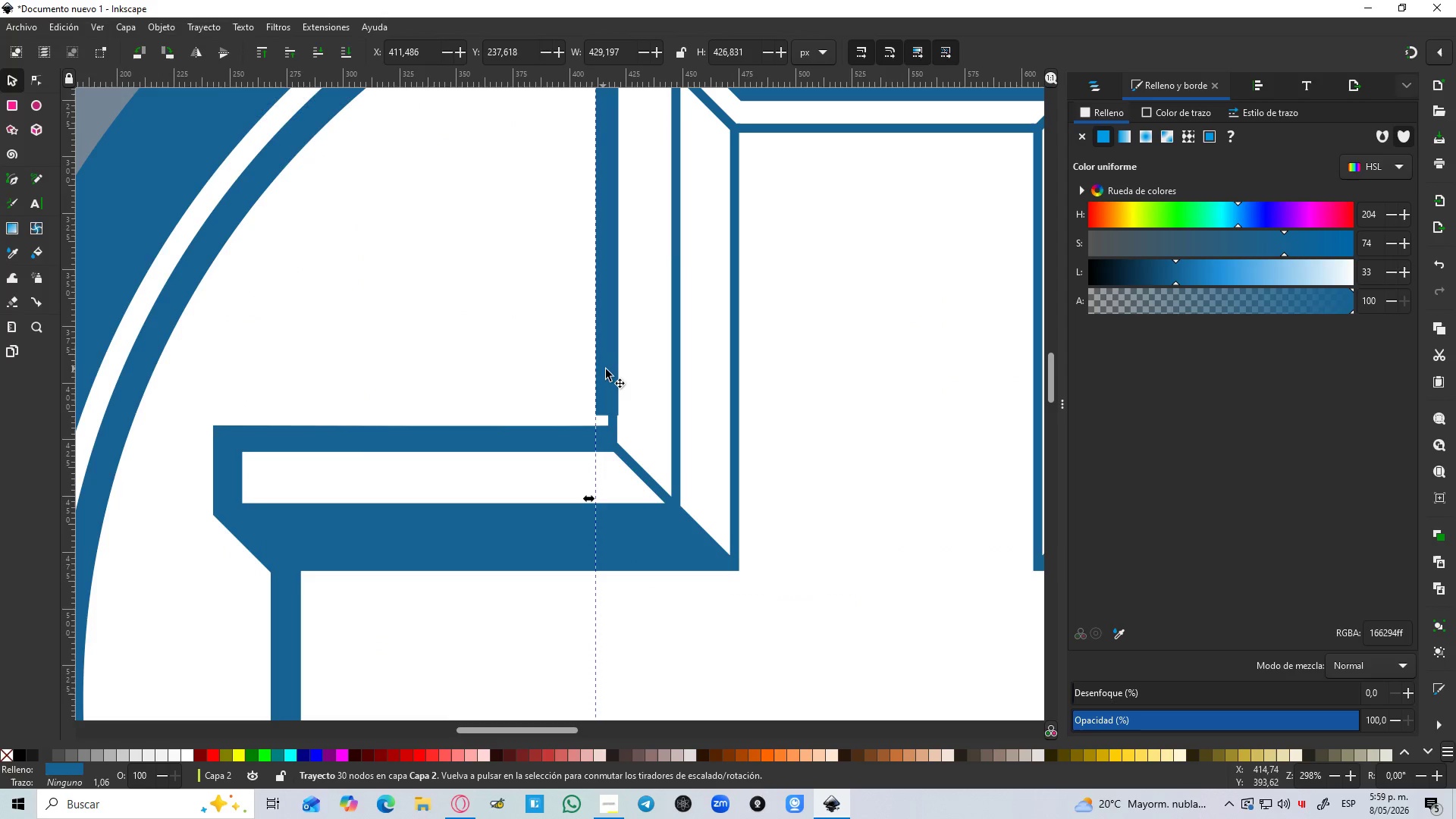 
left_click_drag(start_coordinate=[613, 375], to_coordinate=[609, 404])
 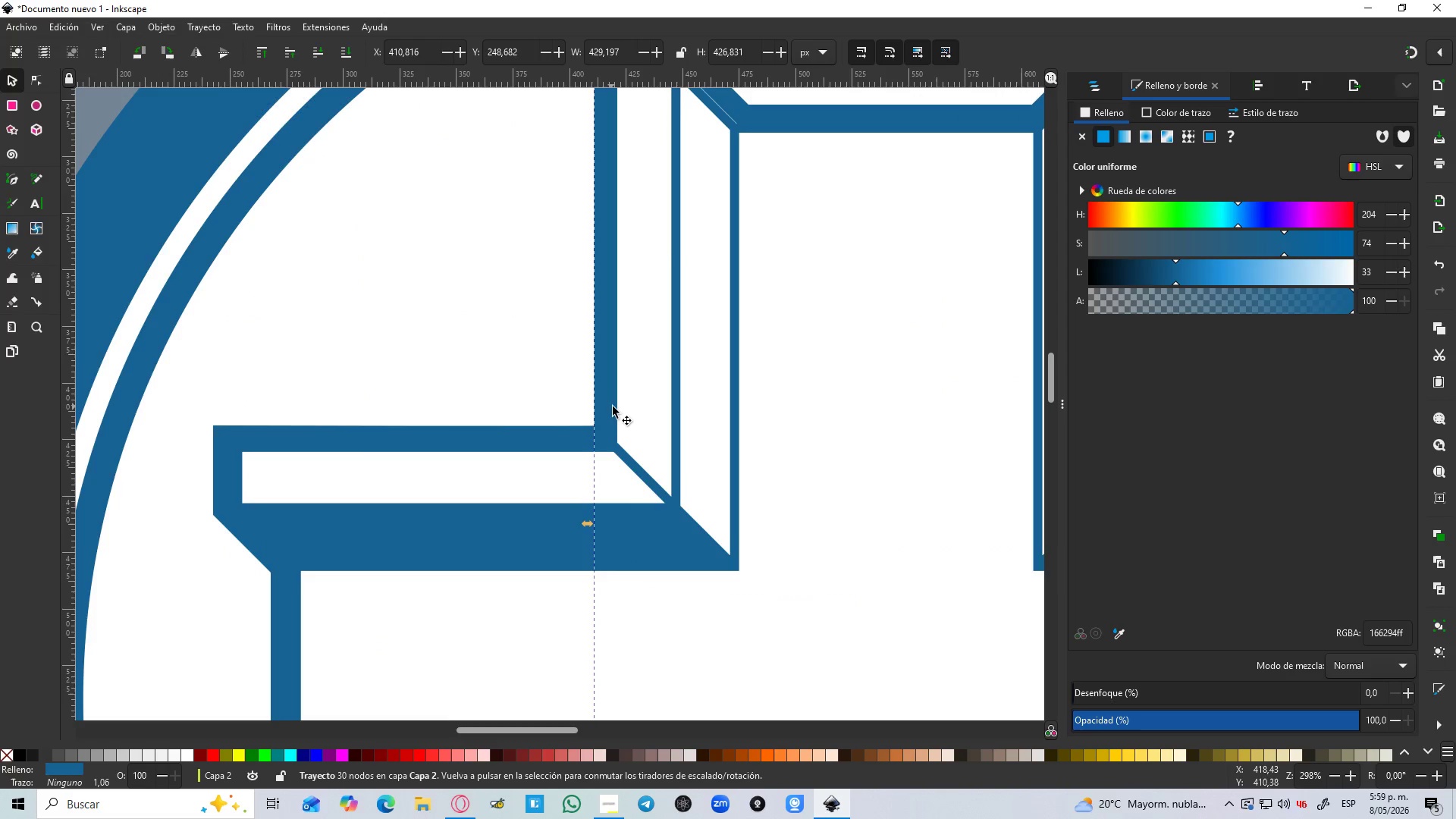 
key(Shift+5)
 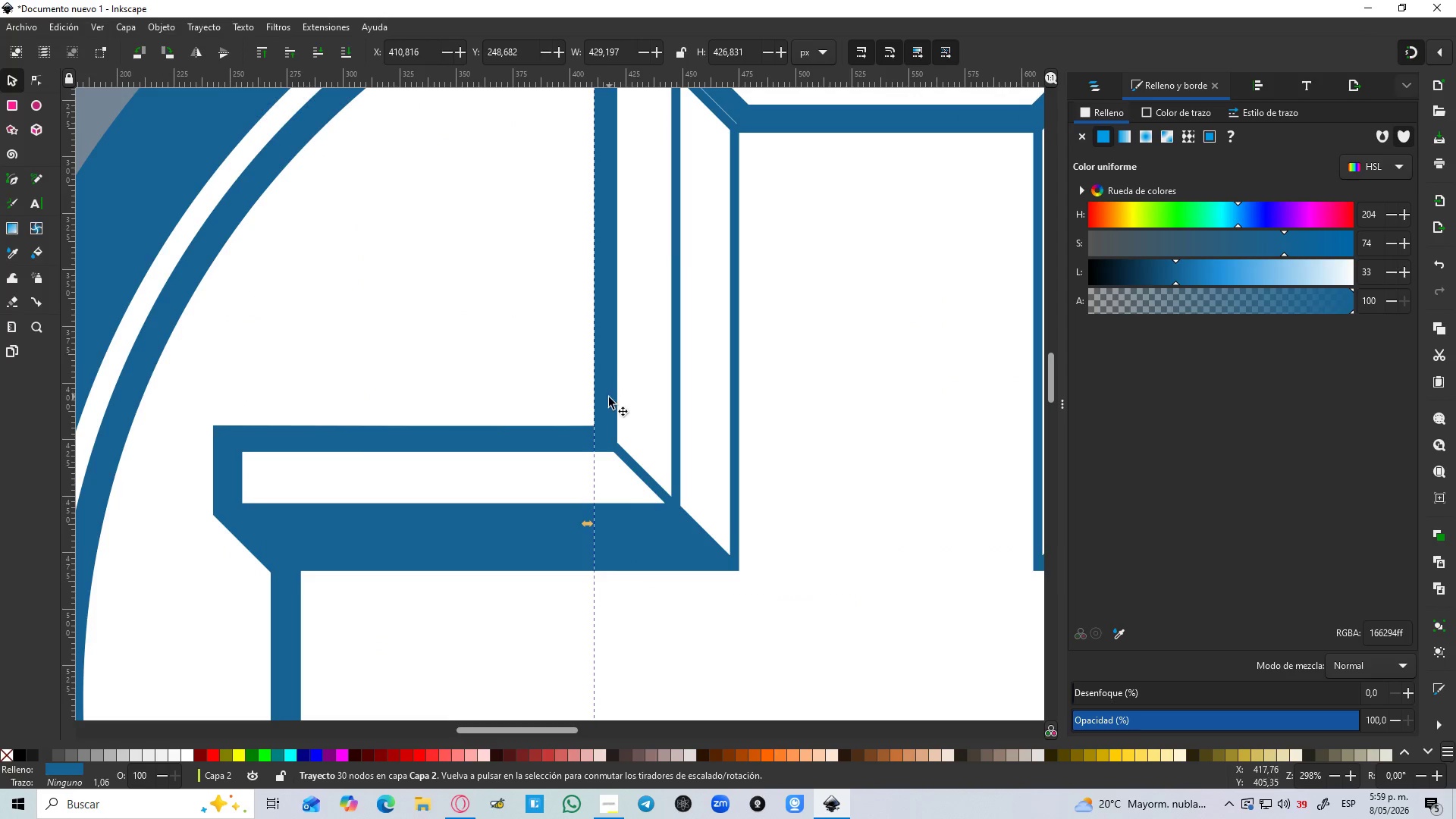 
left_click_drag(start_coordinate=[608, 399], to_coordinate=[602, 407])
 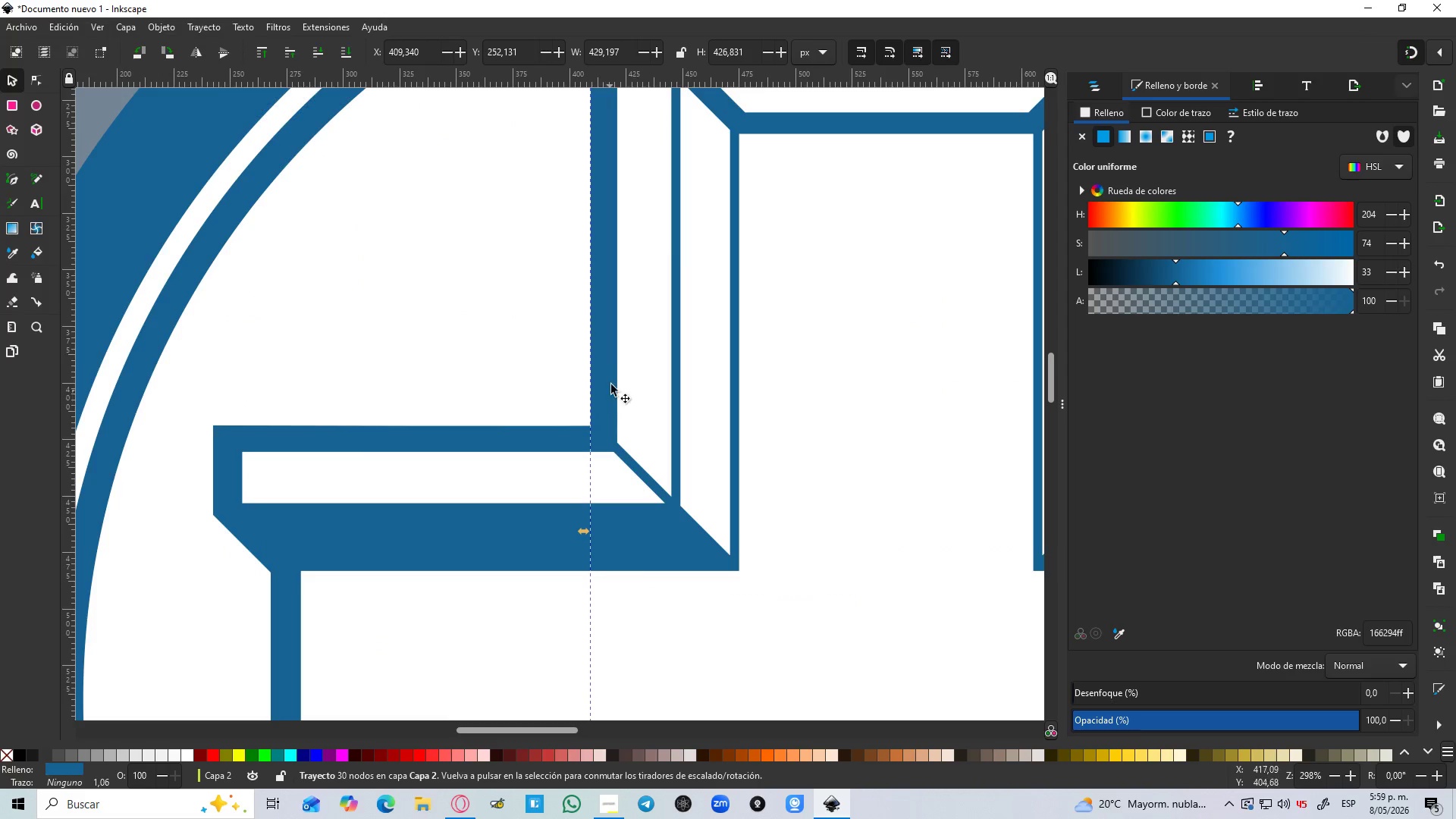 
hold_key(key=ControlLeft, duration=0.95)
scroll: coordinate [612, 381], scroll_direction: down, amount: 3.0
 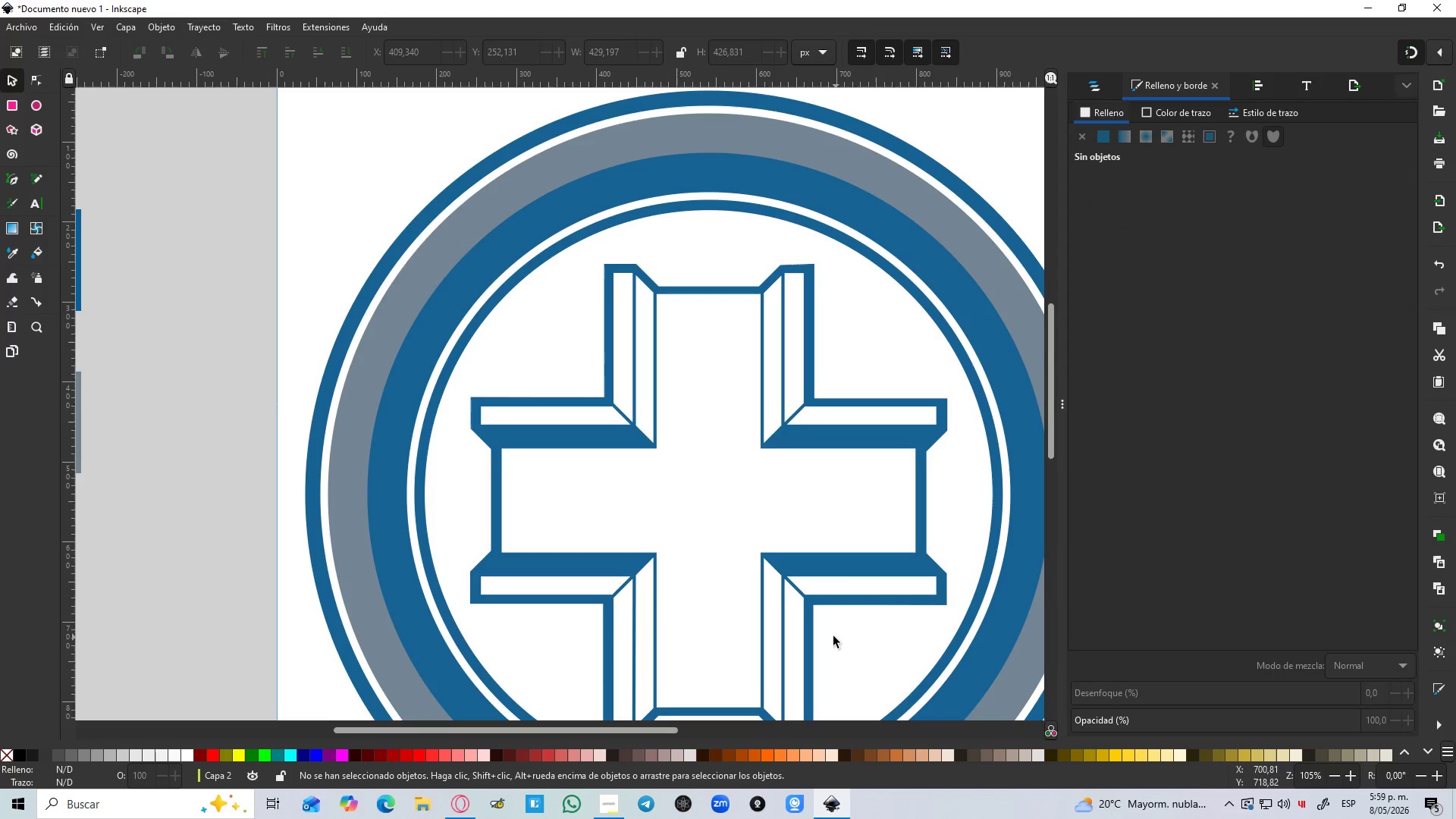 
left_click([843, 603])
 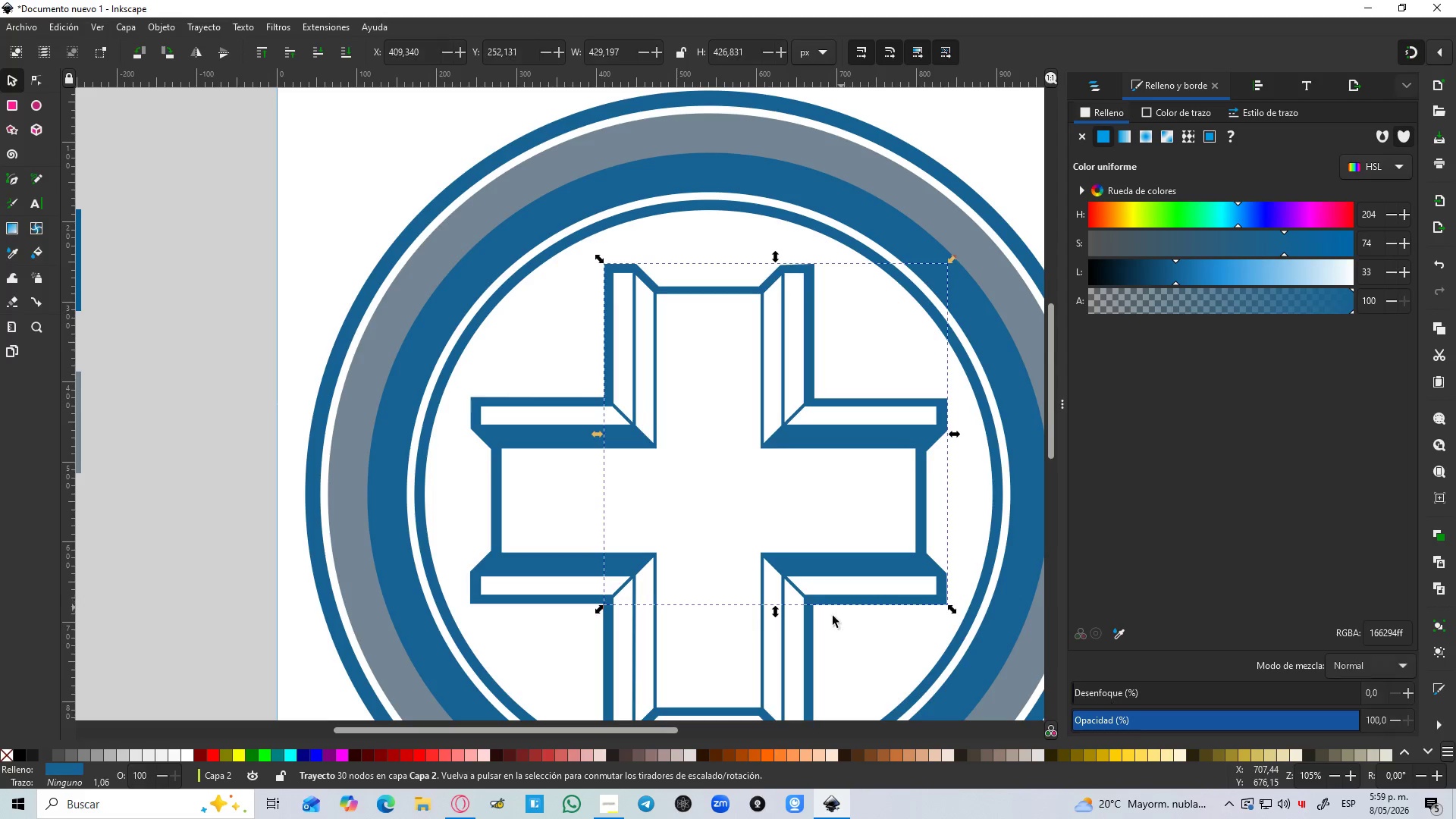 
hold_key(key=ShiftLeft, duration=1.16)
left_click([811, 632])
 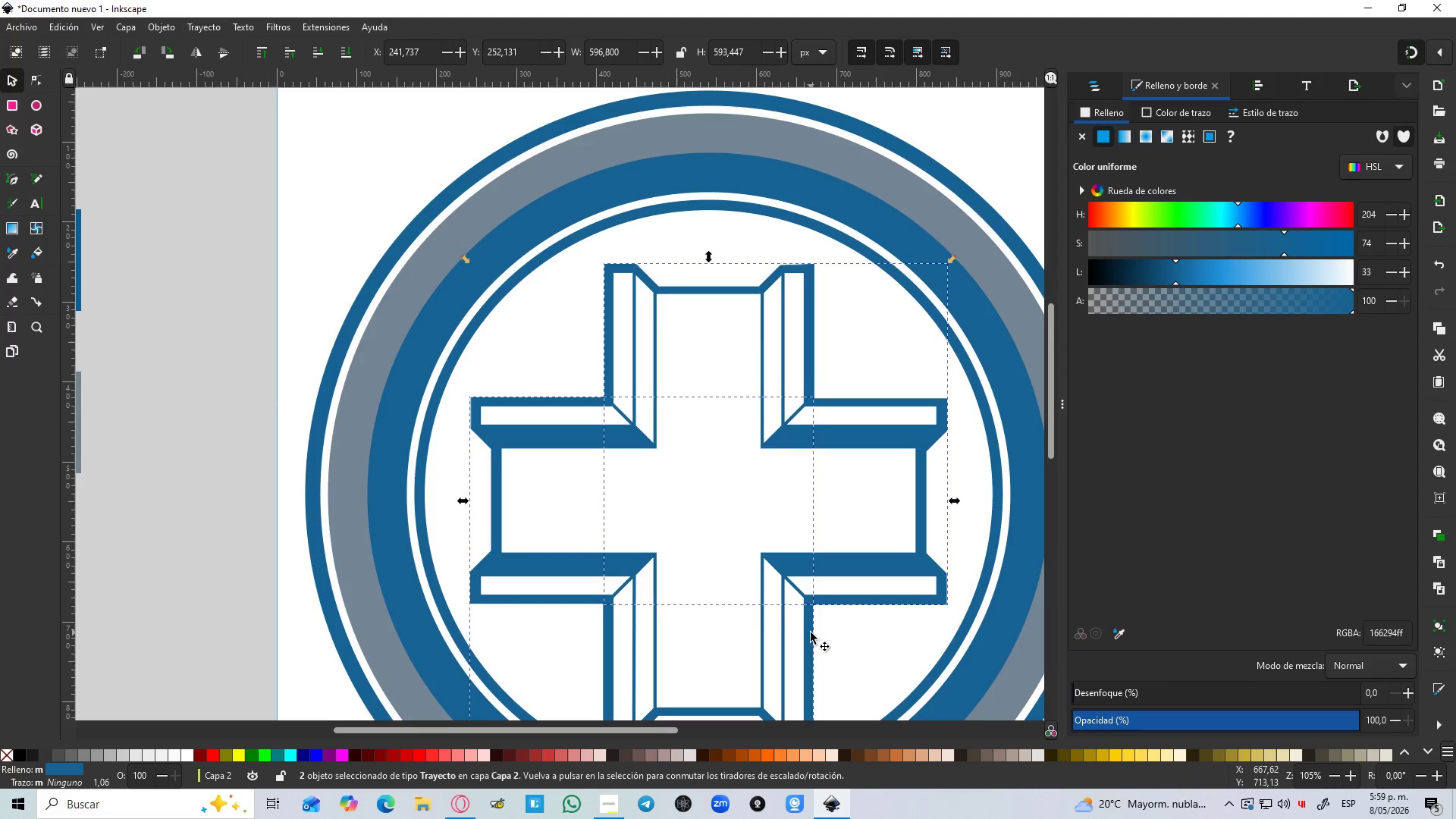 
key(Control+NumpadAdd)
 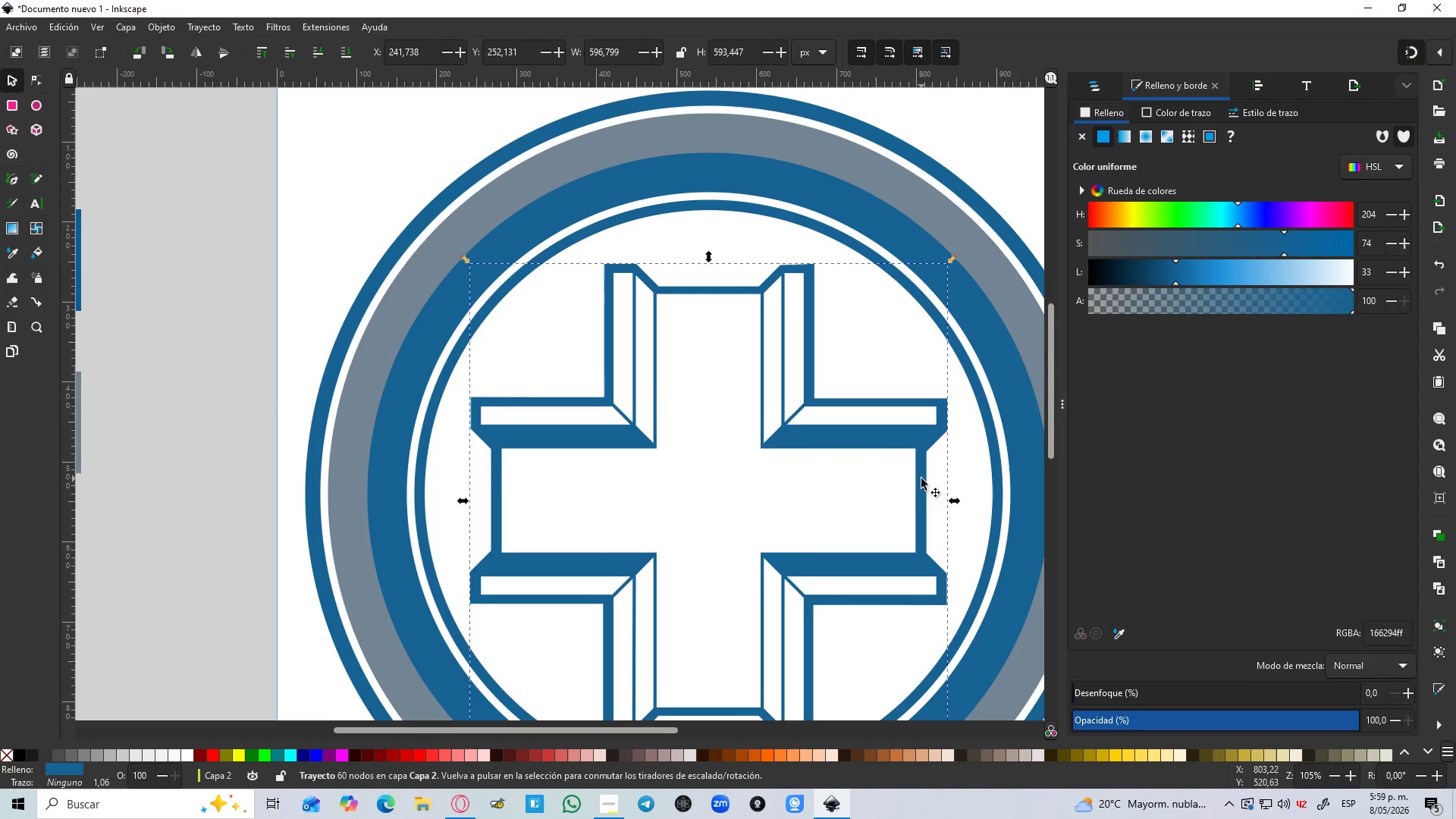 
left_click([851, 356])
 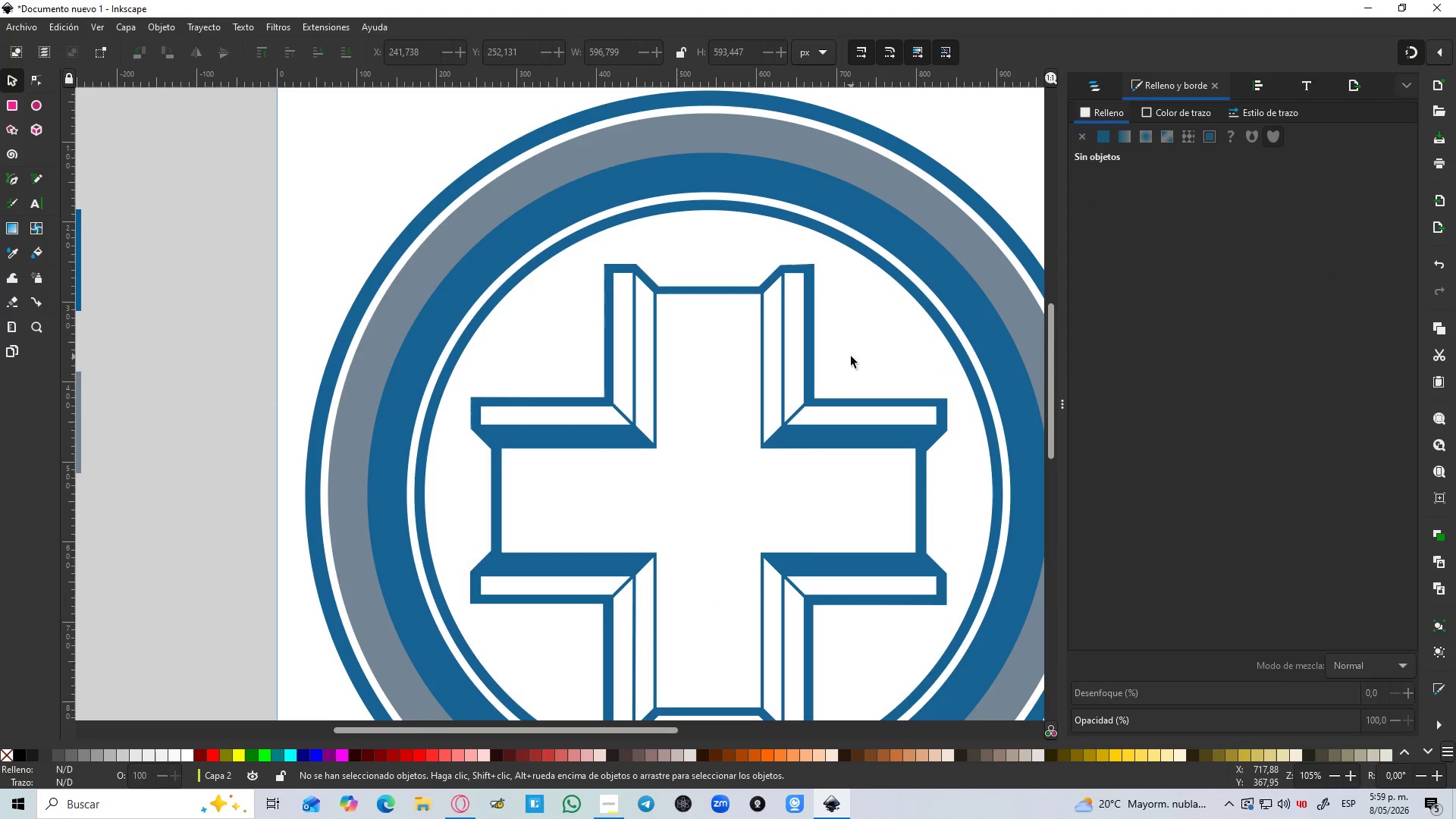 
hold_key(key=ControlLeft, duration=0.39)
 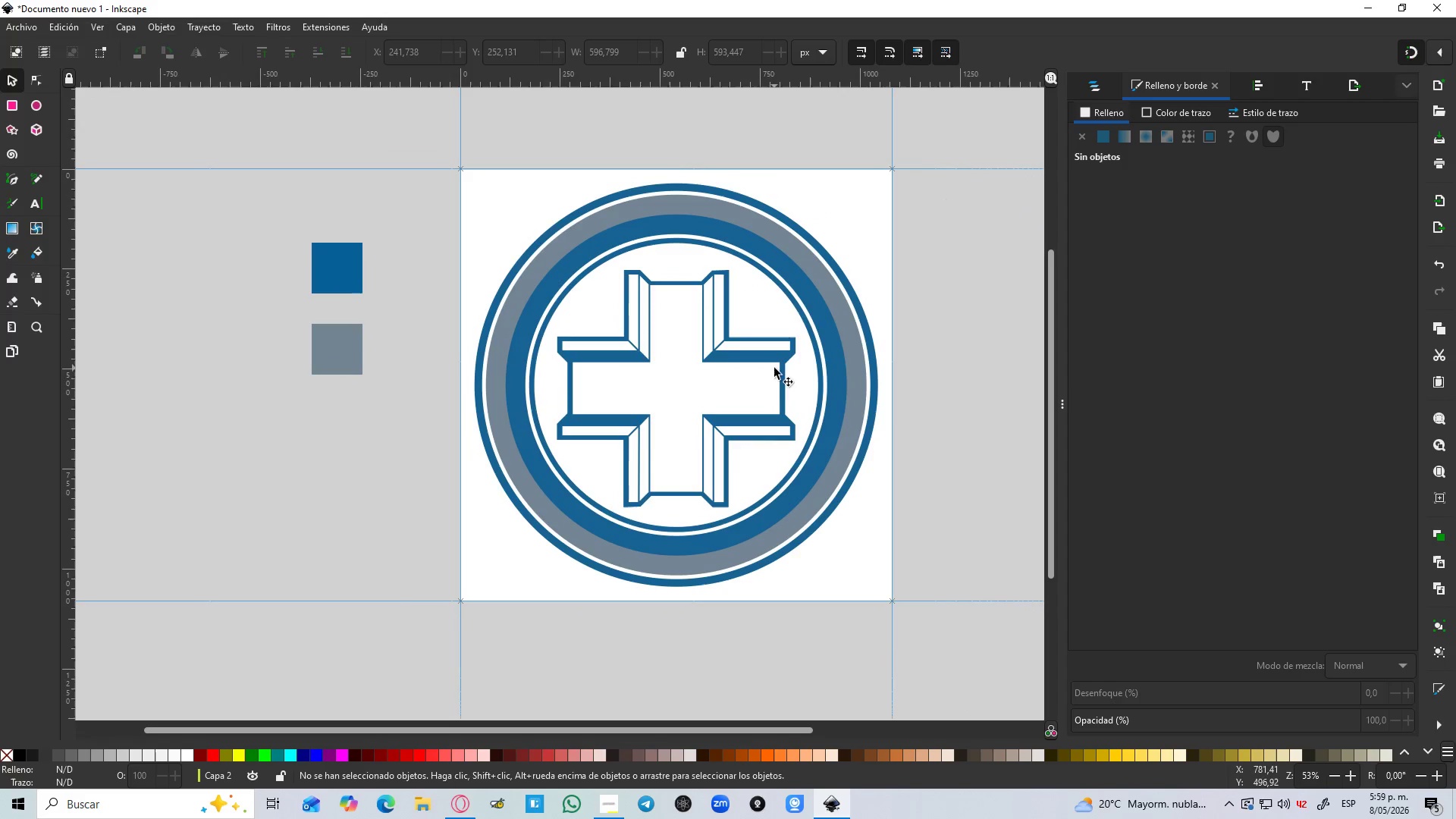 
hold_key(key=Space, duration=0.34)
 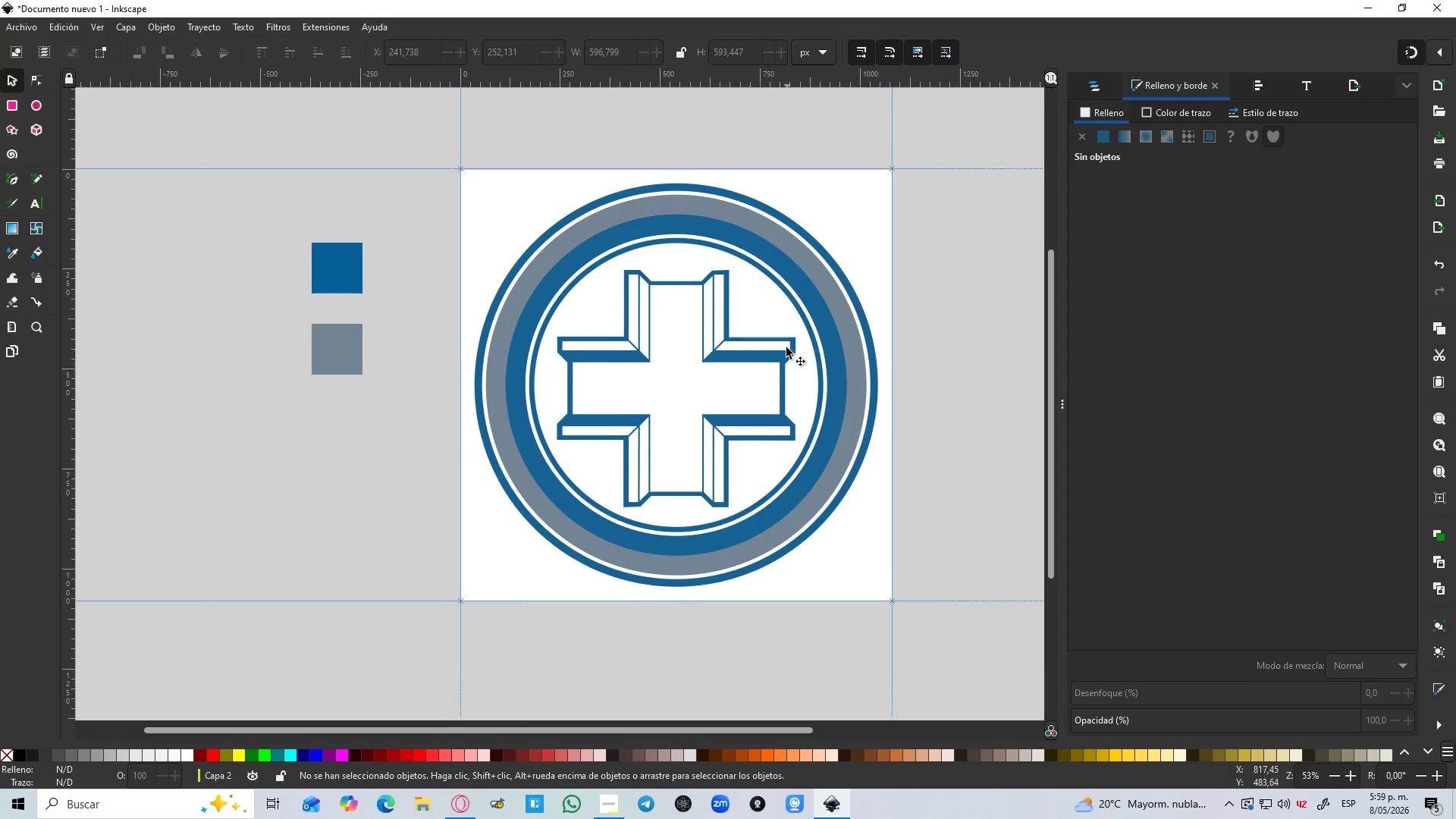 
scroll: coordinate [860, 361], scroll_direction: down, amount: 2.0
 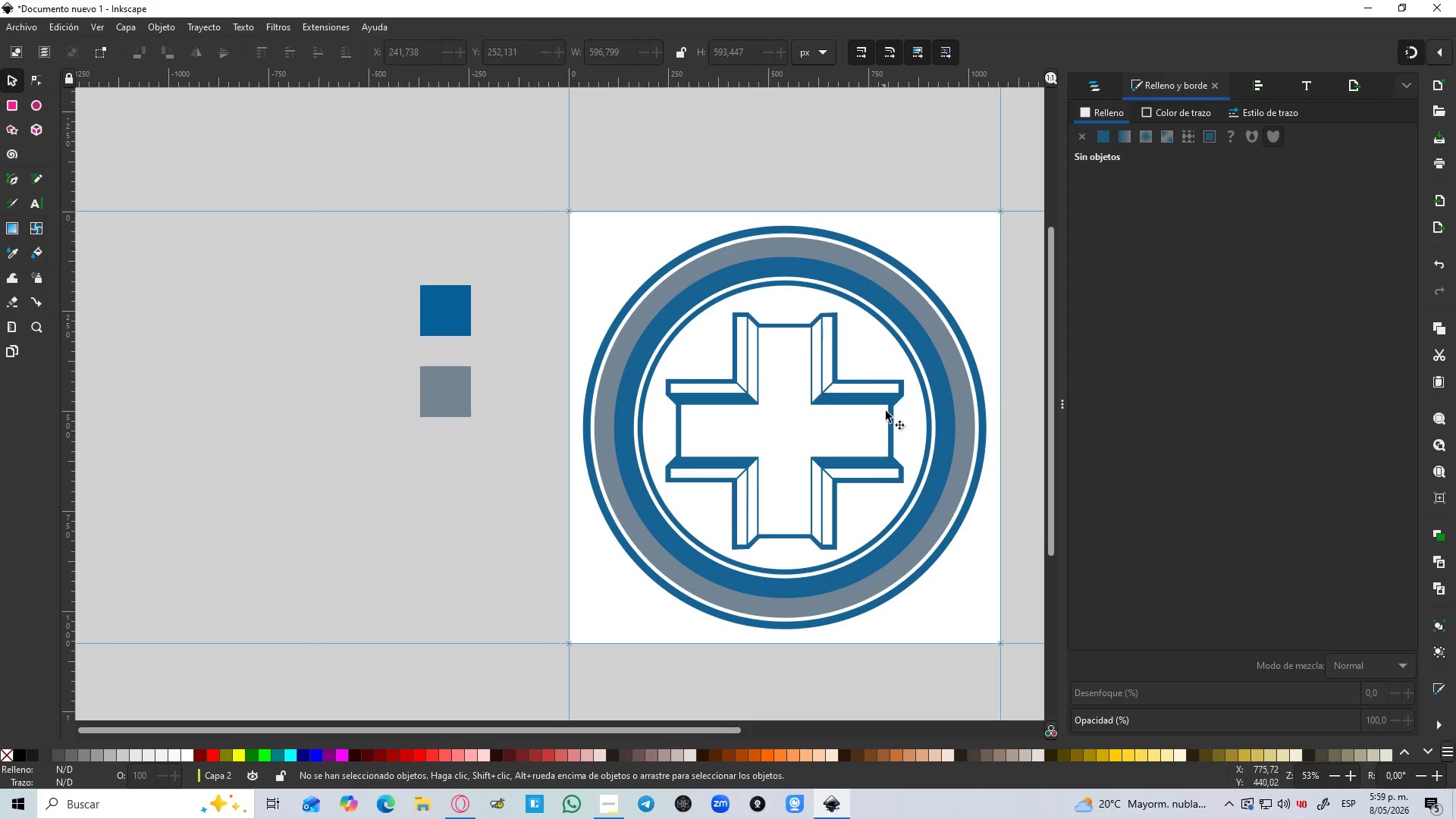 
hold_key(key=ShiftLeft, duration=0.53)
scroll: coordinate [786, 344], scroll_direction: up, amount: 2.0
 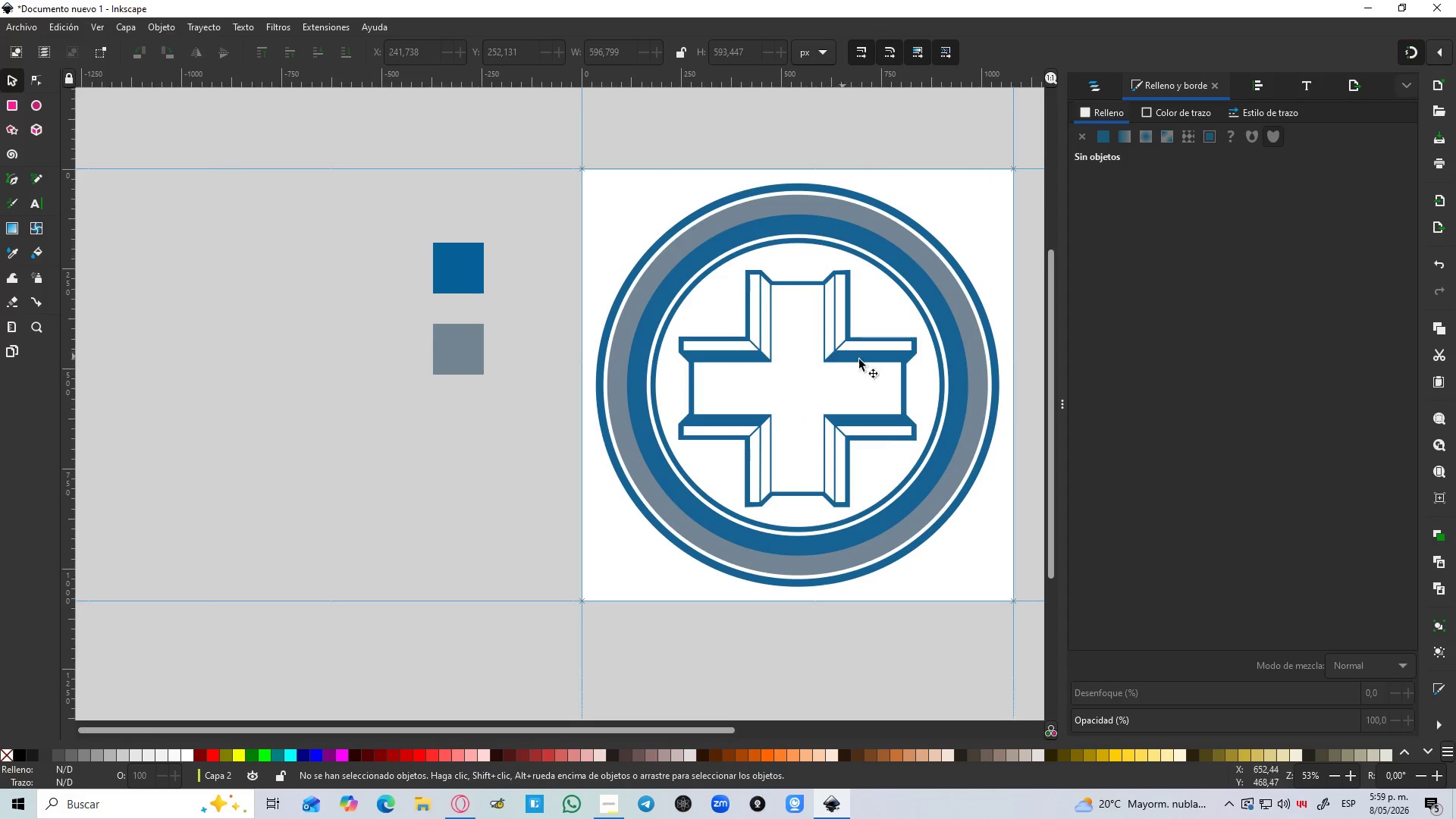 
hold_key(key=ControlLeft, duration=0.59)
 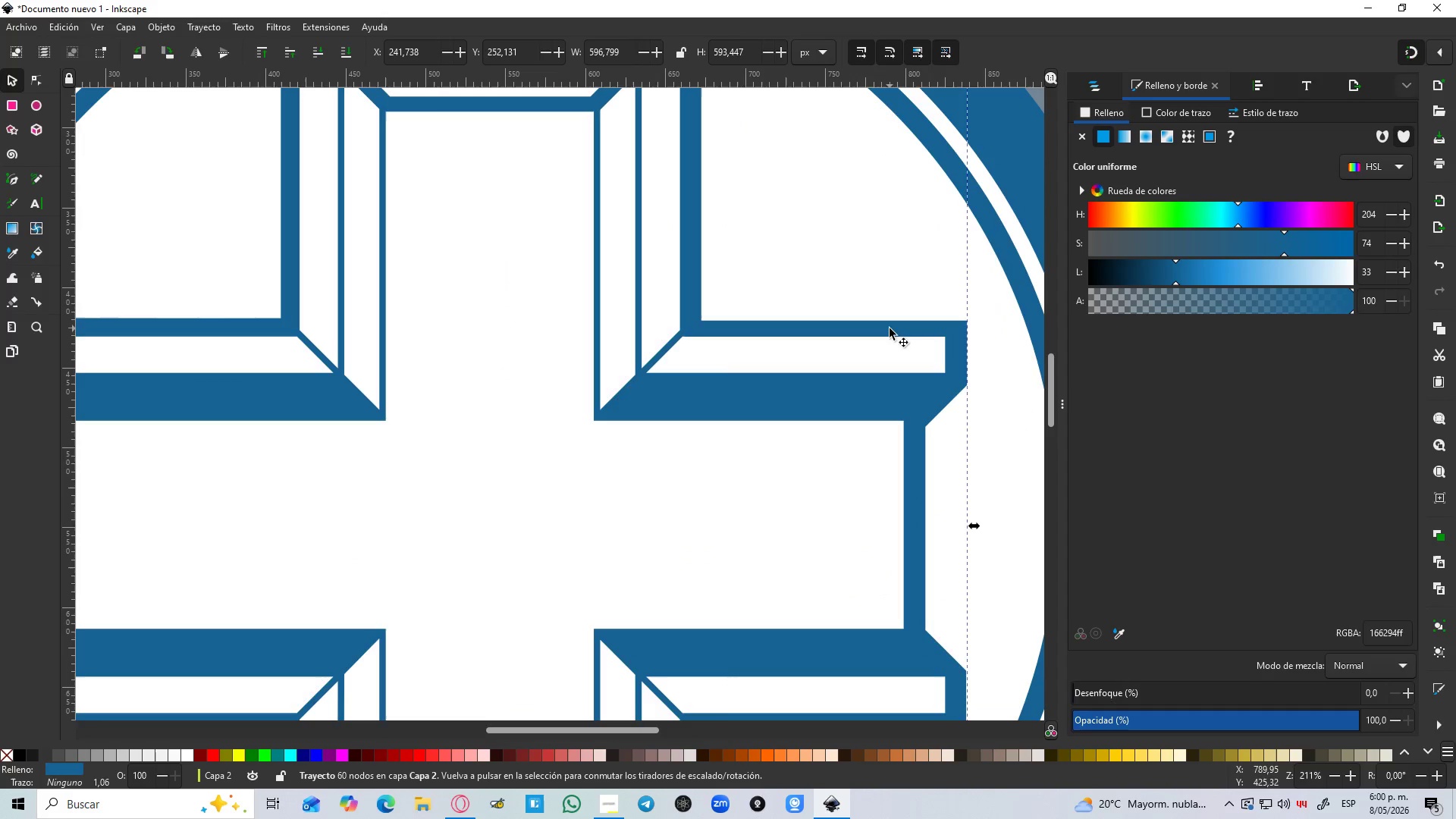 
left_click([890, 328])
 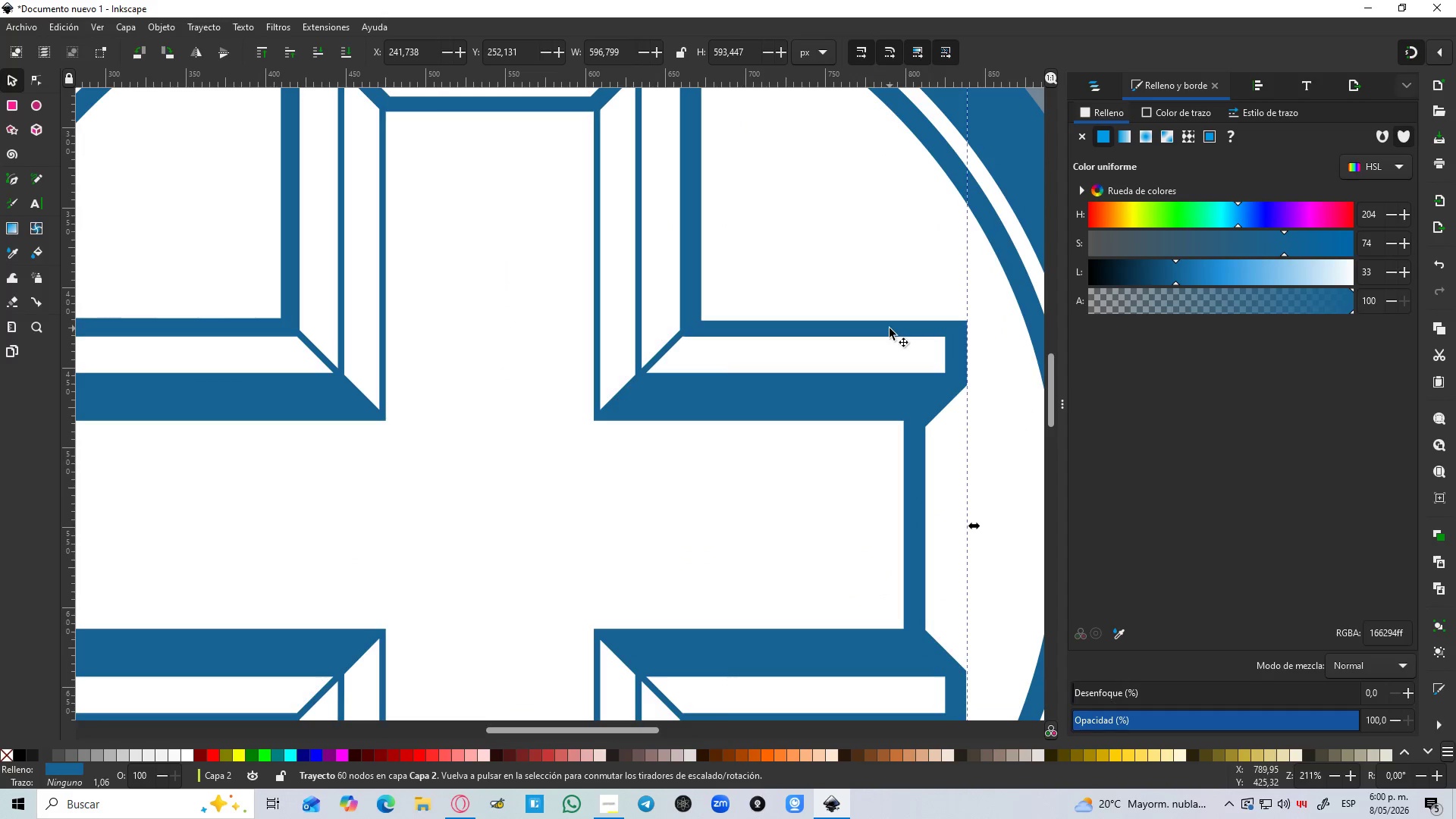 
scroll: coordinate [900, 342], scroll_direction: up, amount: 4.0
 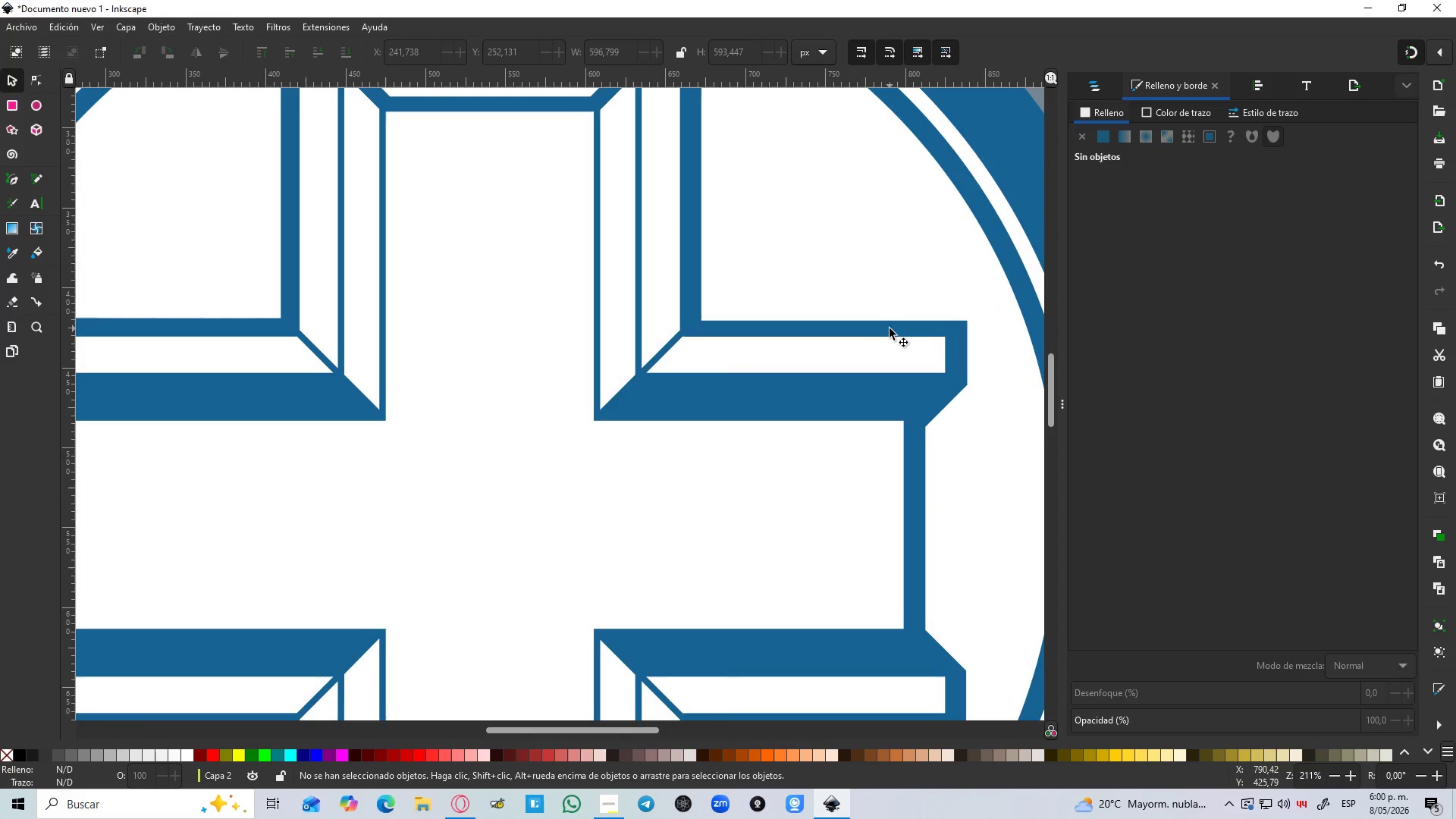 
hold_key(key=ShiftLeft, duration=0.66)
left_click([858, 394])
 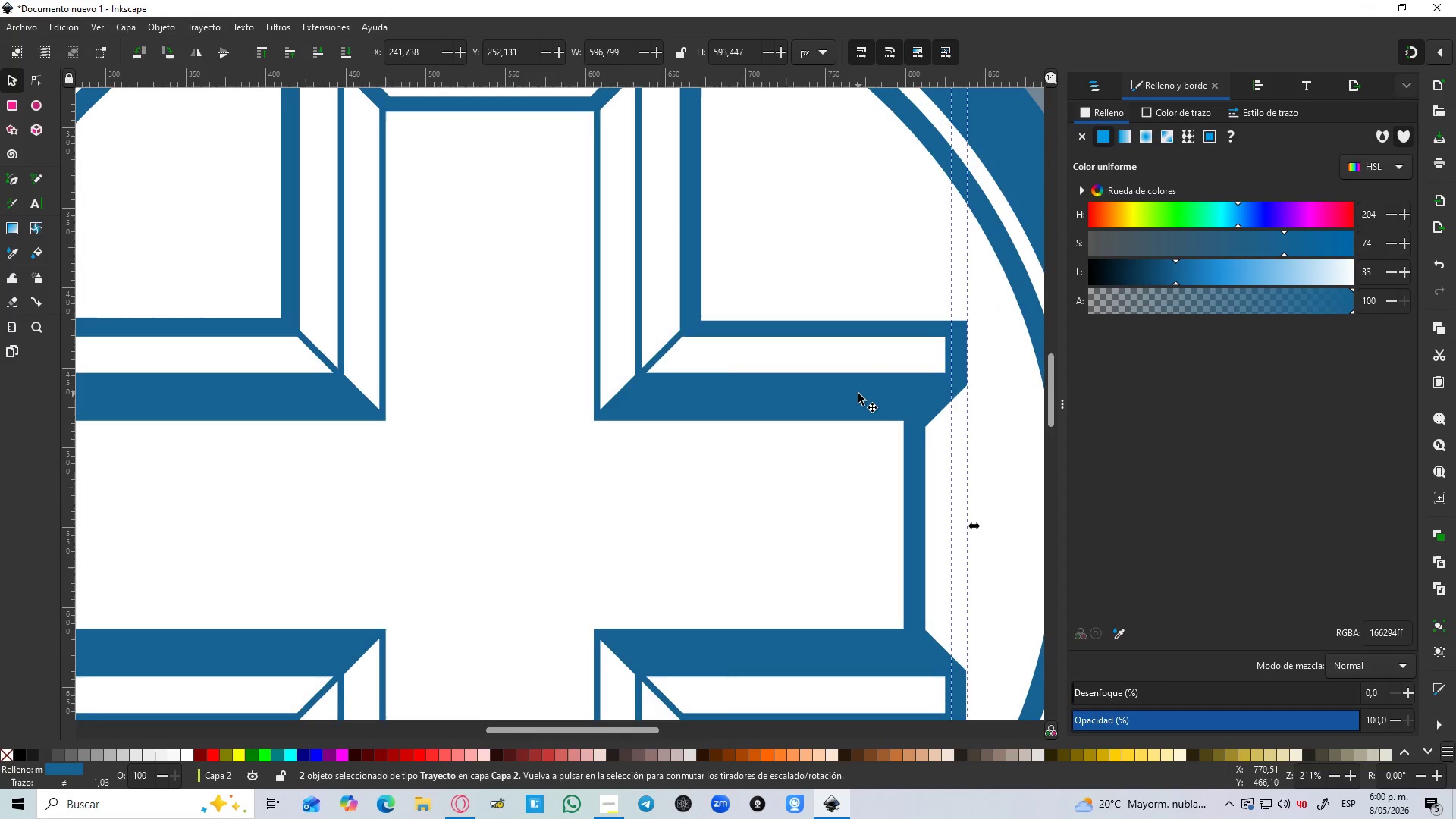 
key(Control+NumpadAdd)
 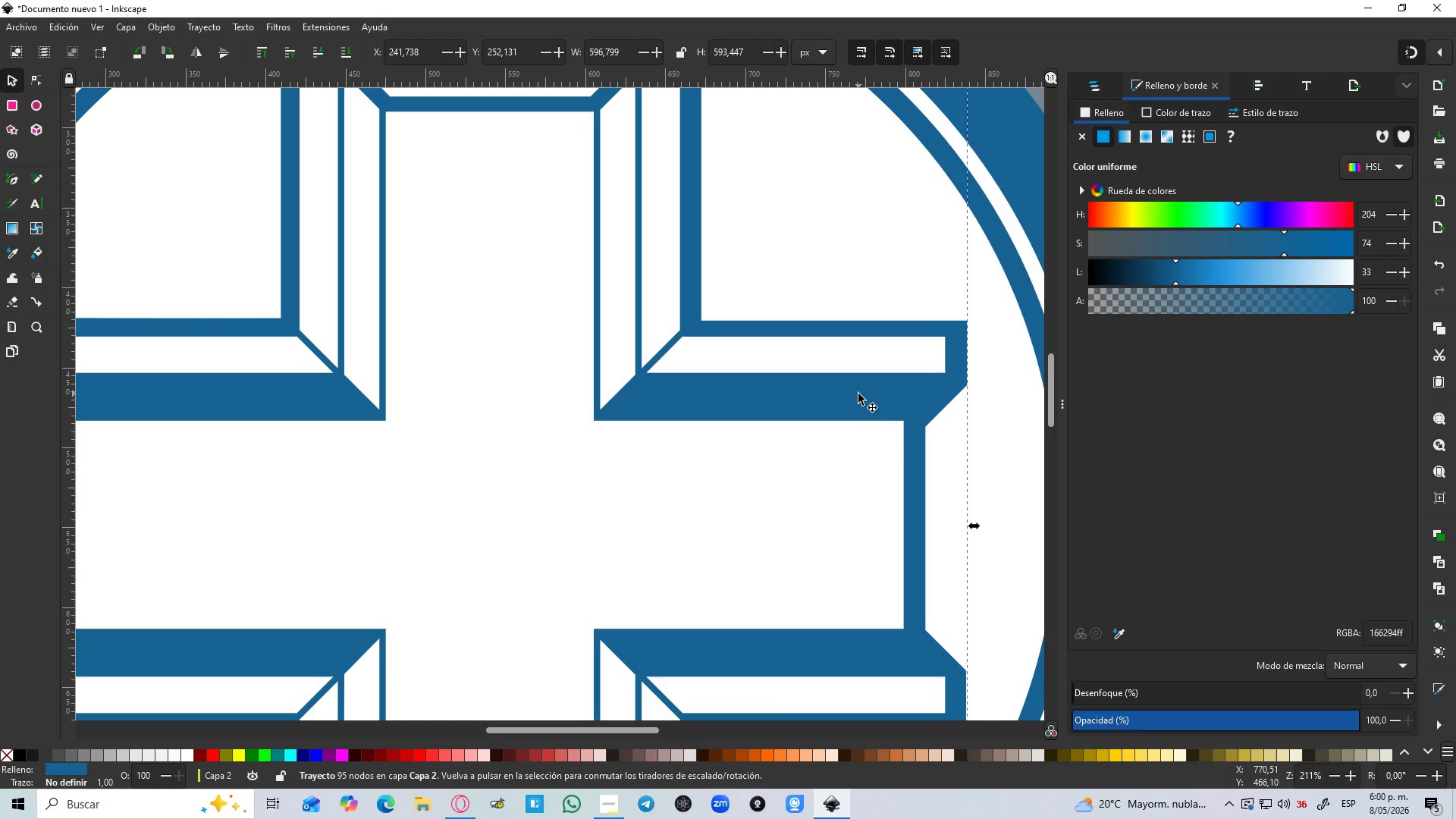 
wait(5.97)
 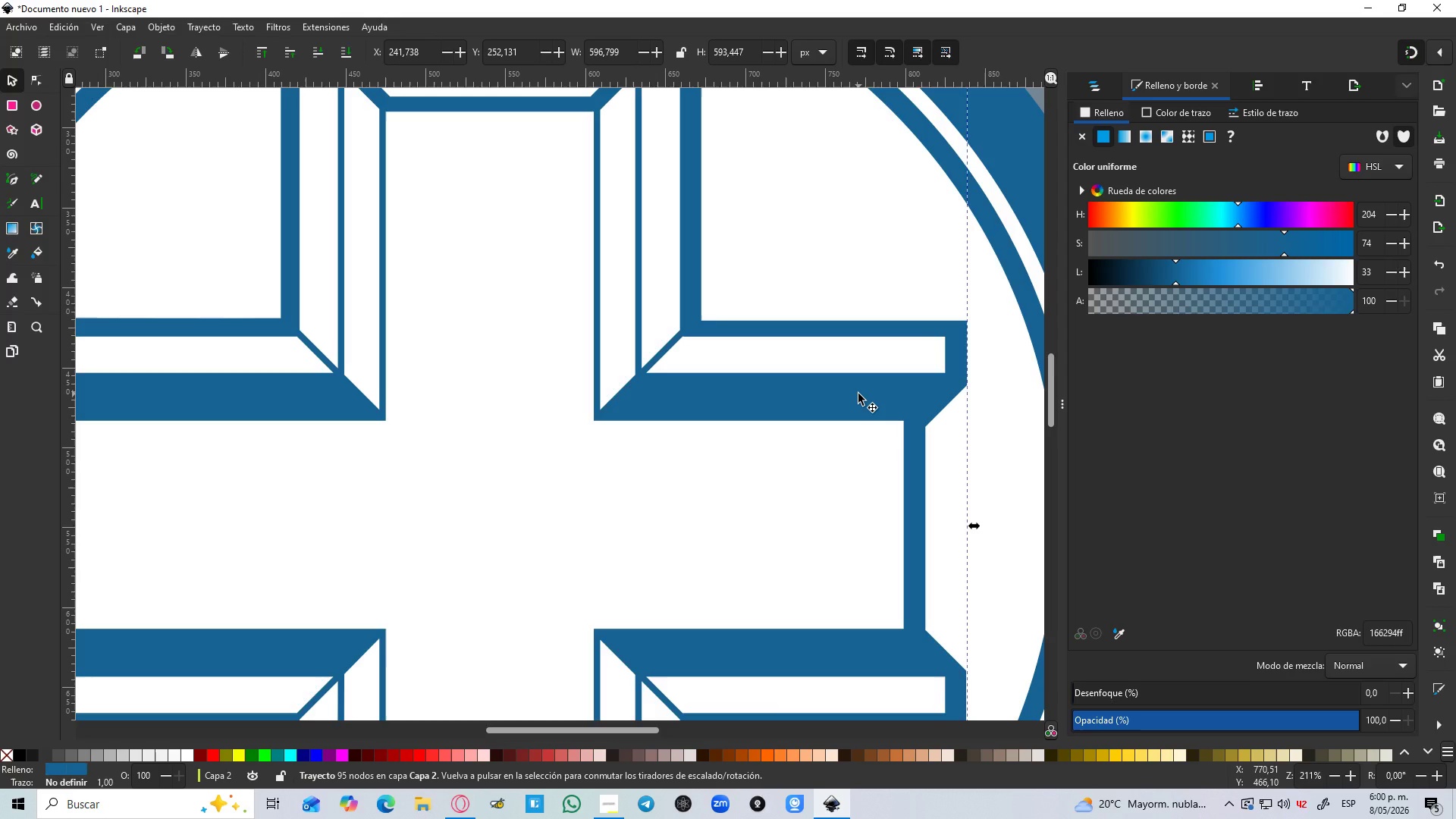 
hold_key(key=ControlLeft, duration=1.5)
scroll: coordinate [541, 444], scroll_direction: down, amount: 3.0
 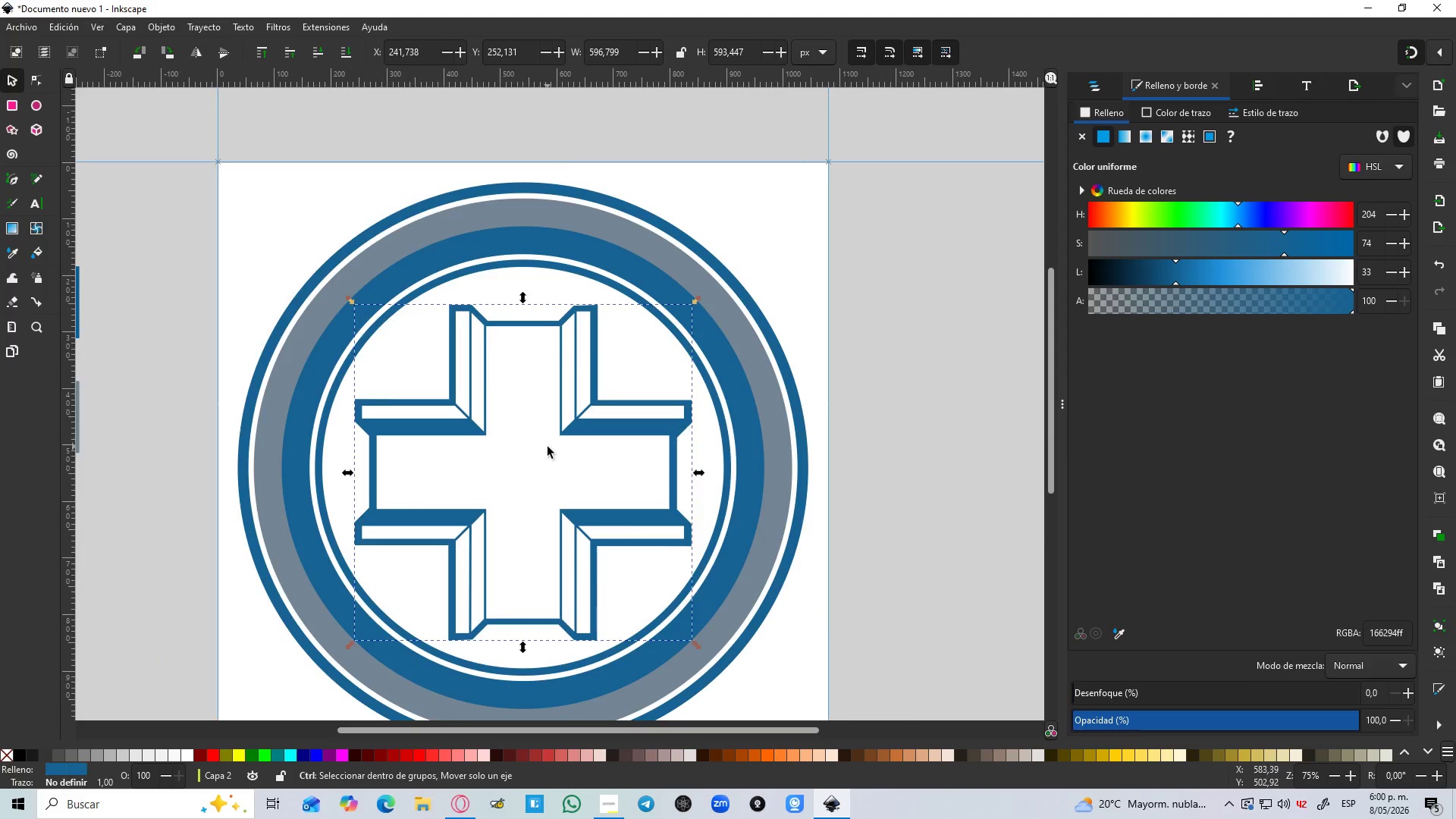 
hold_key(key=ControlLeft, duration=0.84)
 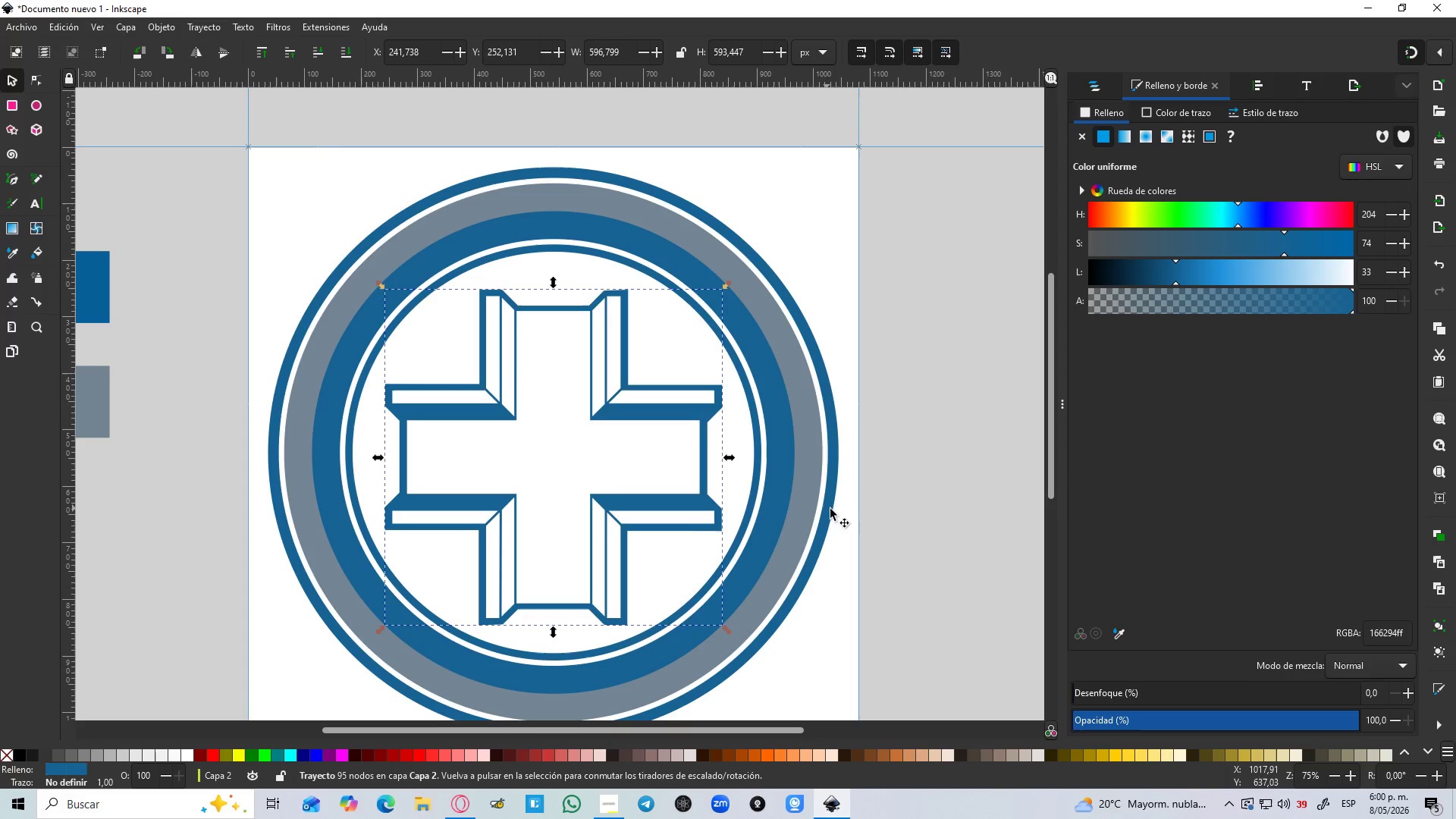 
scroll: coordinate [548, 453], scroll_direction: down, amount: 2.0
 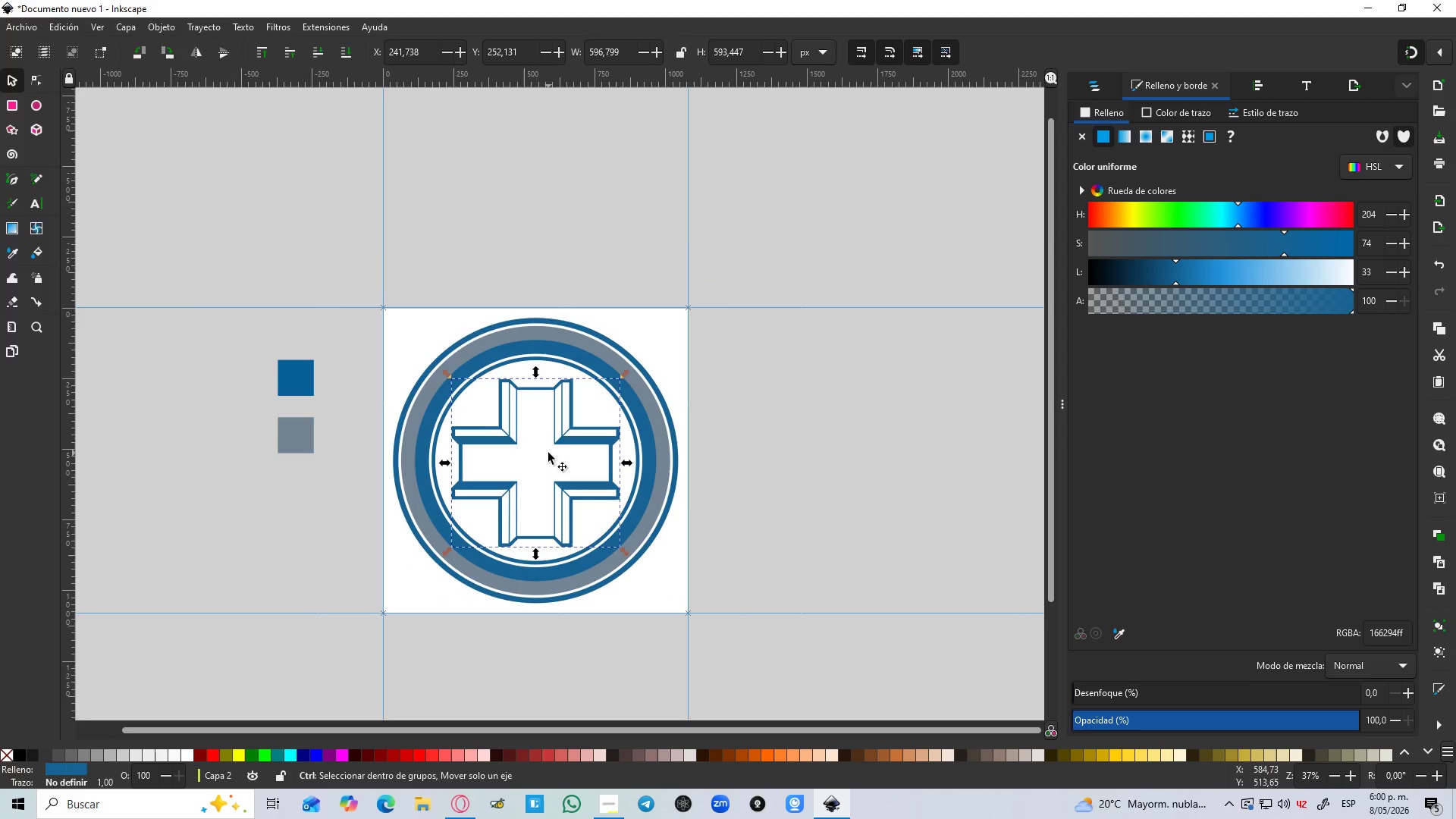 
scroll: coordinate [518, 469], scroll_direction: up, amount: 2.0
 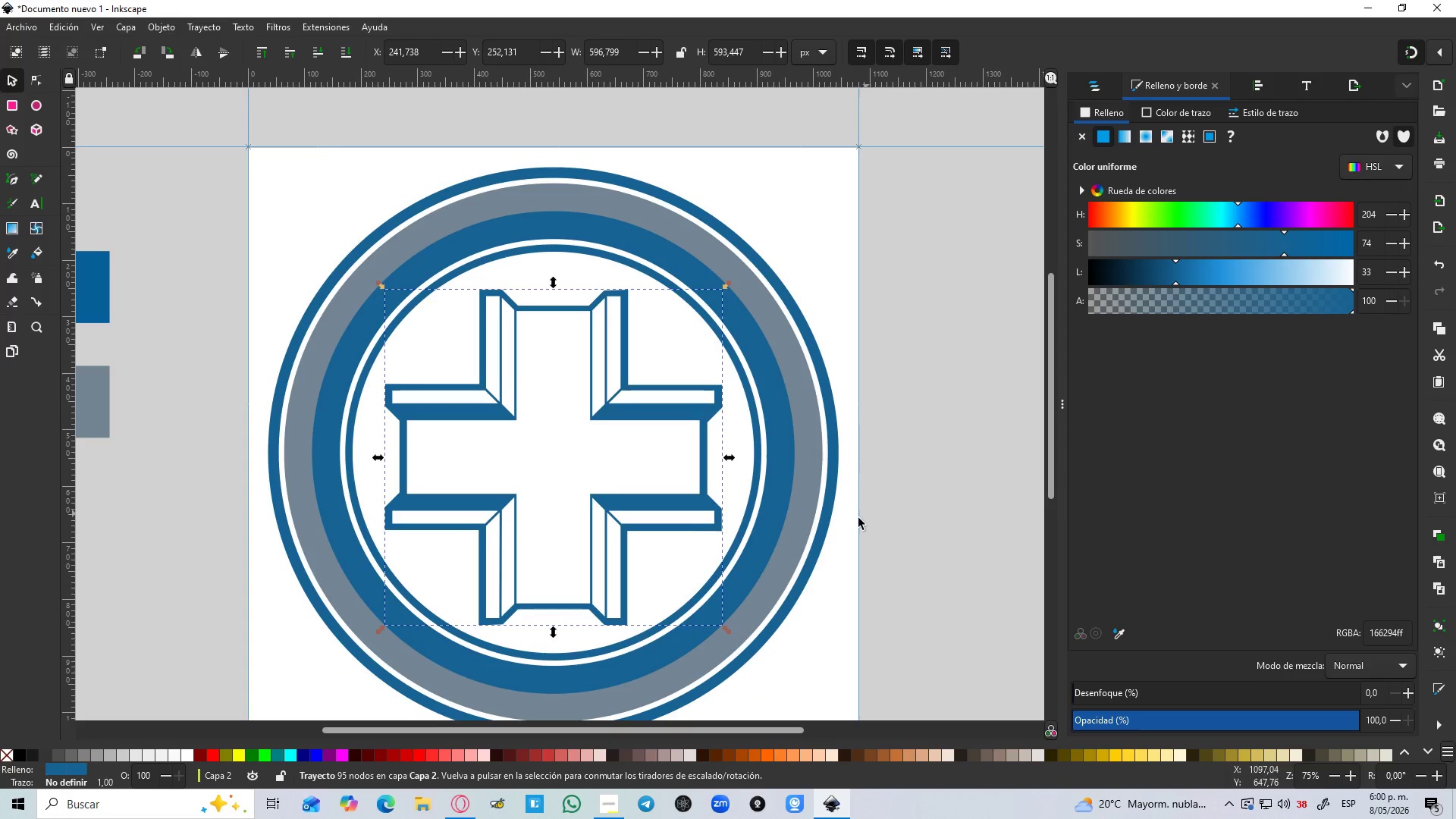 
left_click([849, 572])
 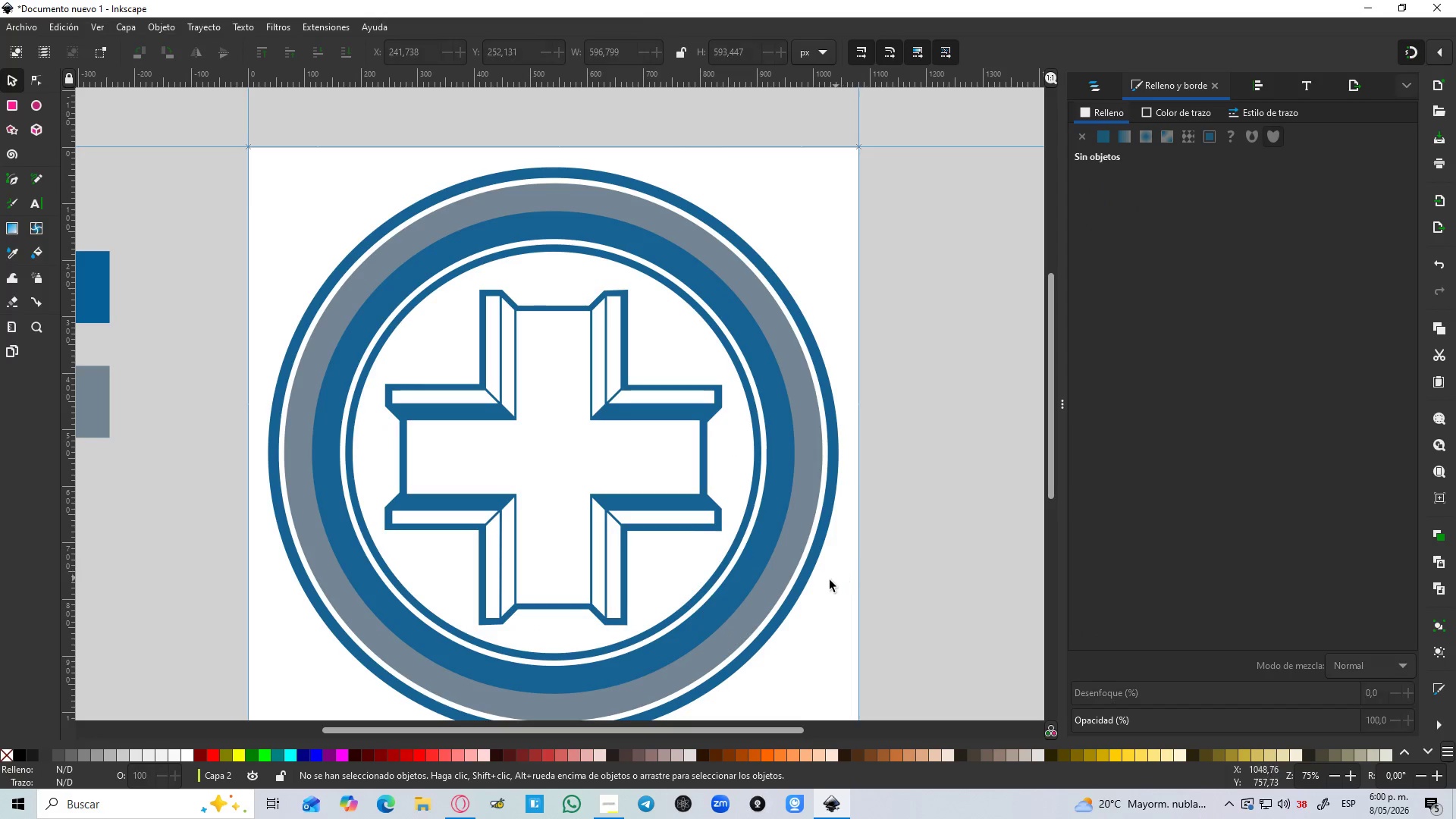 
hold_key(key=ControlLeft, duration=0.36)
scroll: coordinate [829, 581], scroll_direction: down, amount: 1.0
 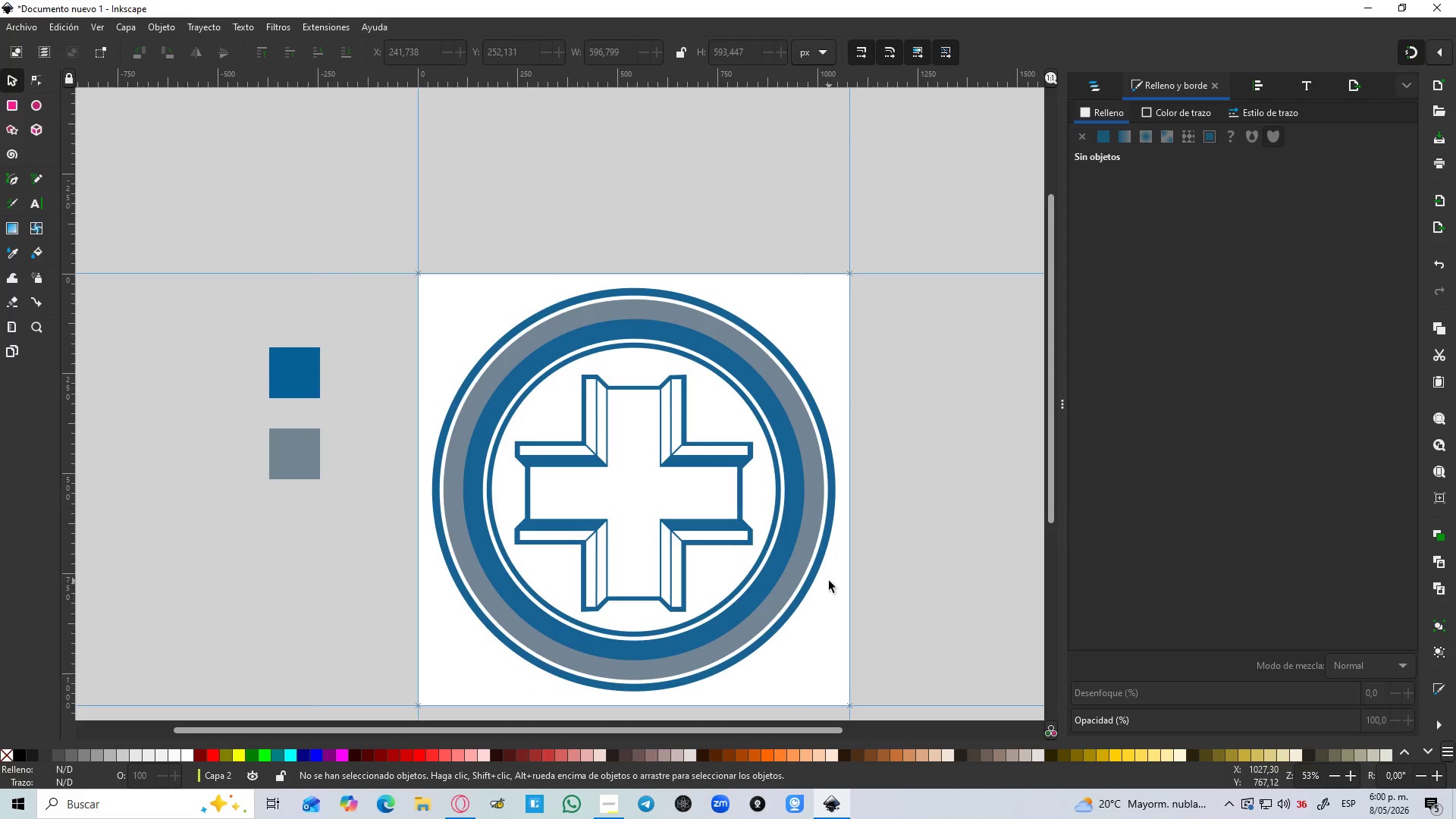 
key(Control+Z)
 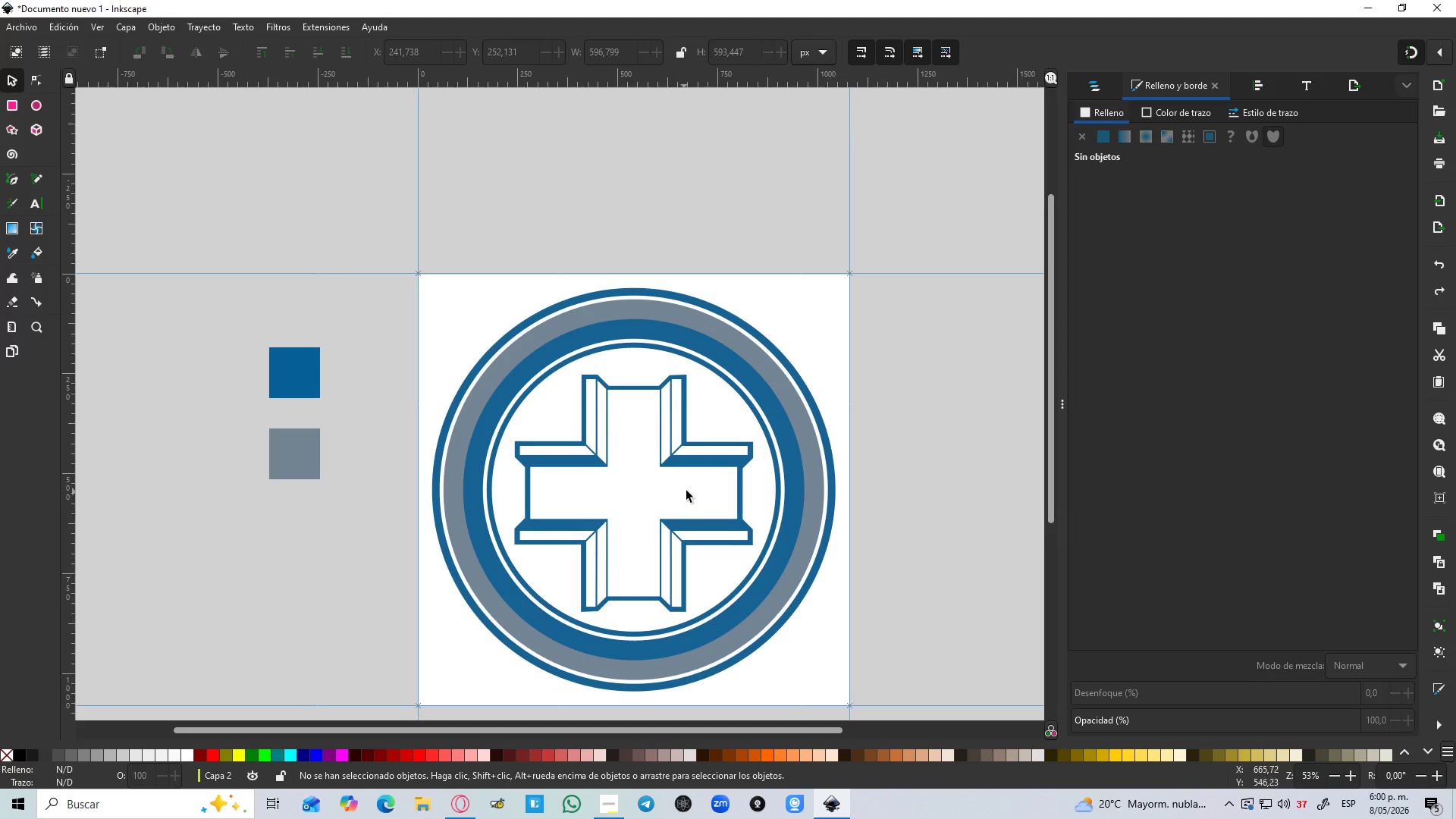 
key(Control+ControlLeft)
 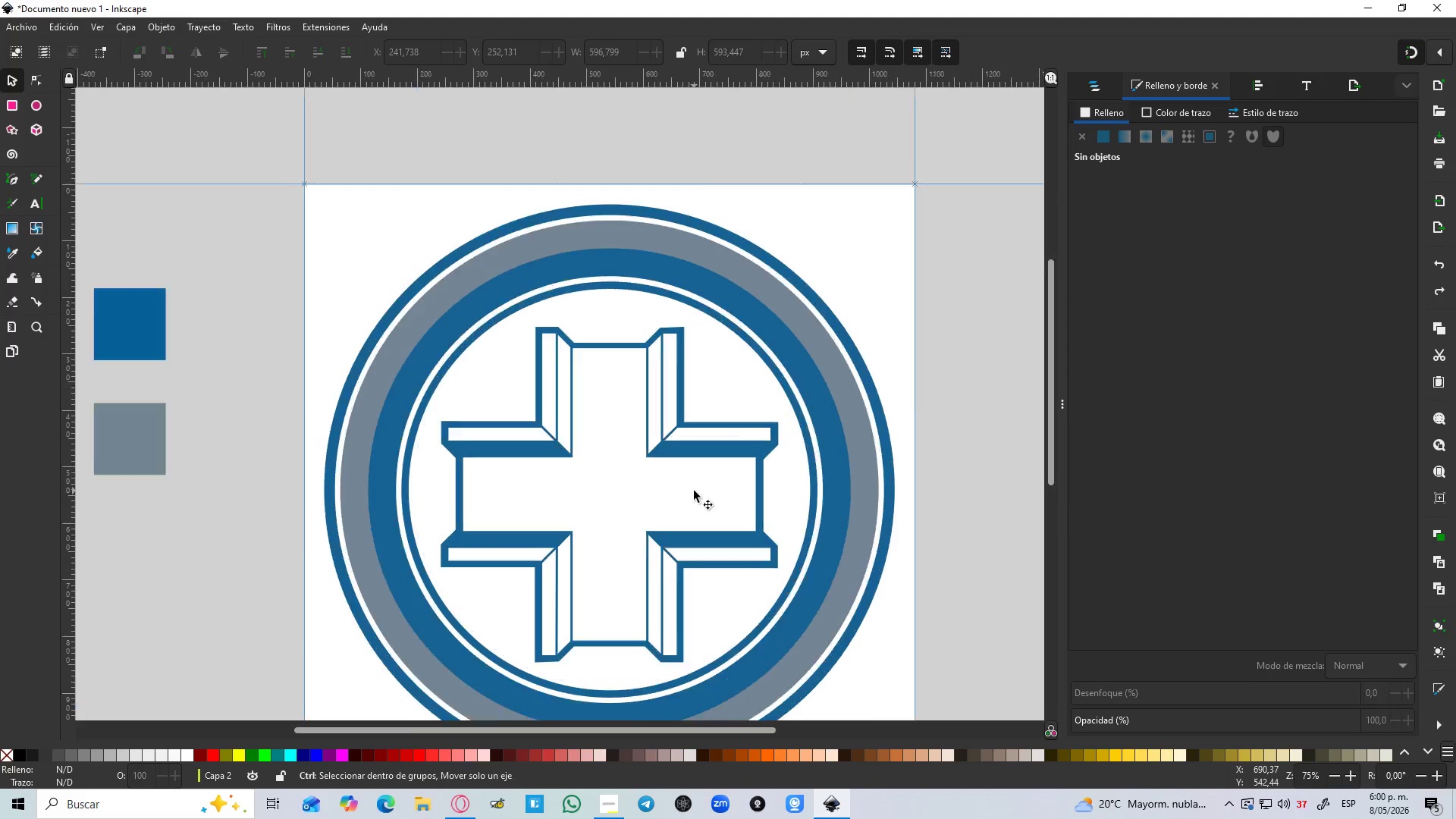 
scroll: coordinate [694, 491], scroll_direction: up, amount: 2.0
 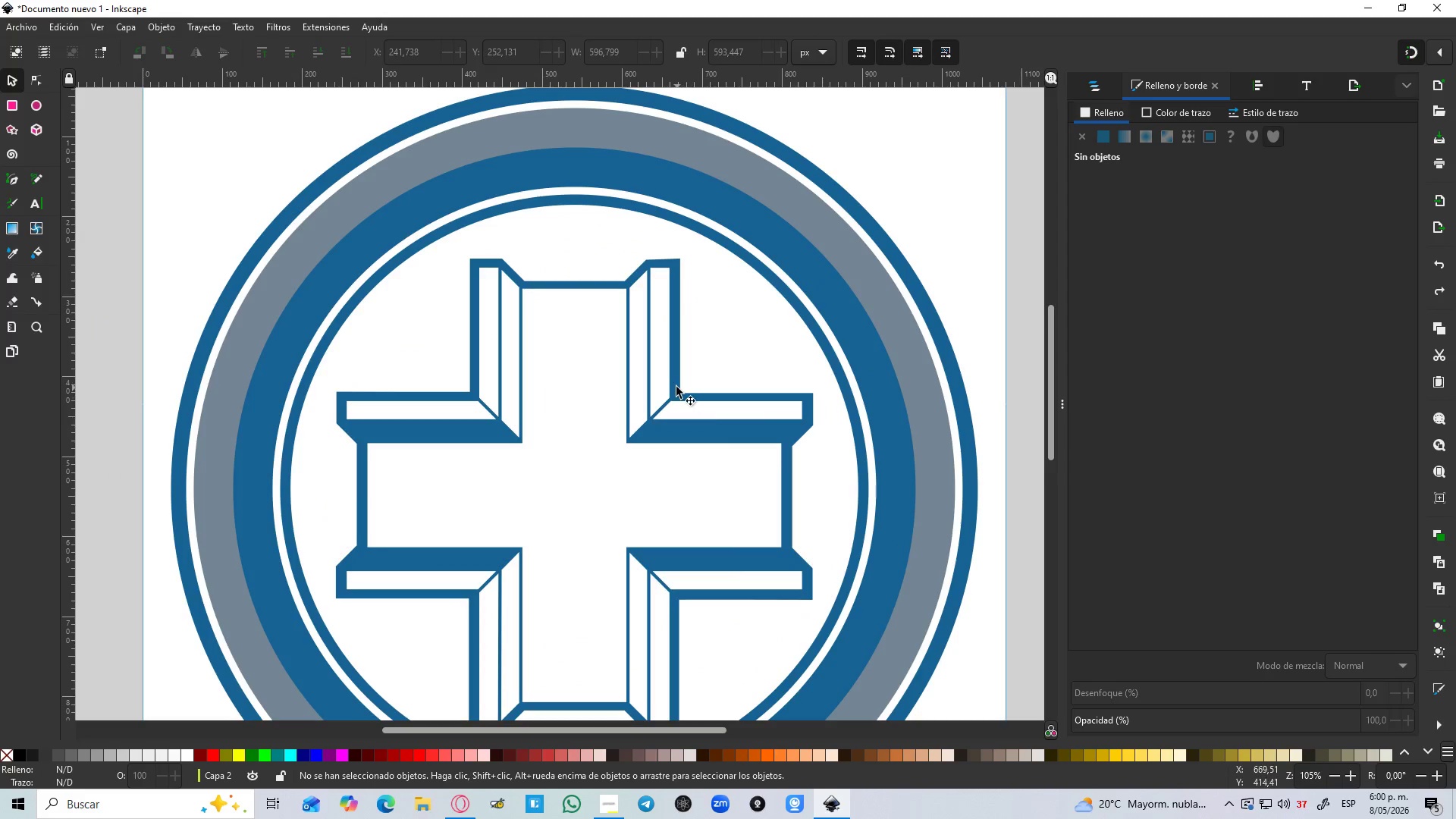 
left_click([676, 387])
 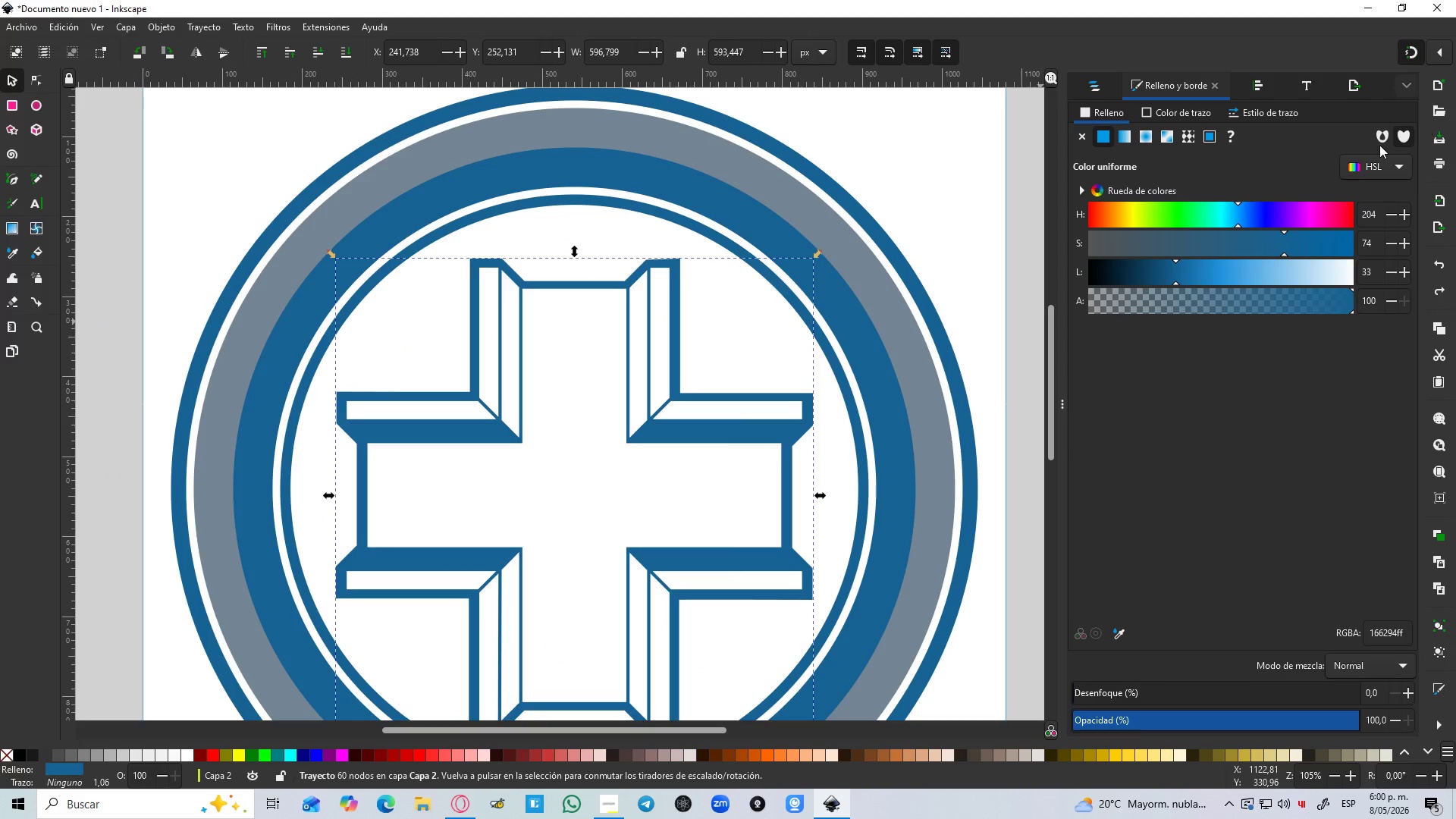 
left_click([1105, 79])
 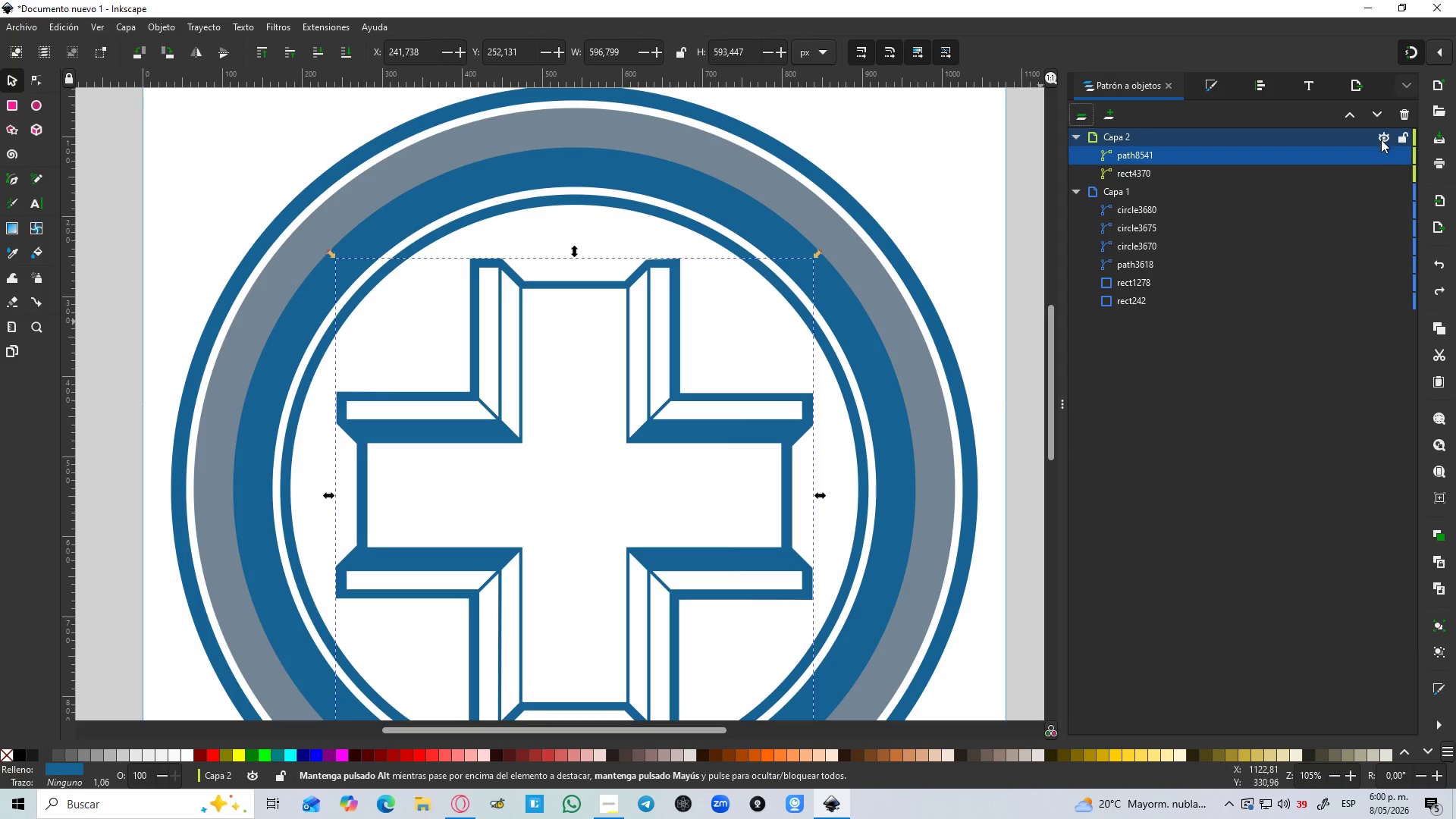 
left_click([1380, 153])
 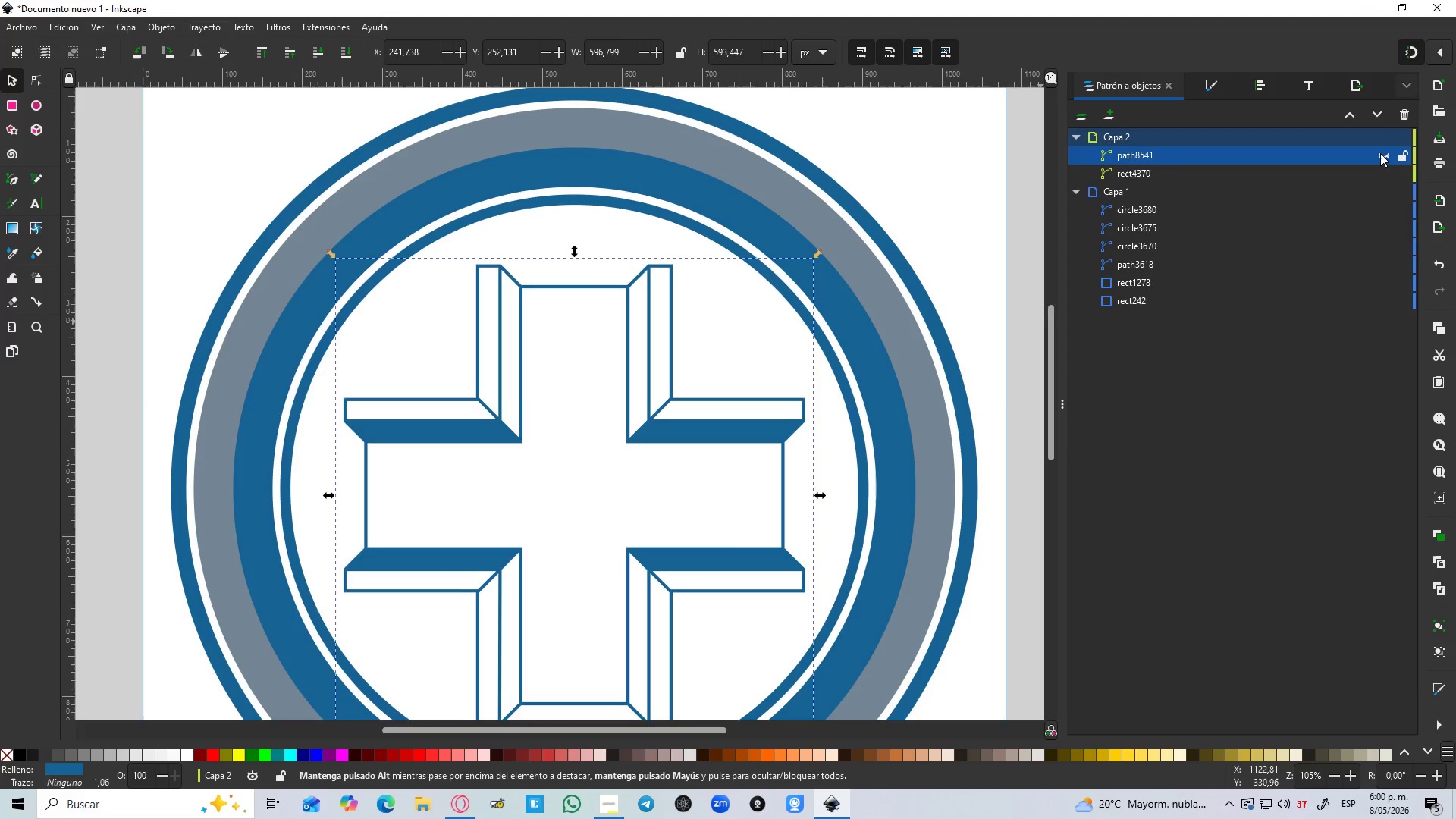 
left_click([1380, 153])
 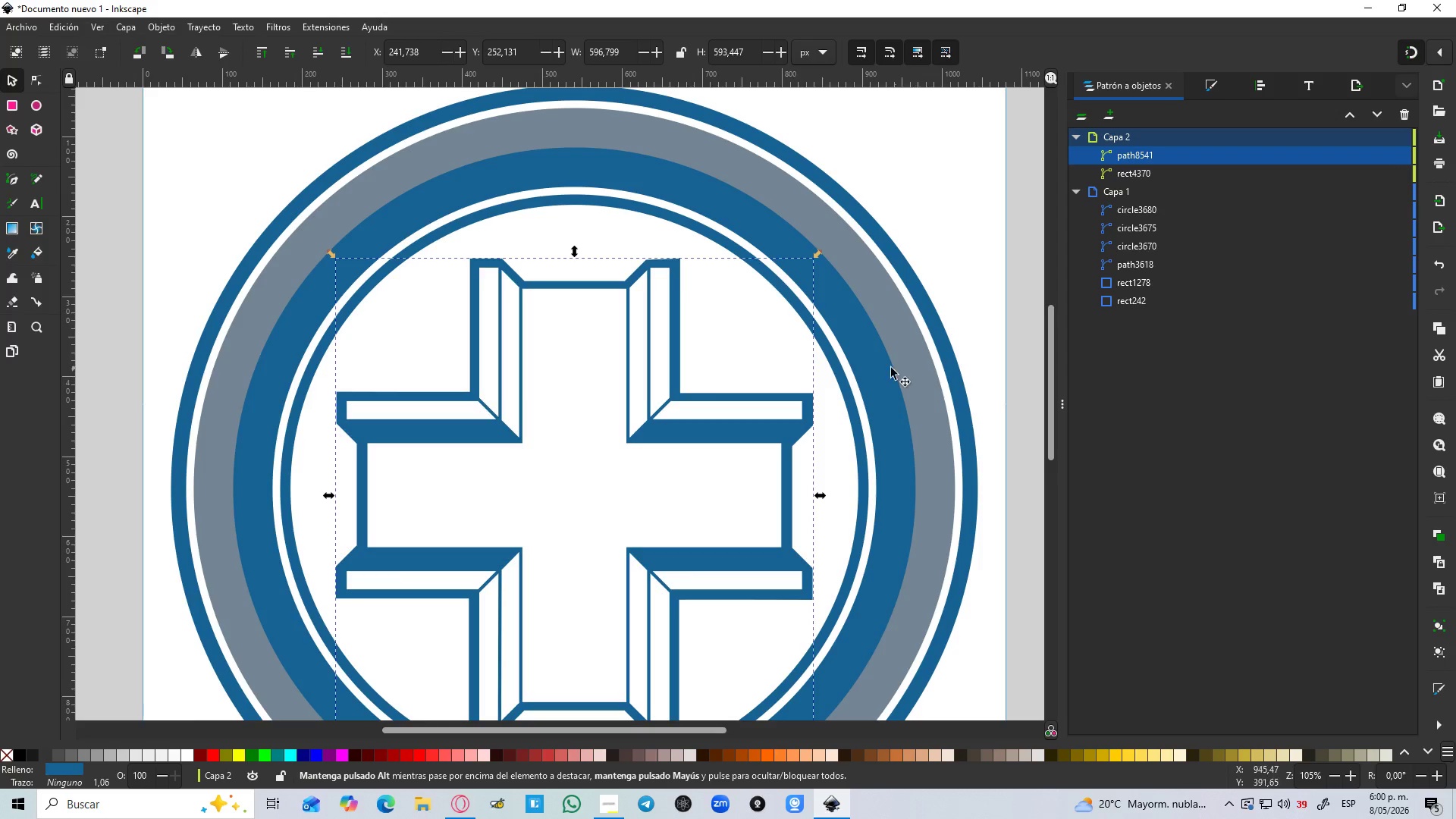 
hold_key(key=ControlLeft, duration=1.52)
 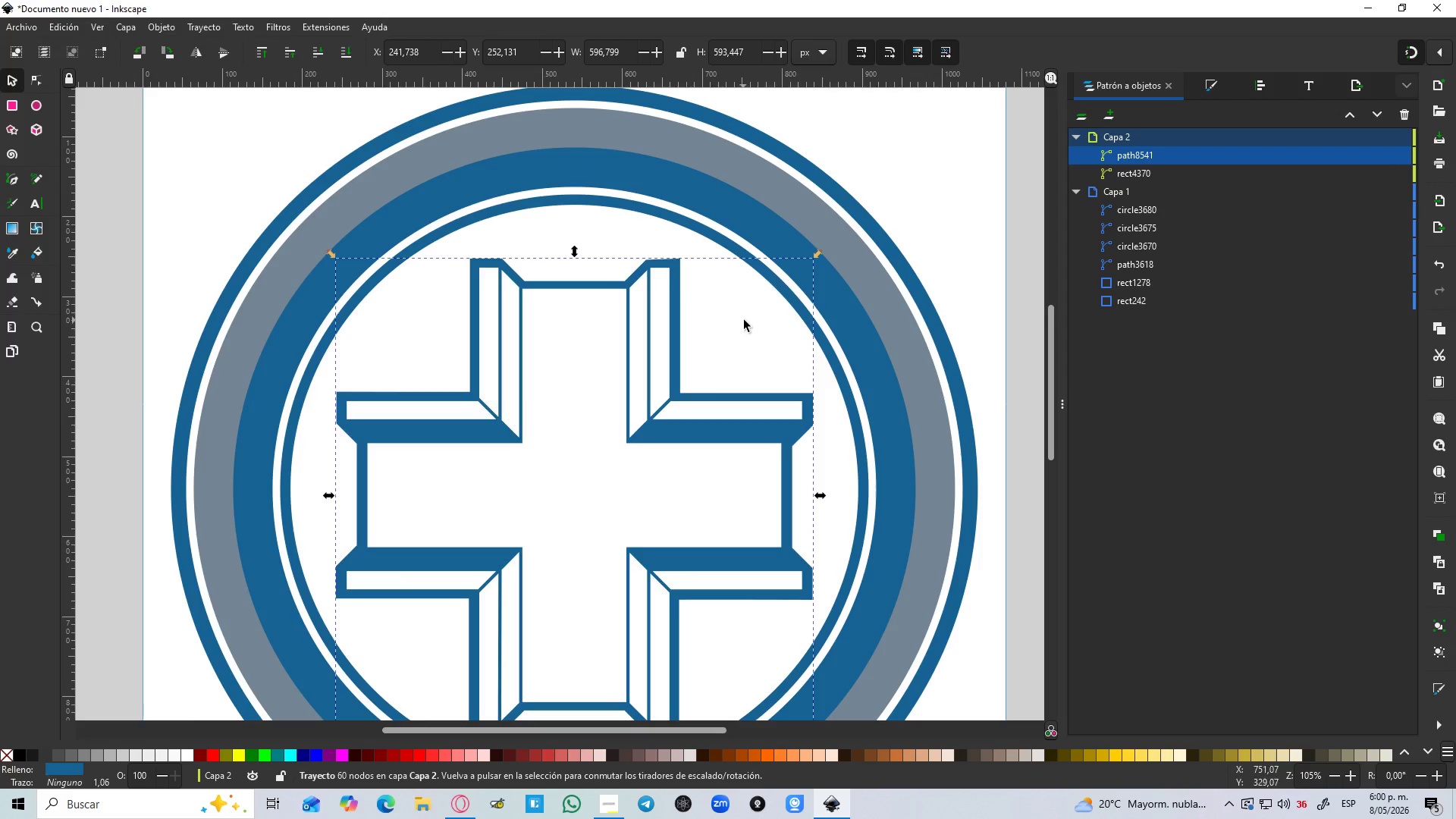 
hold_key(key=ControlLeft, duration=1.5)
 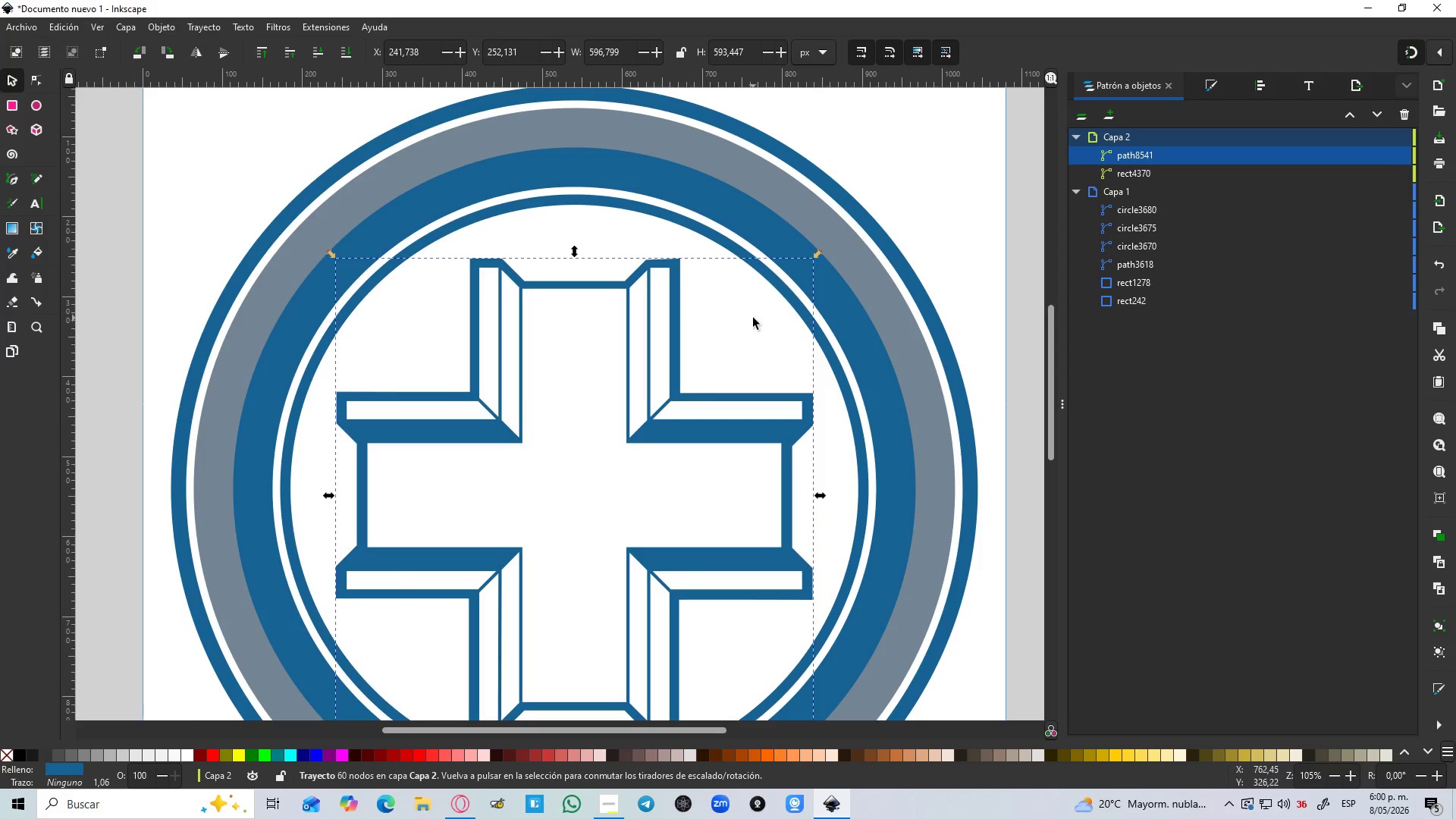 
hold_key(key=ControlLeft, duration=1.51)
 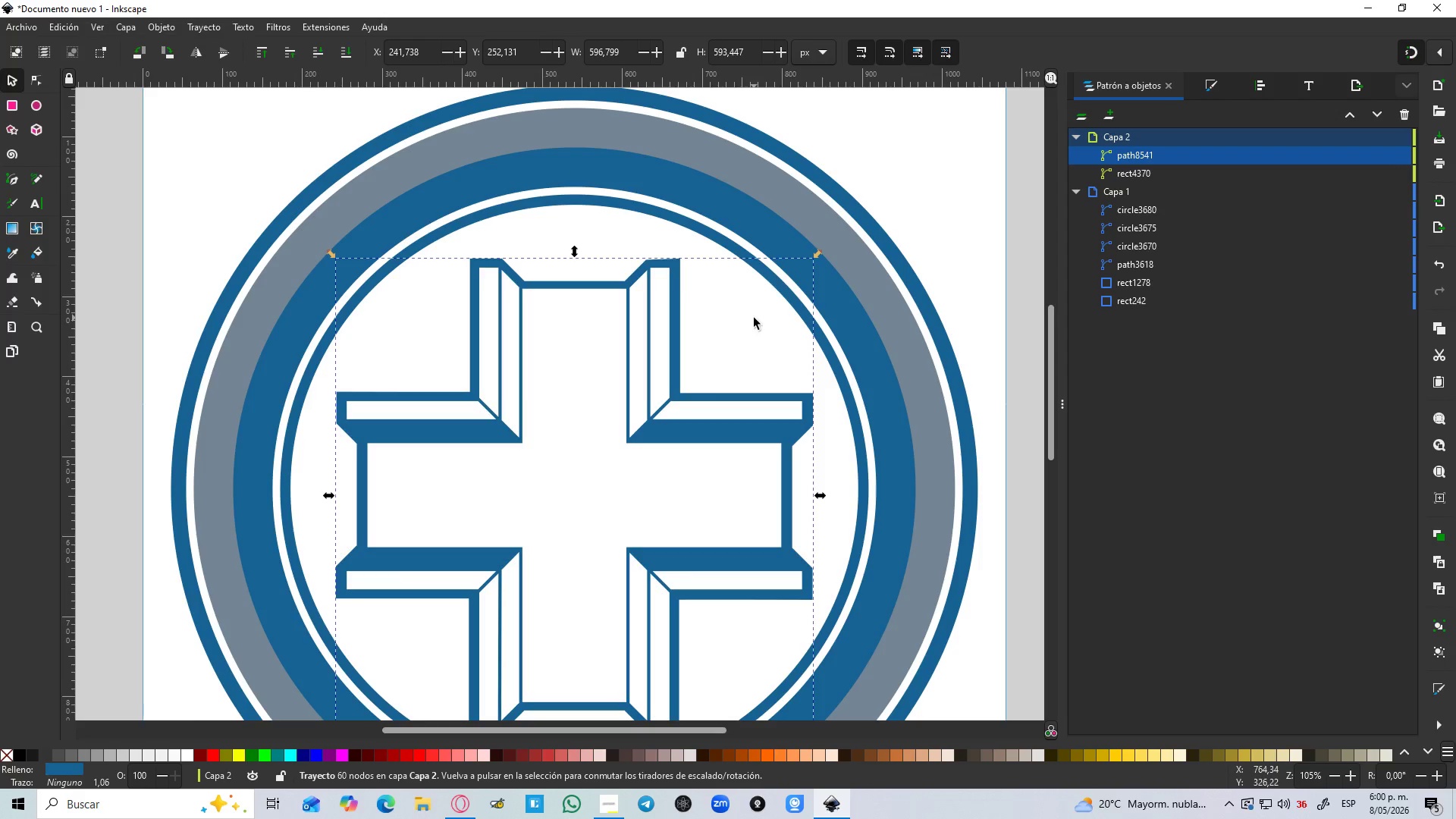 
hold_key(key=ControlLeft, duration=1.52)
 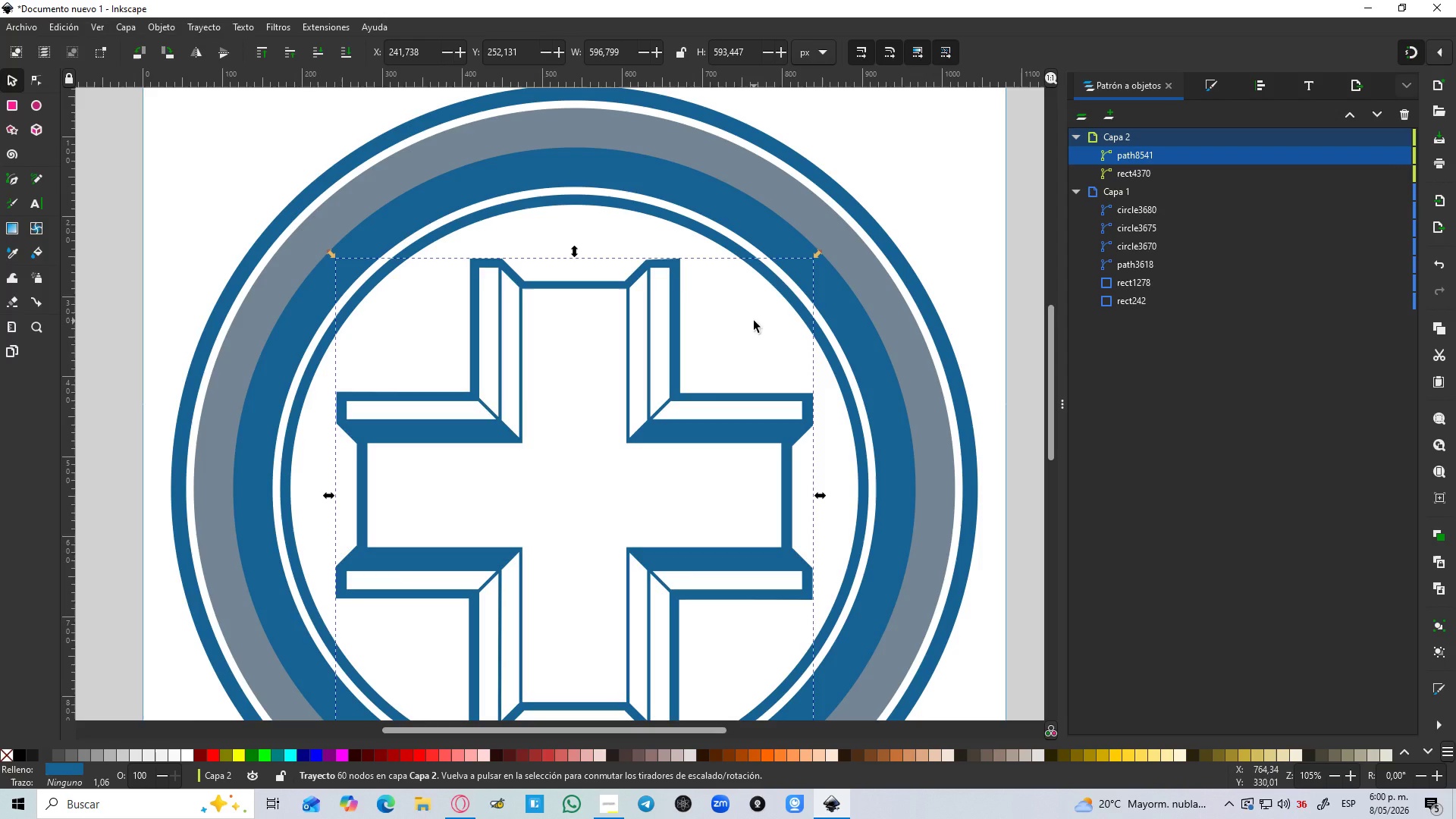 
hold_key(key=ControlLeft, duration=1.51)
 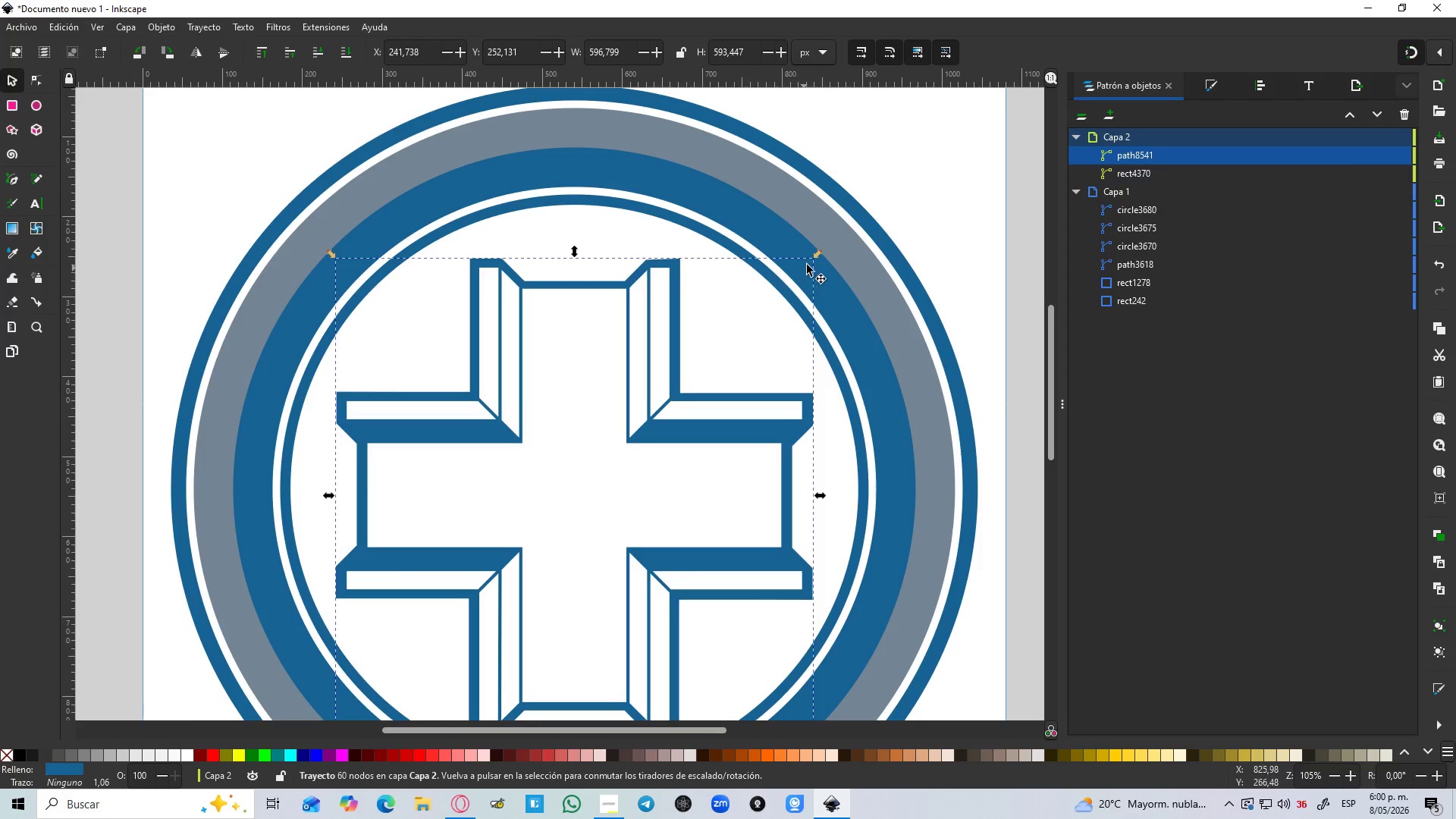 
key(Control+D)
 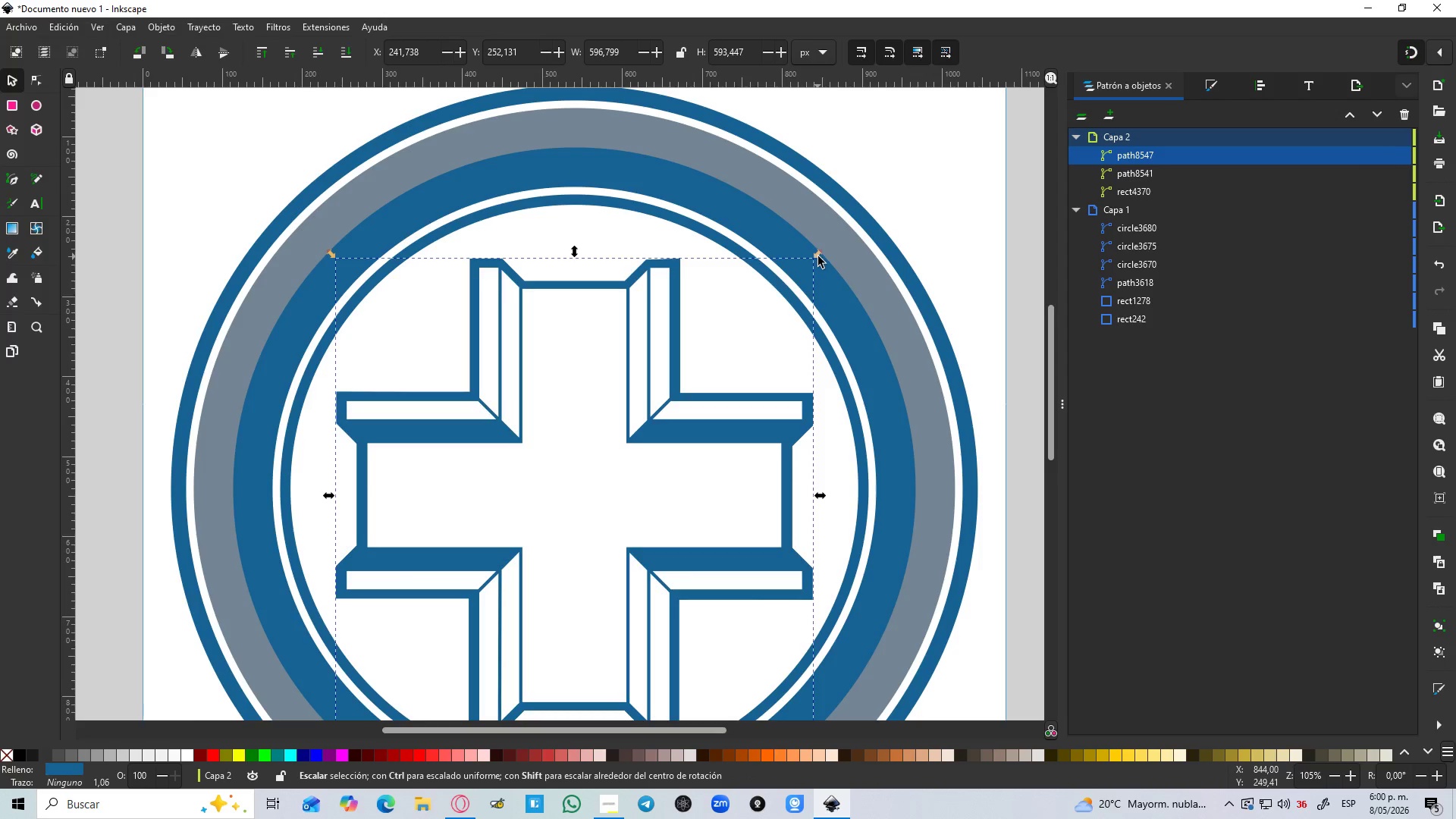 
left_click_drag(start_coordinate=[818, 256], to_coordinate=[849, 240])
 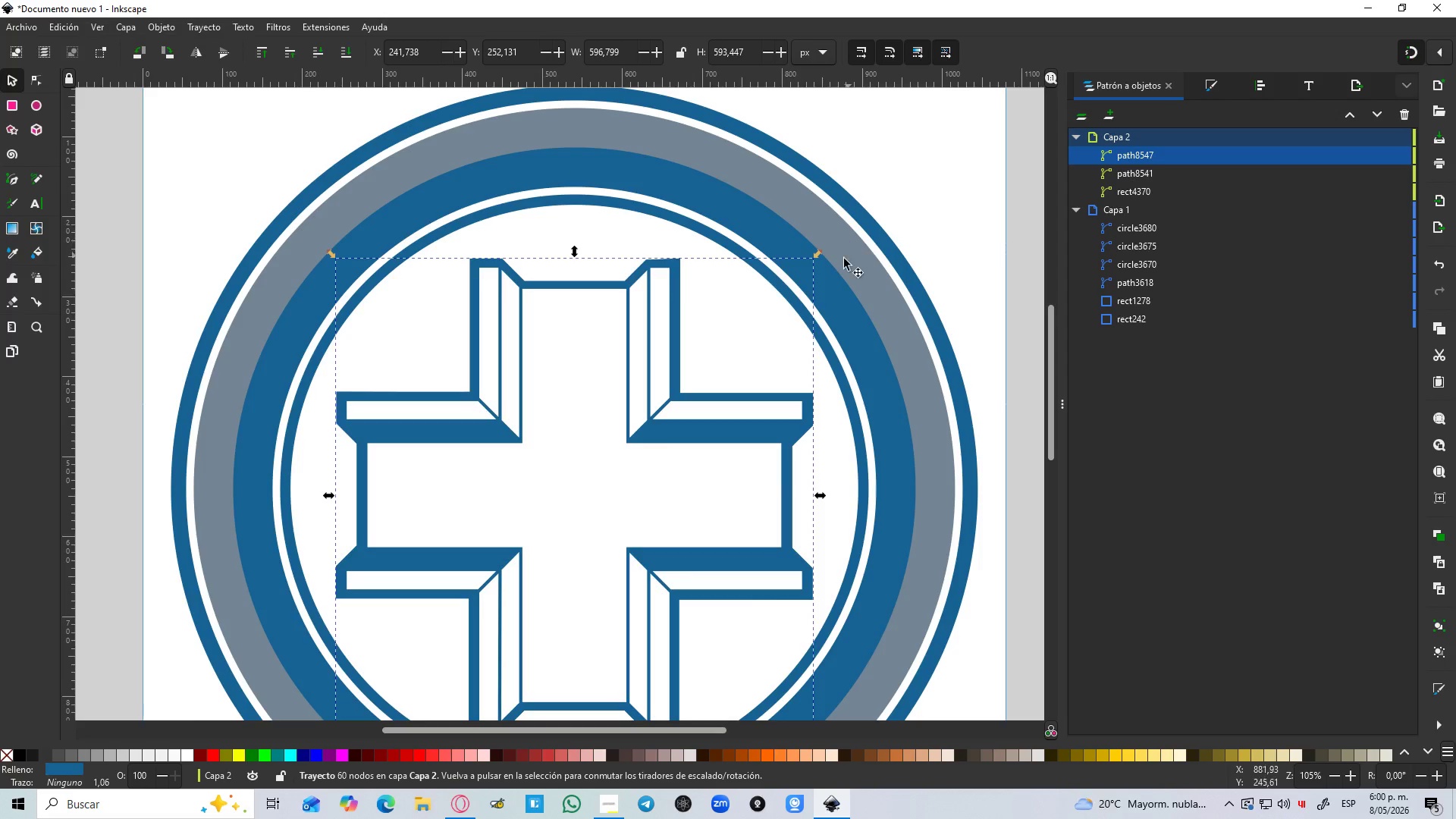 
hold_key(key=ShiftLeft, duration=1.5)
 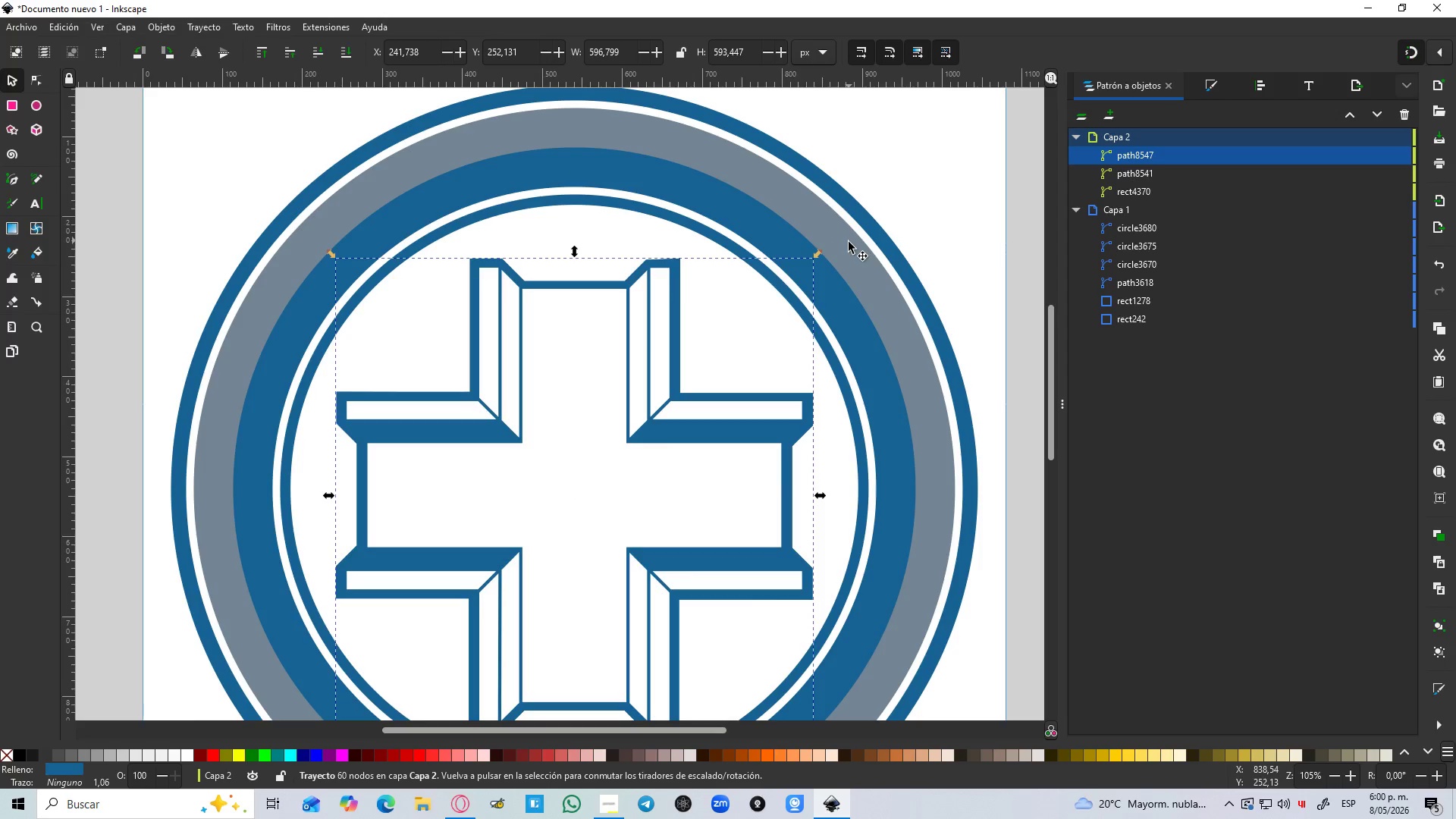 
key(Control+Shift+ShiftLeft)
 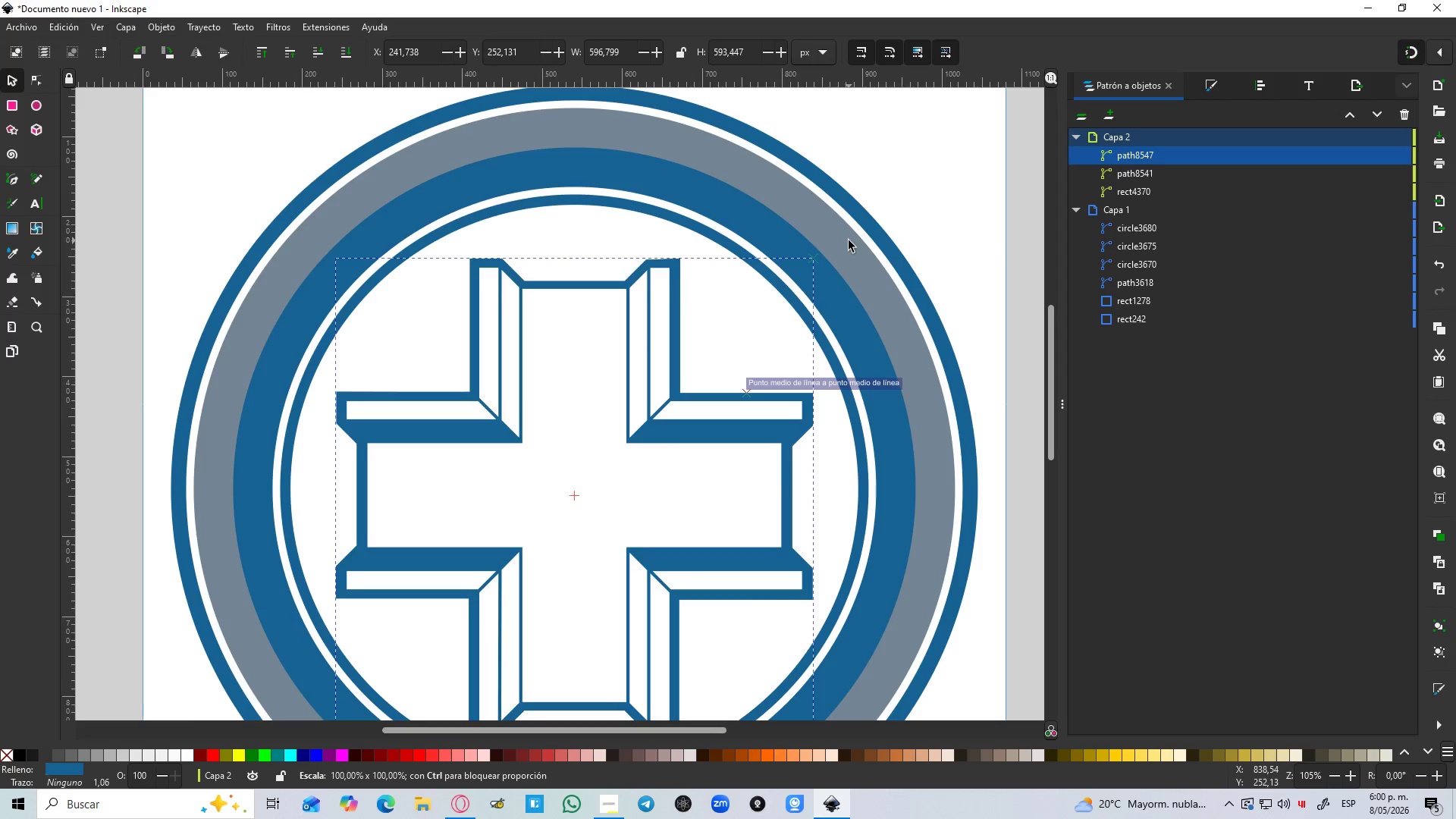 
key(Control+Shift+ShiftLeft)
 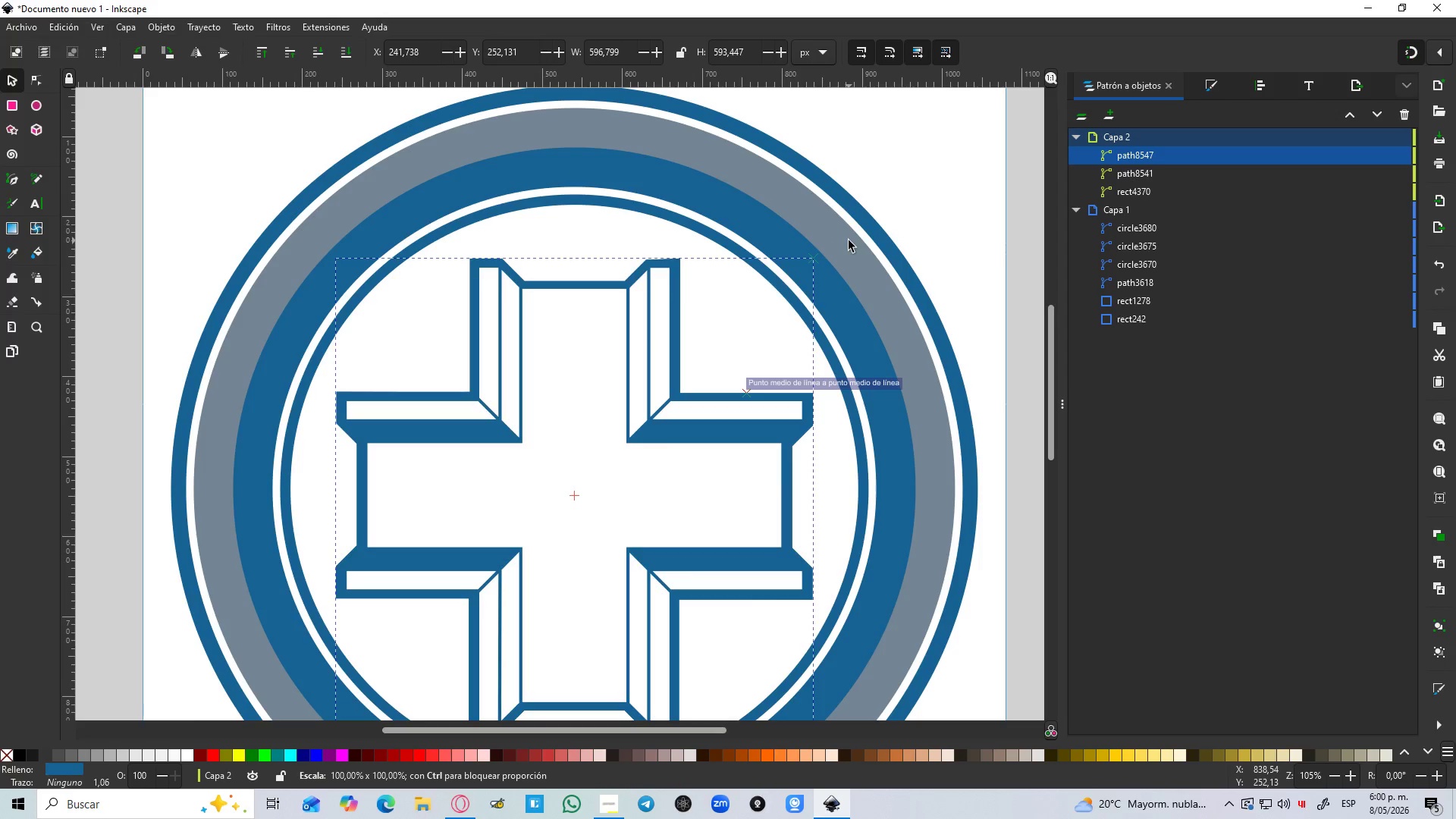 
key(Control+Shift+ShiftLeft)
 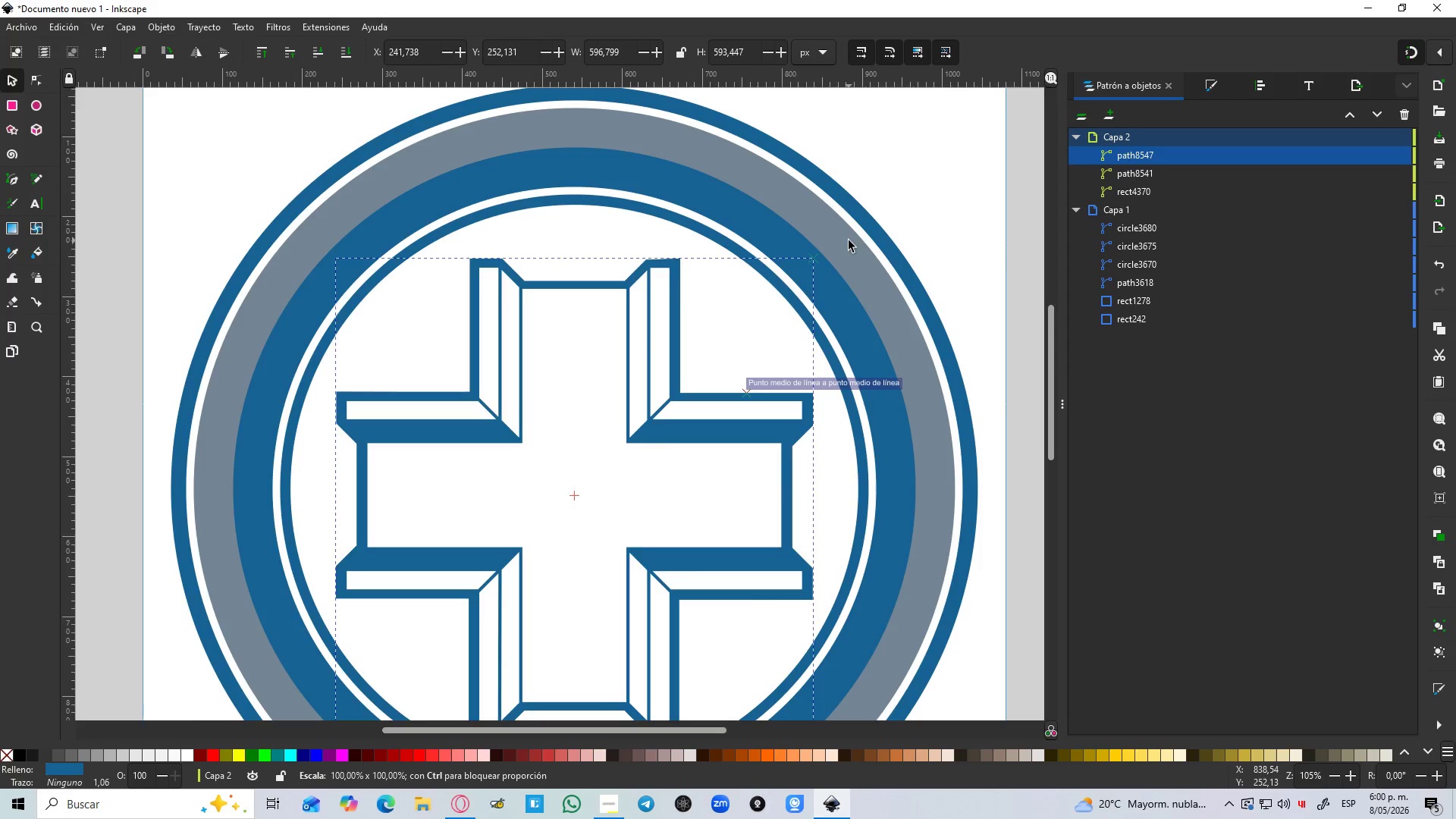 
key(Control+Shift+ShiftLeft)
 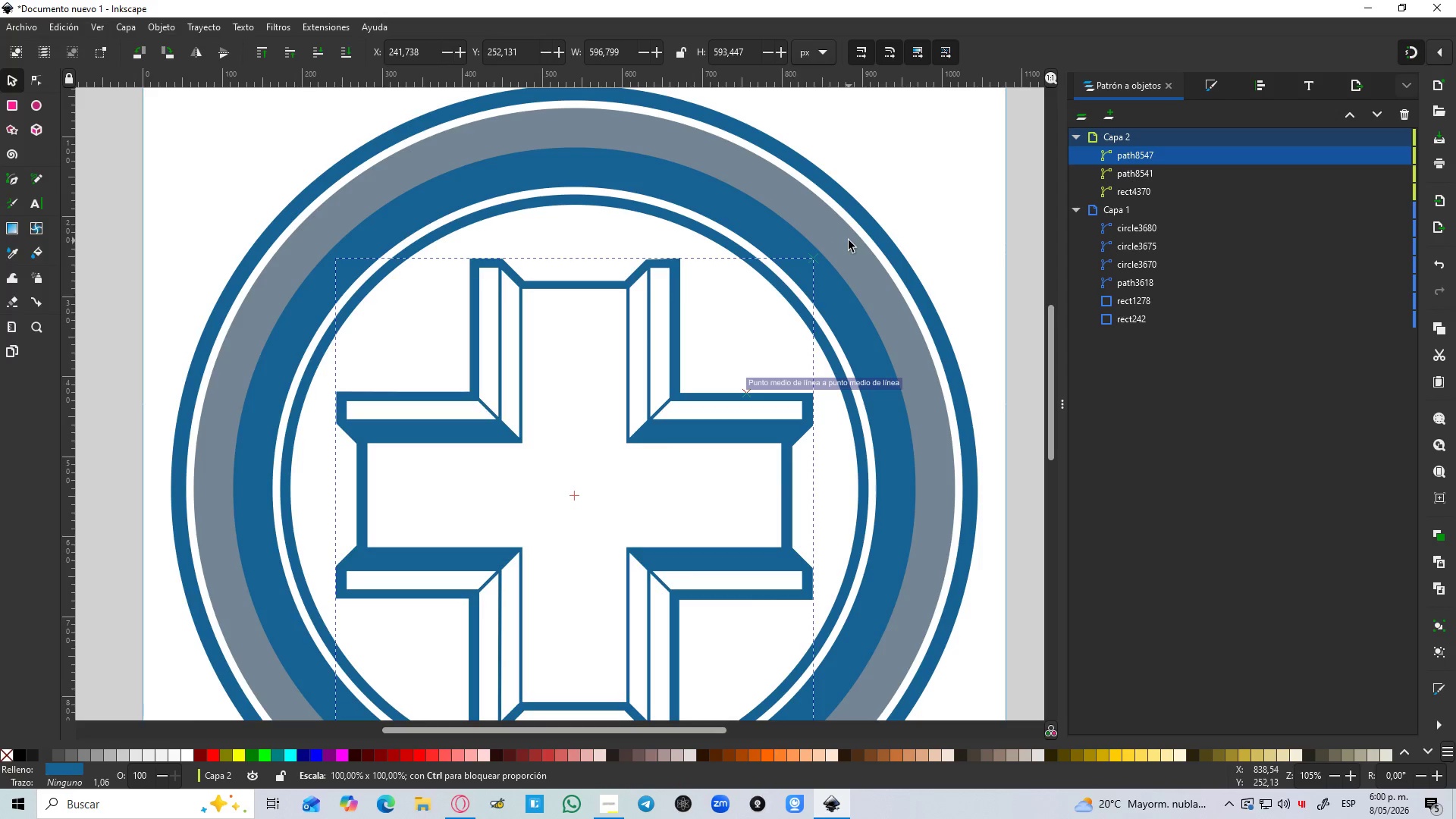 
key(Control+Shift+ShiftLeft)
 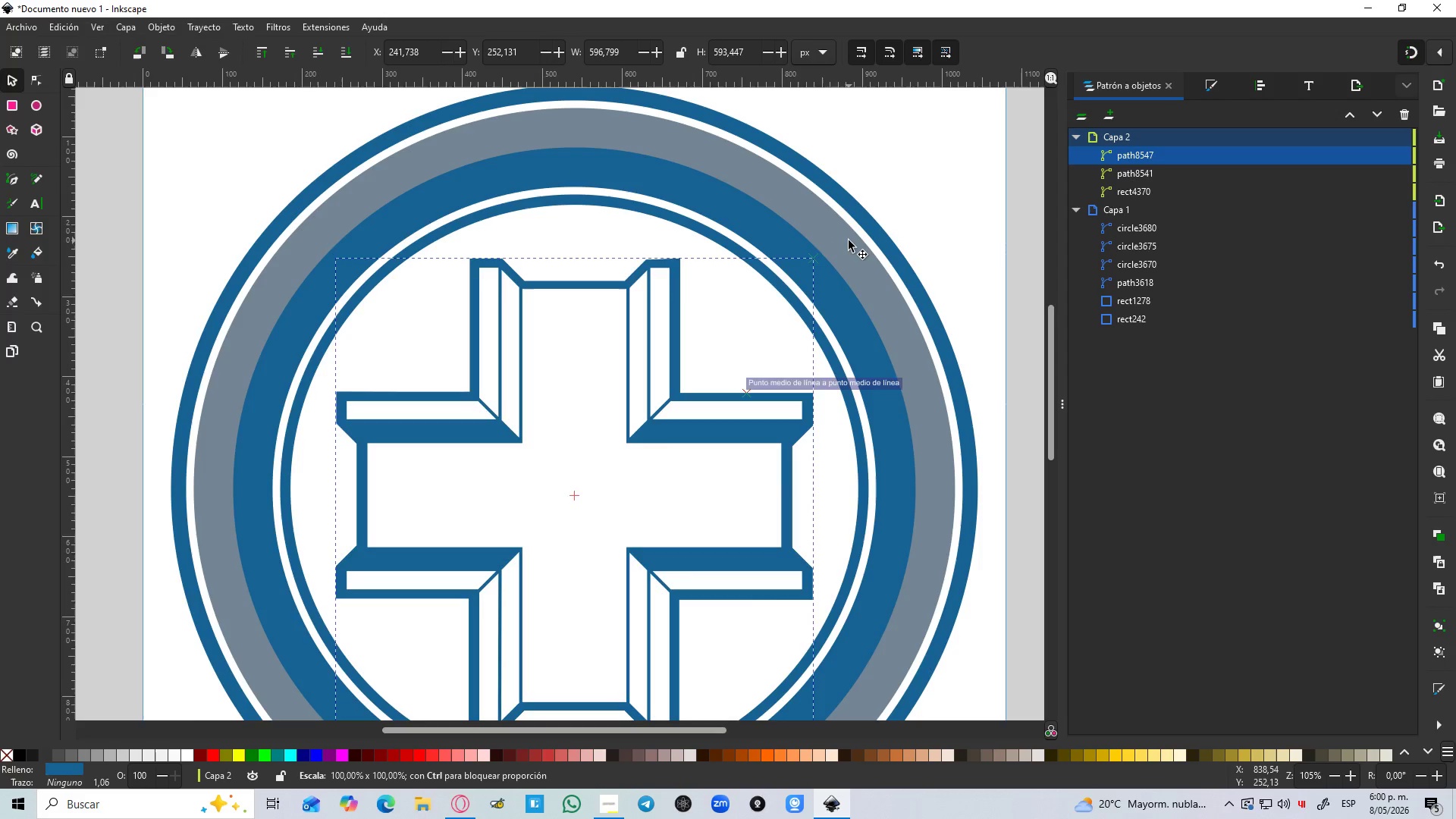 
key(Control+Shift+ShiftLeft)
 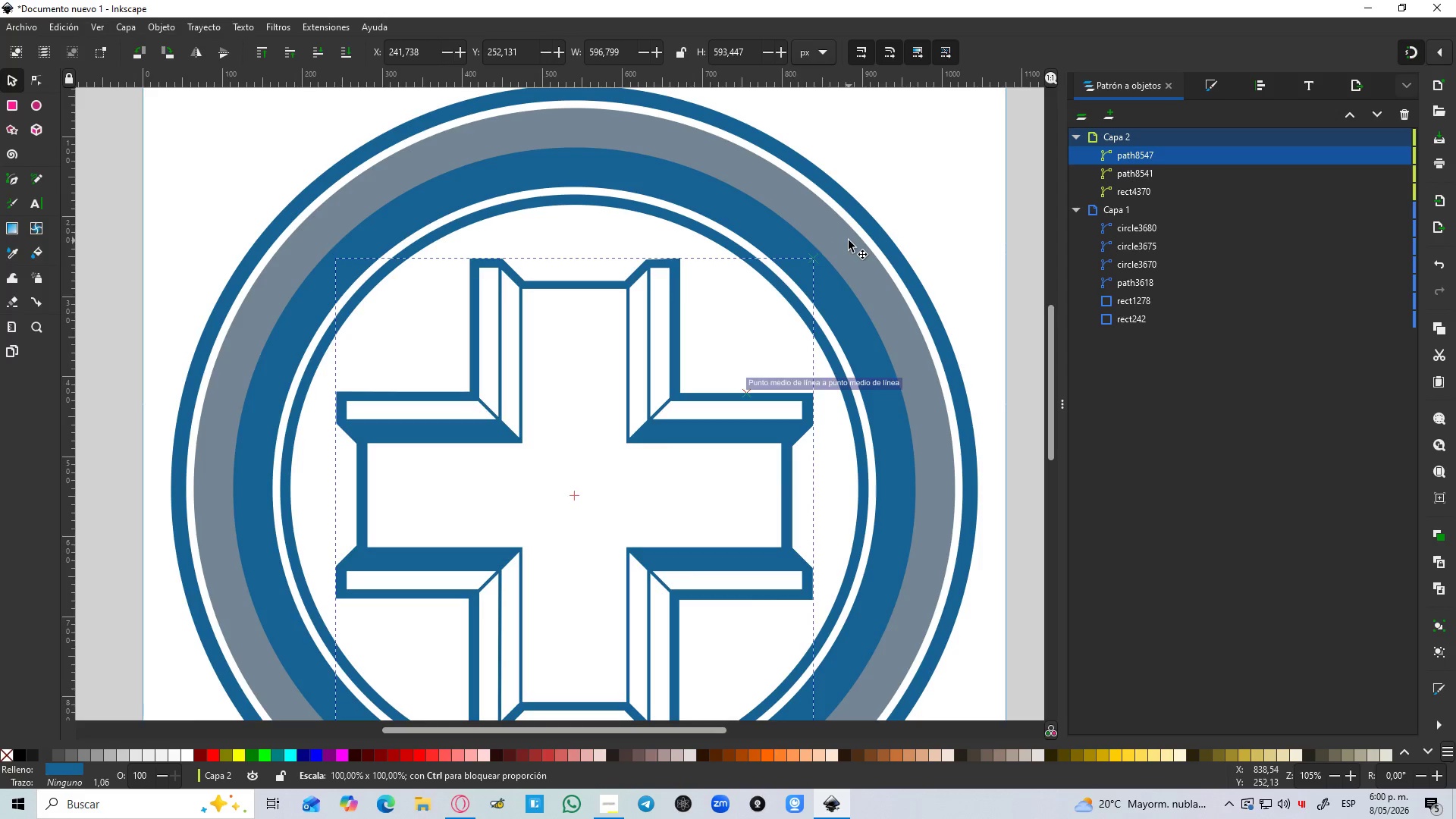 
key(Control+Shift+ShiftLeft)
 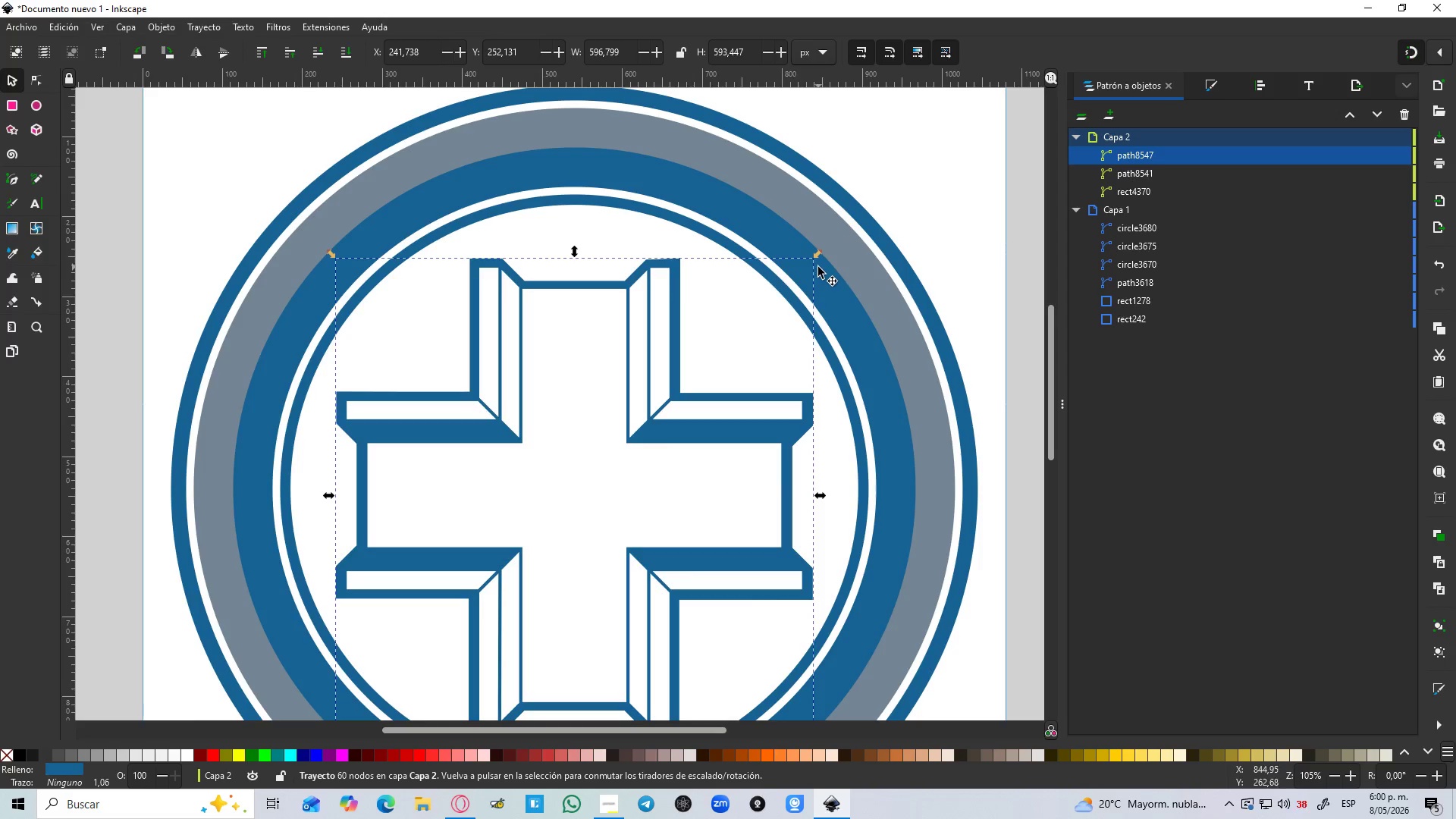 
hold_key(key=ControlLeft, duration=1.16)
 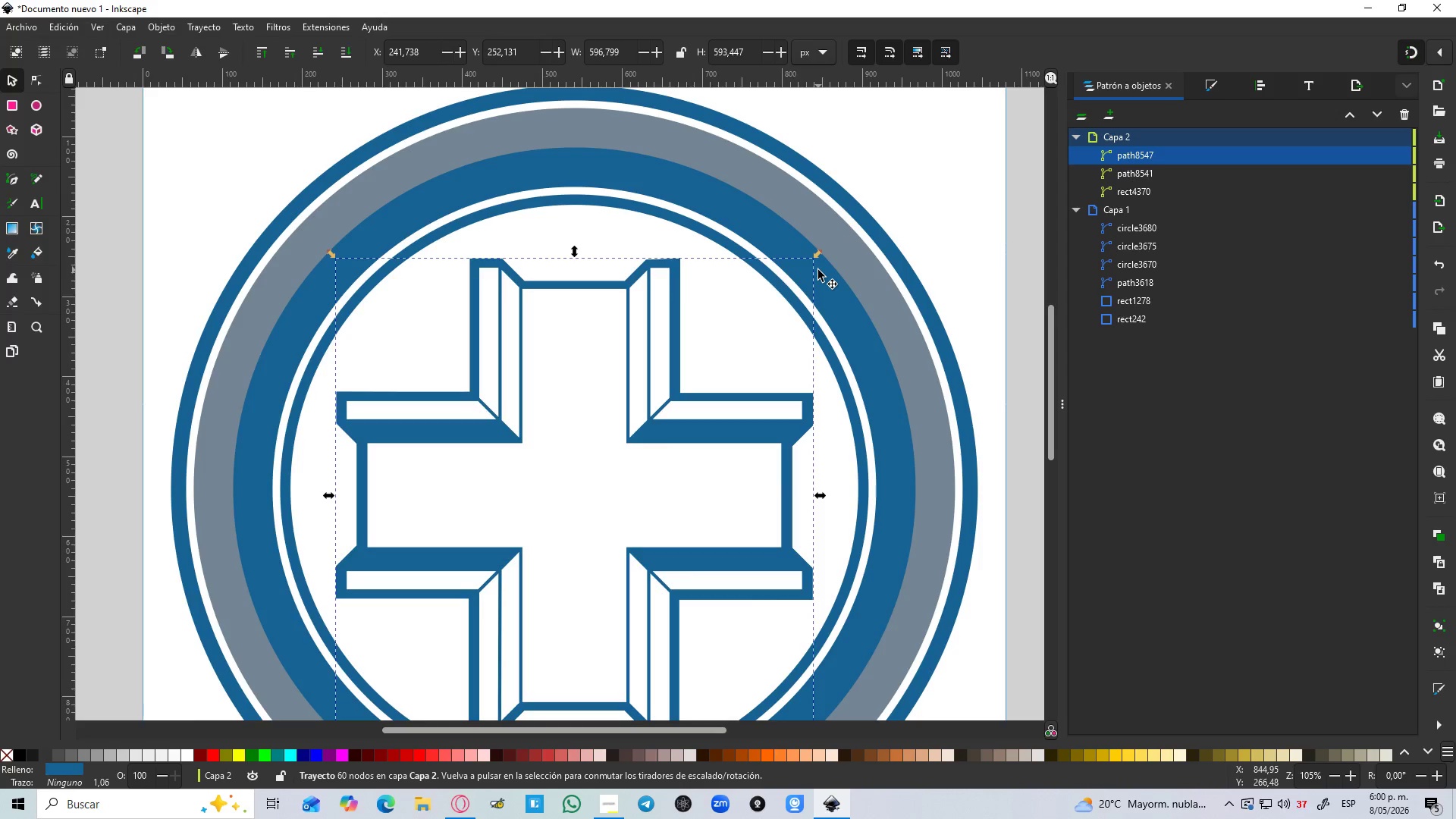 
key(Shift+Break)
 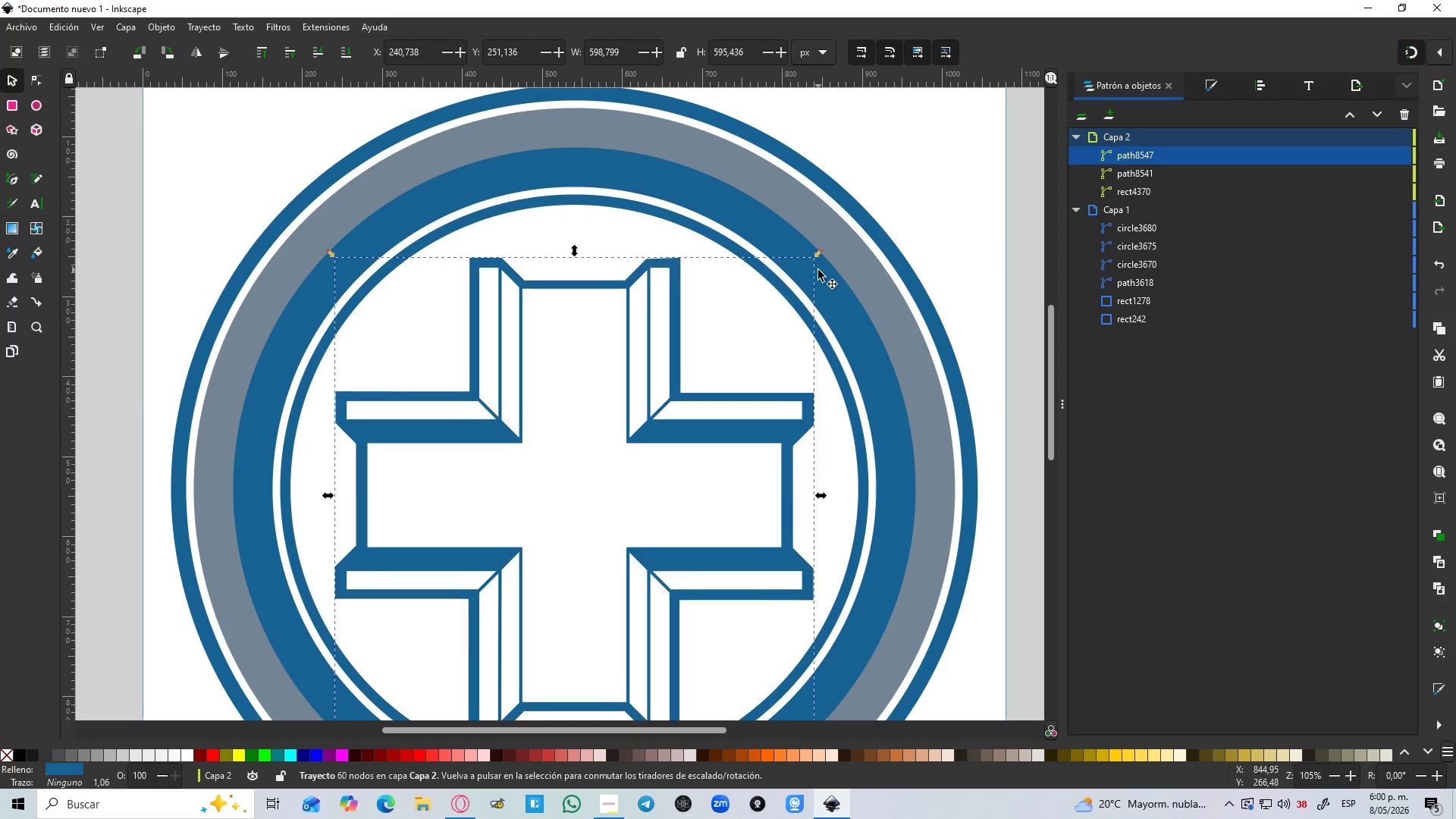 
key(Shift+5)
 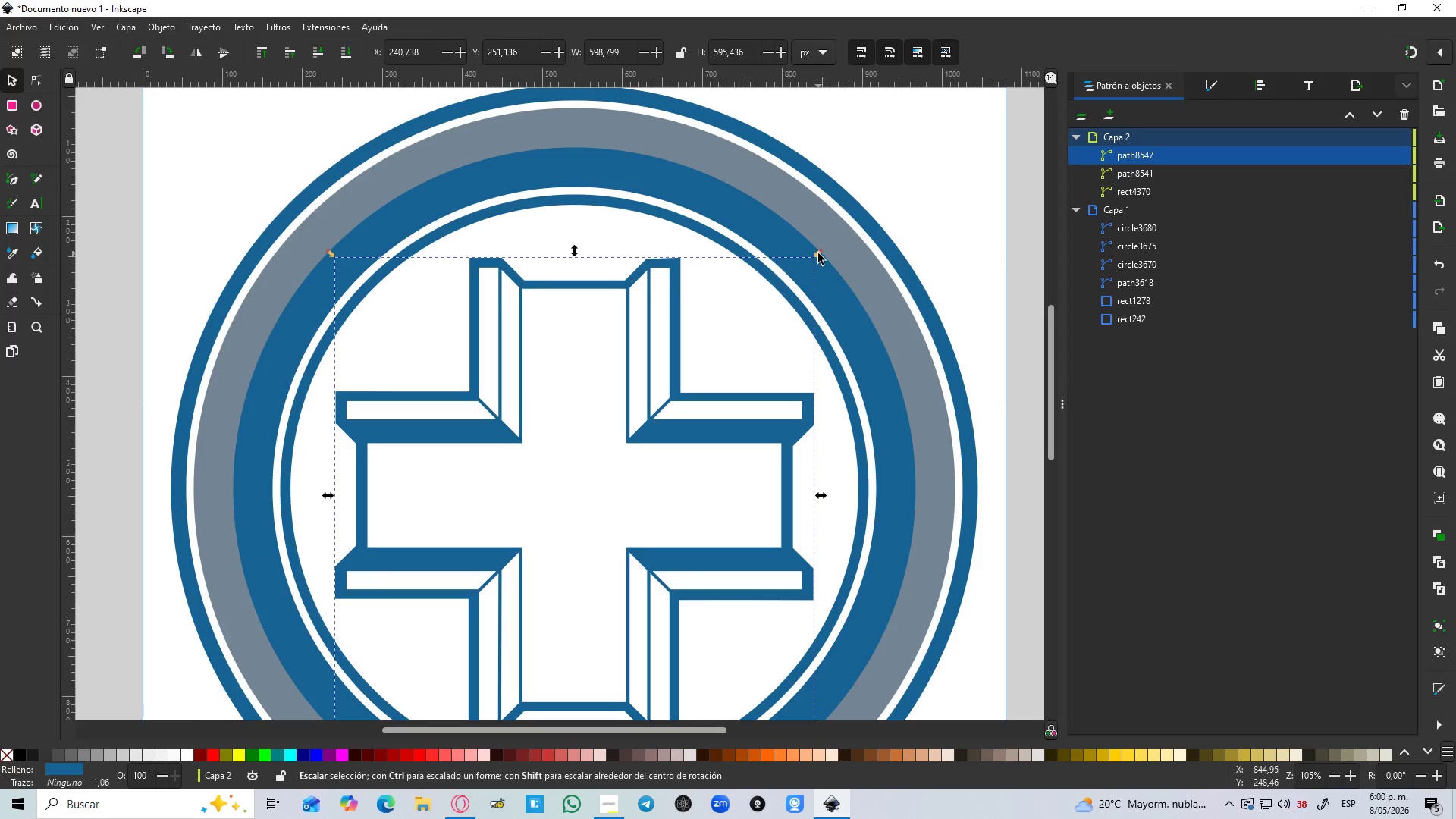 
left_click_drag(start_coordinate=[818, 253], to_coordinate=[834, 247])
 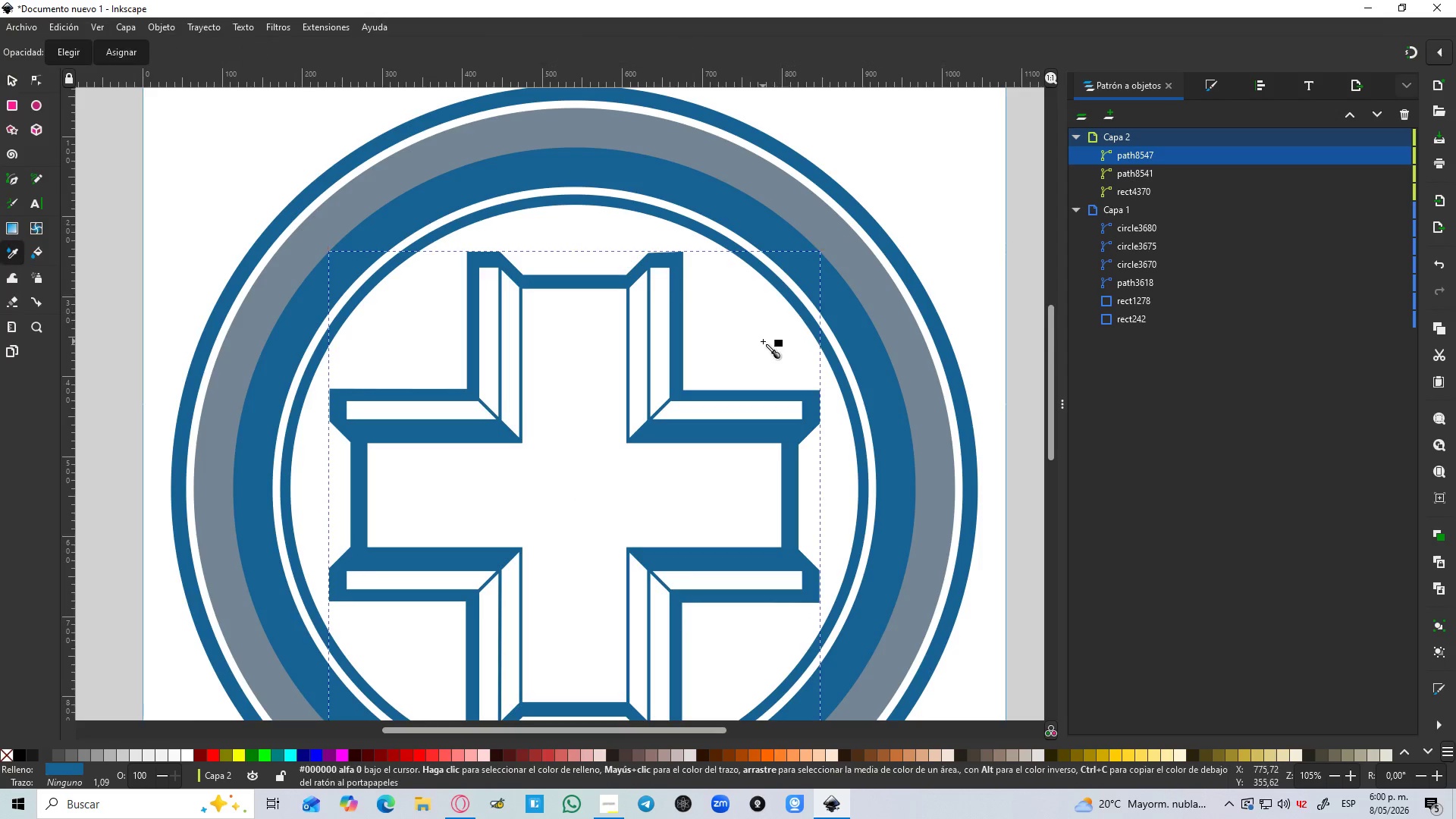 
hold_key(key=ControlLeft, duration=1.69)
 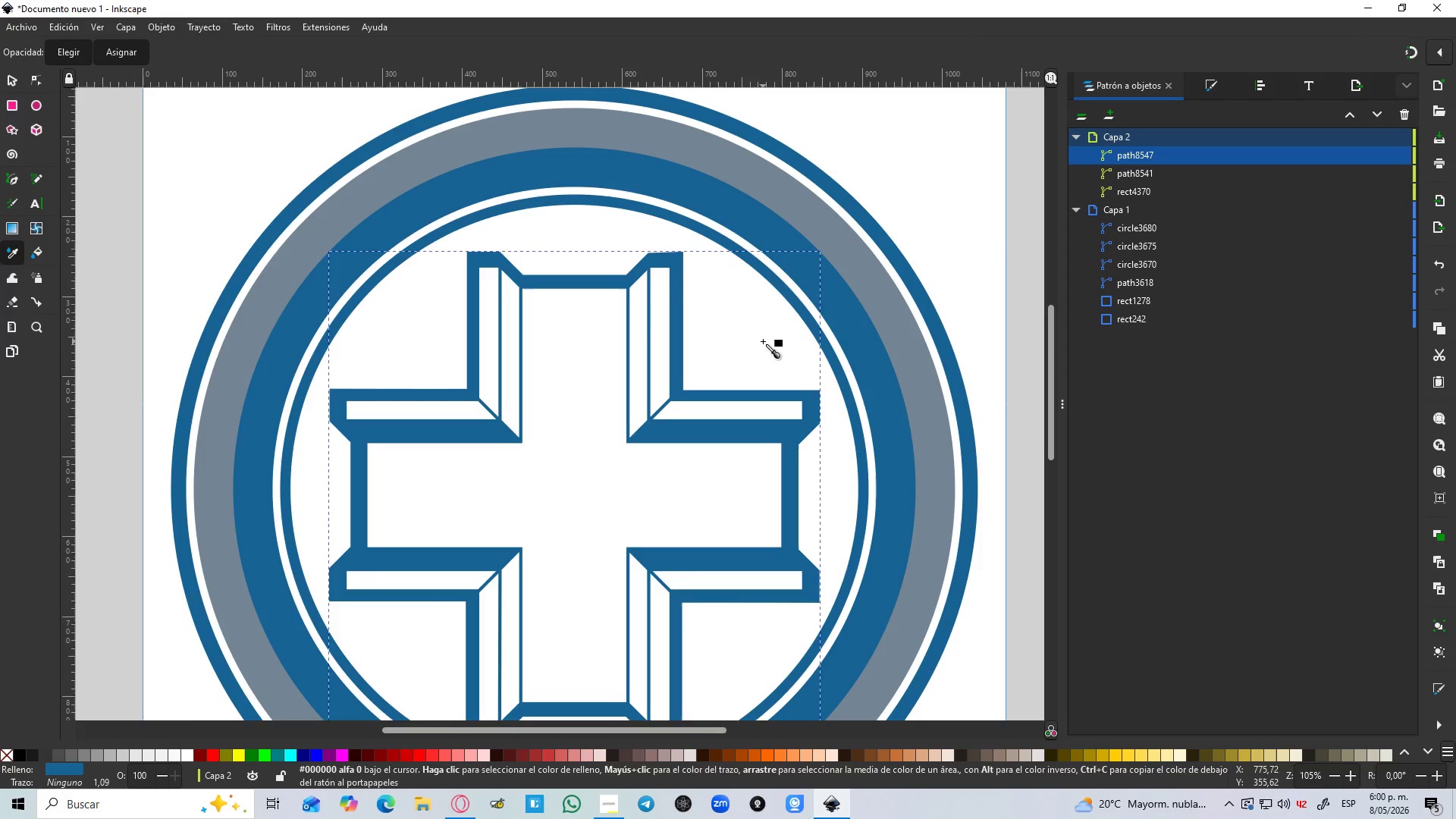 
hold_key(key=ShiftLeft, duration=1.36)
 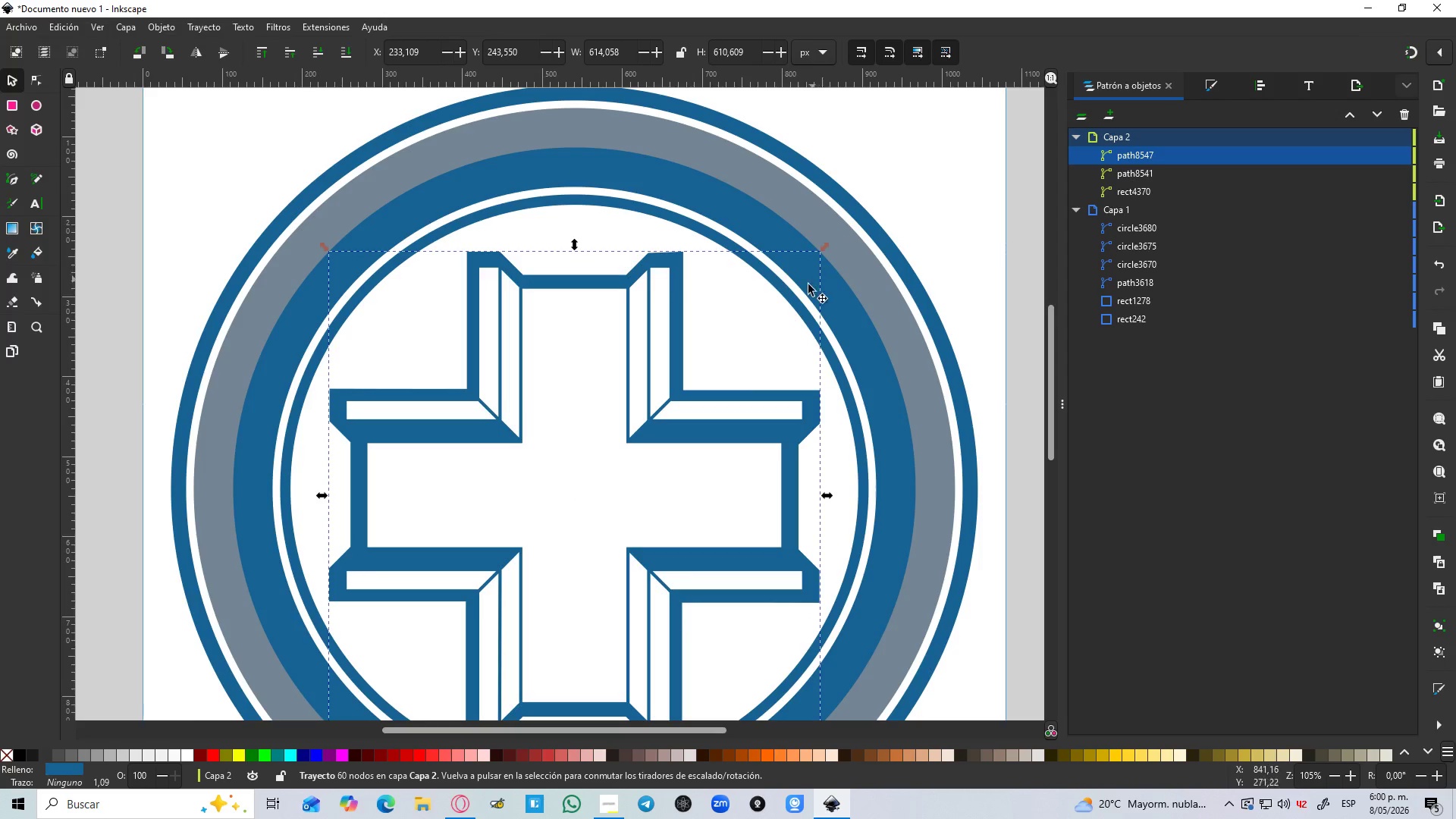 
key(D)
 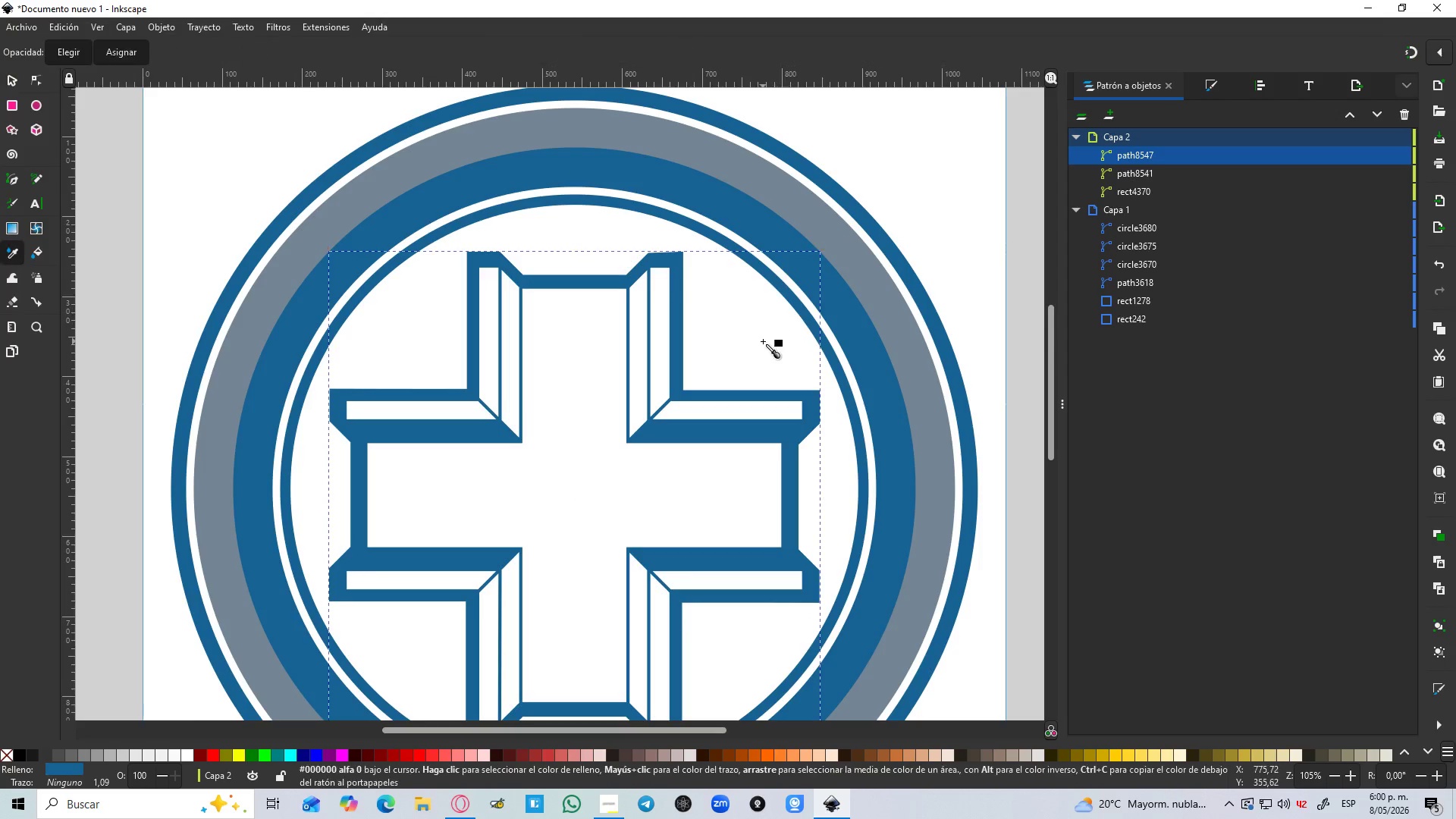 
left_click([763, 341])
 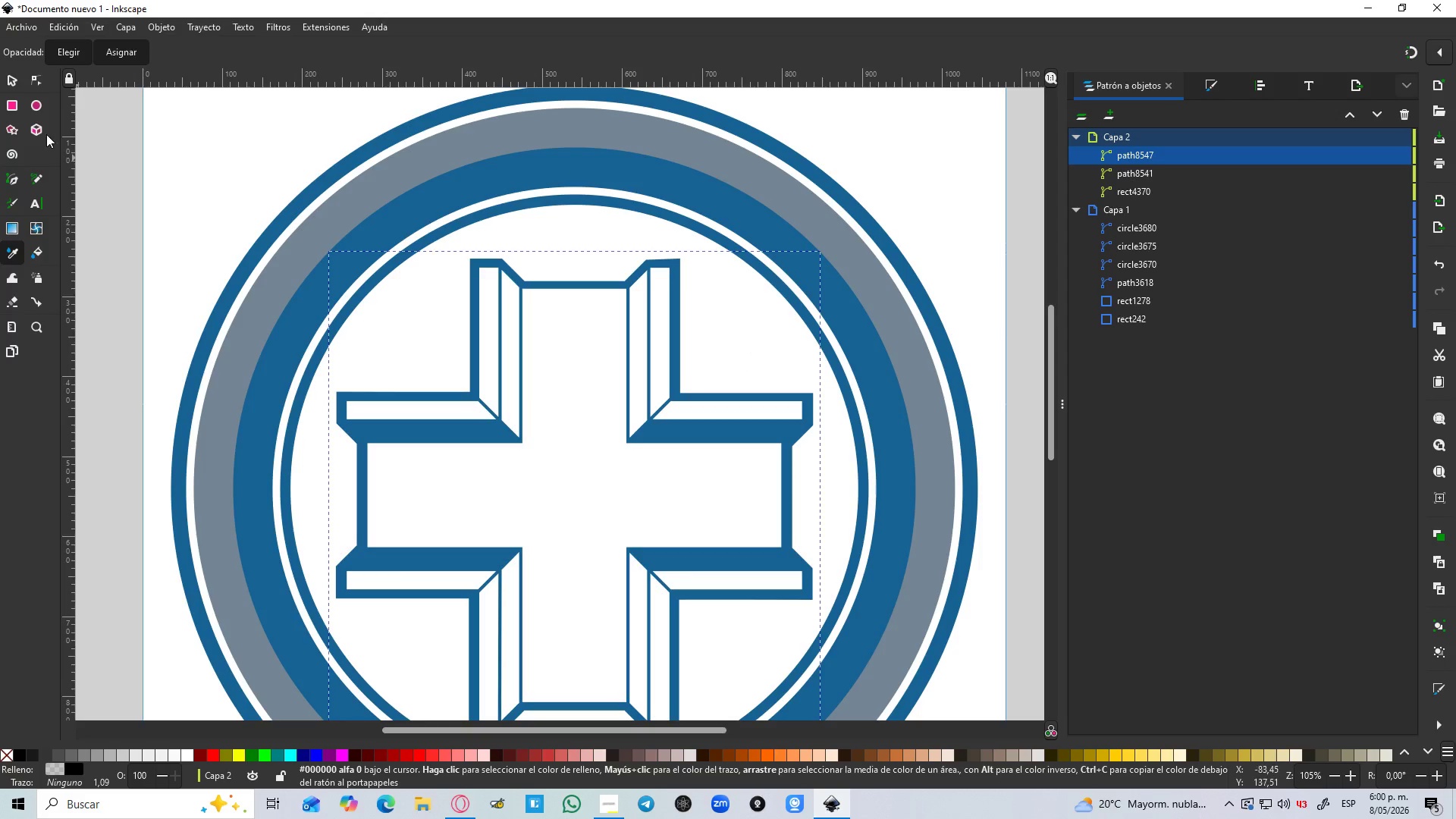 
left_click([1, 76])
 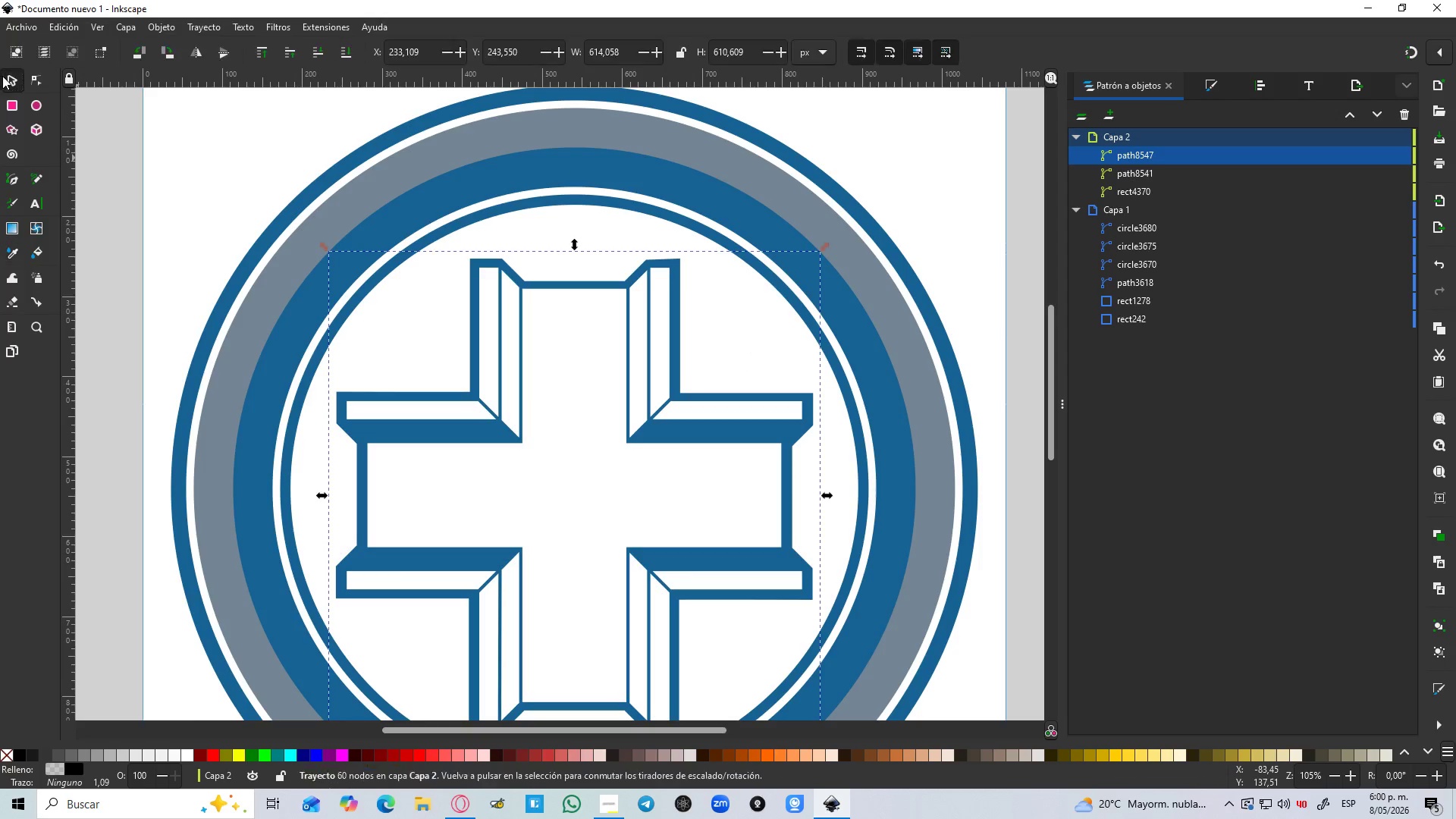 
hold_key(key=ControlLeft, duration=1.5)
scroll: coordinate [313, 306], scroll_direction: down, amount: 3.0
 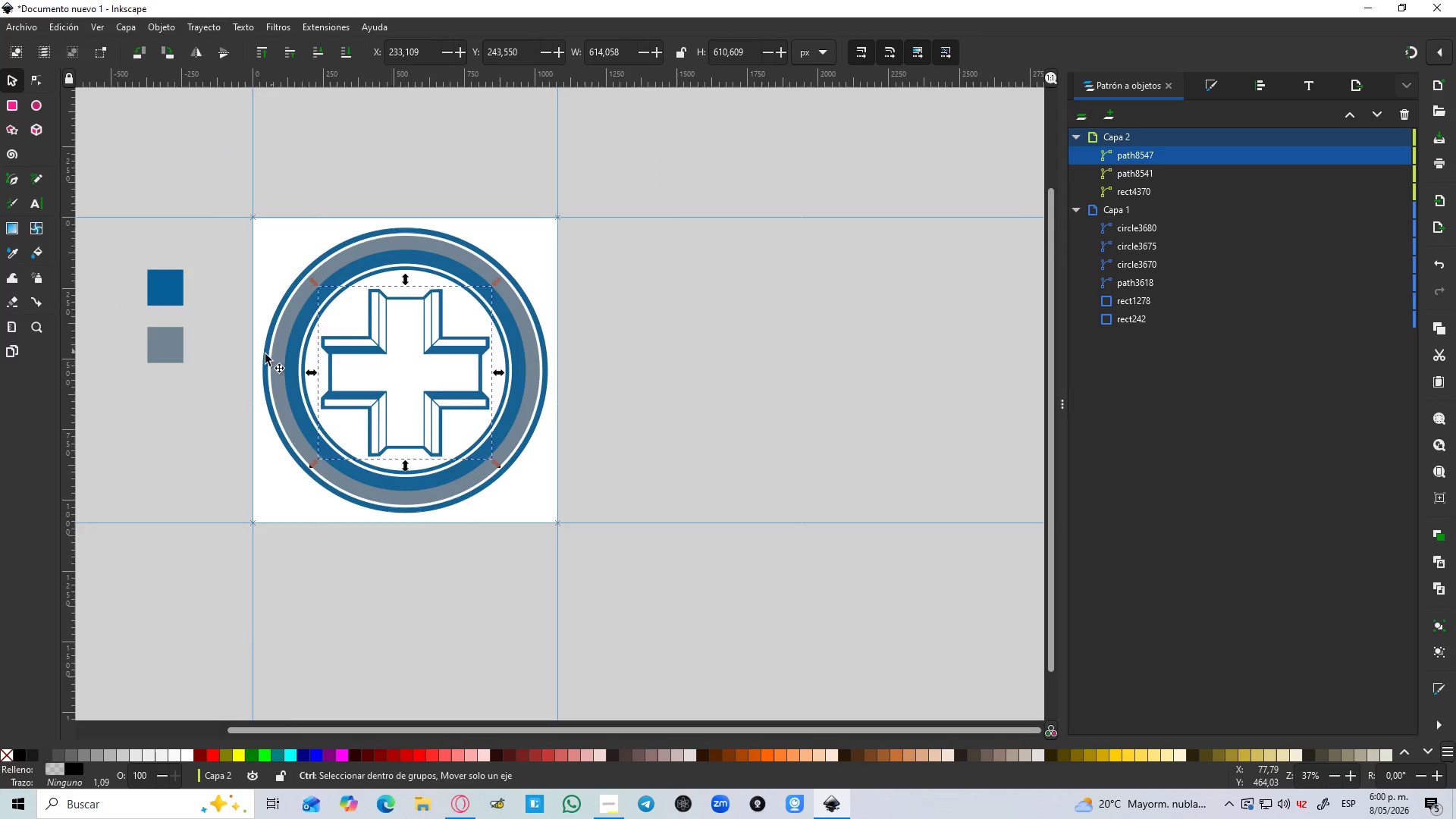 
hold_key(key=ControlLeft, duration=0.38)
 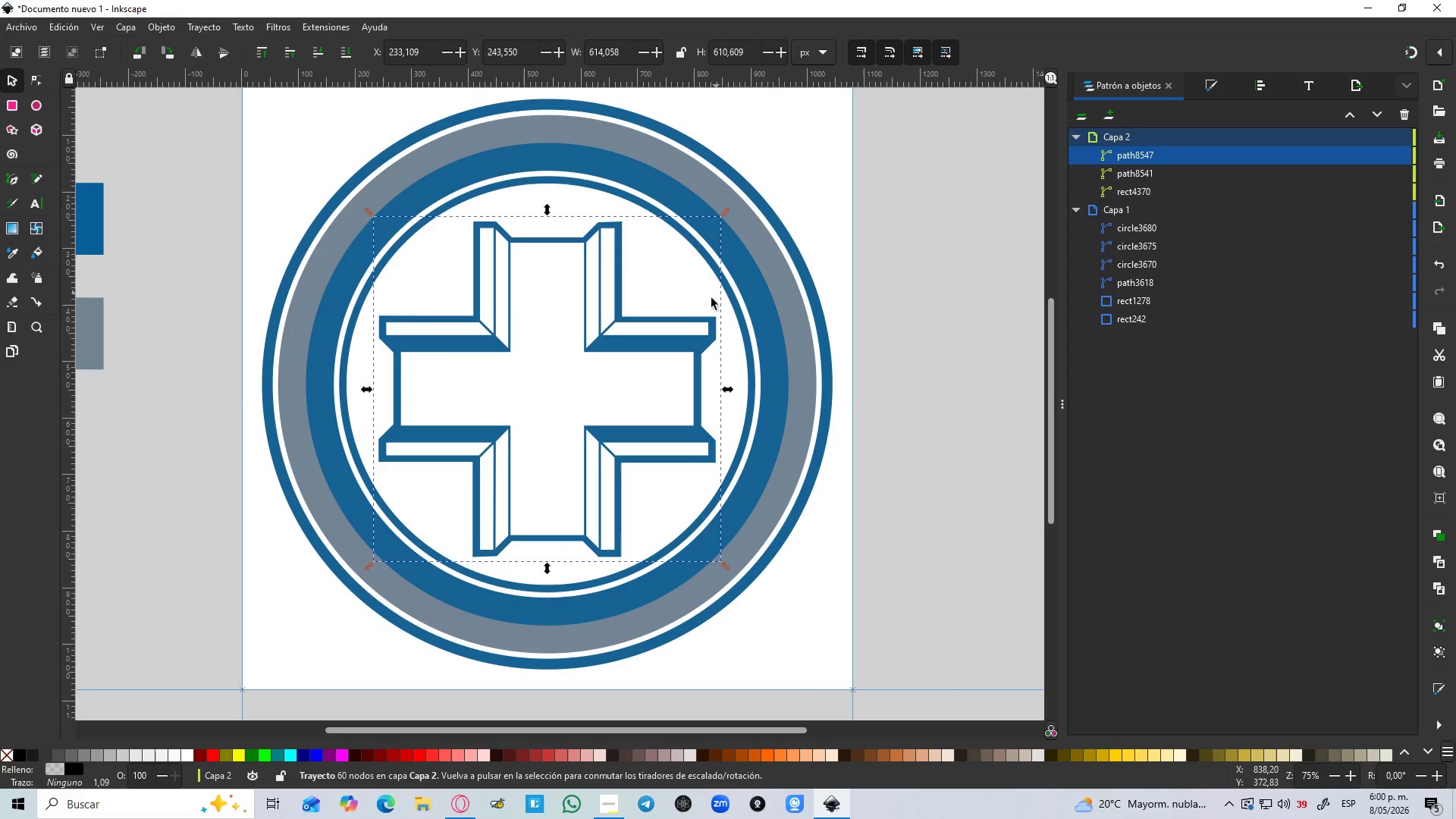 
scroll: coordinate [263, 356], scroll_direction: up, amount: 2.0
 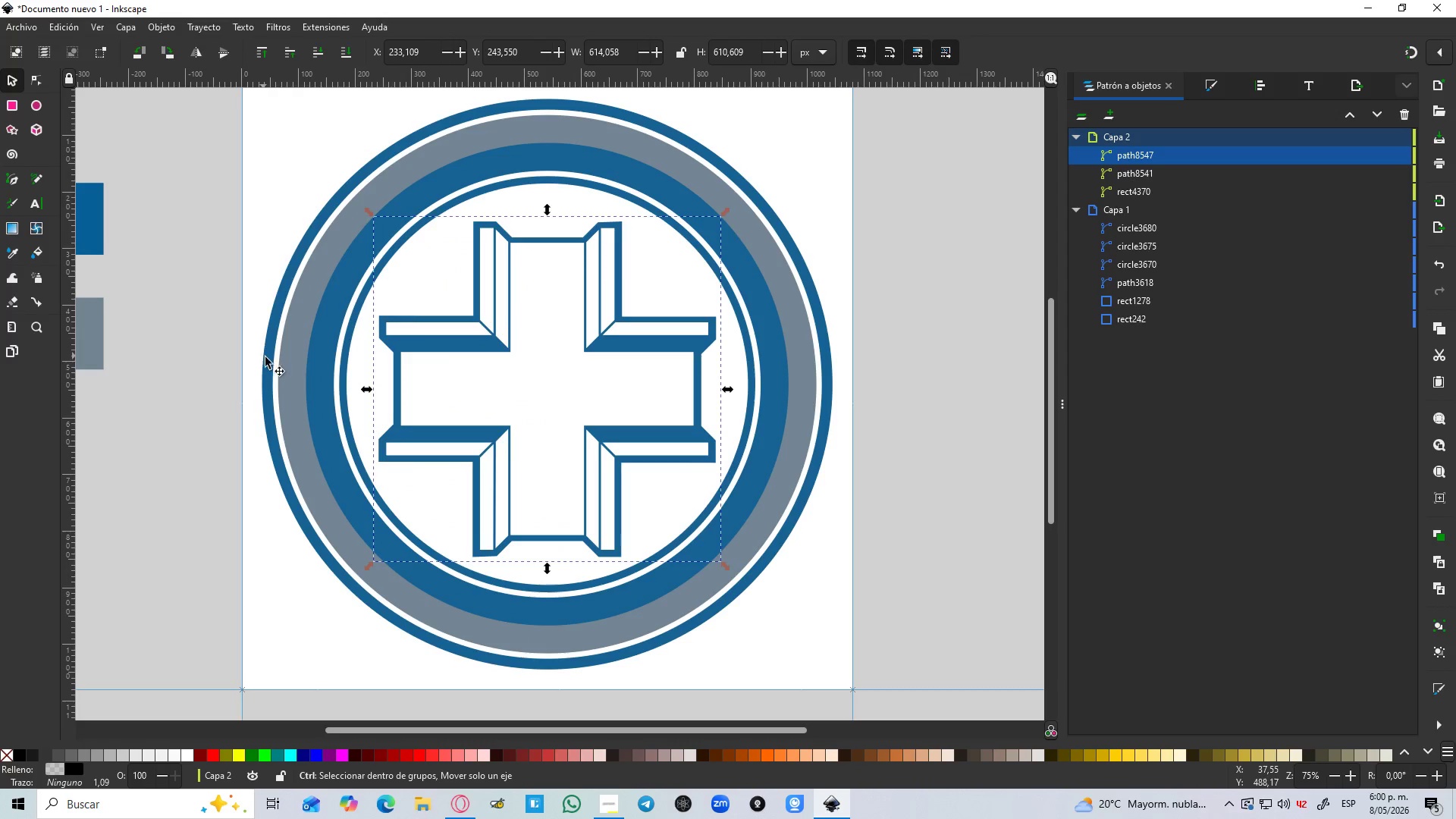 
left_click([593, 383])
 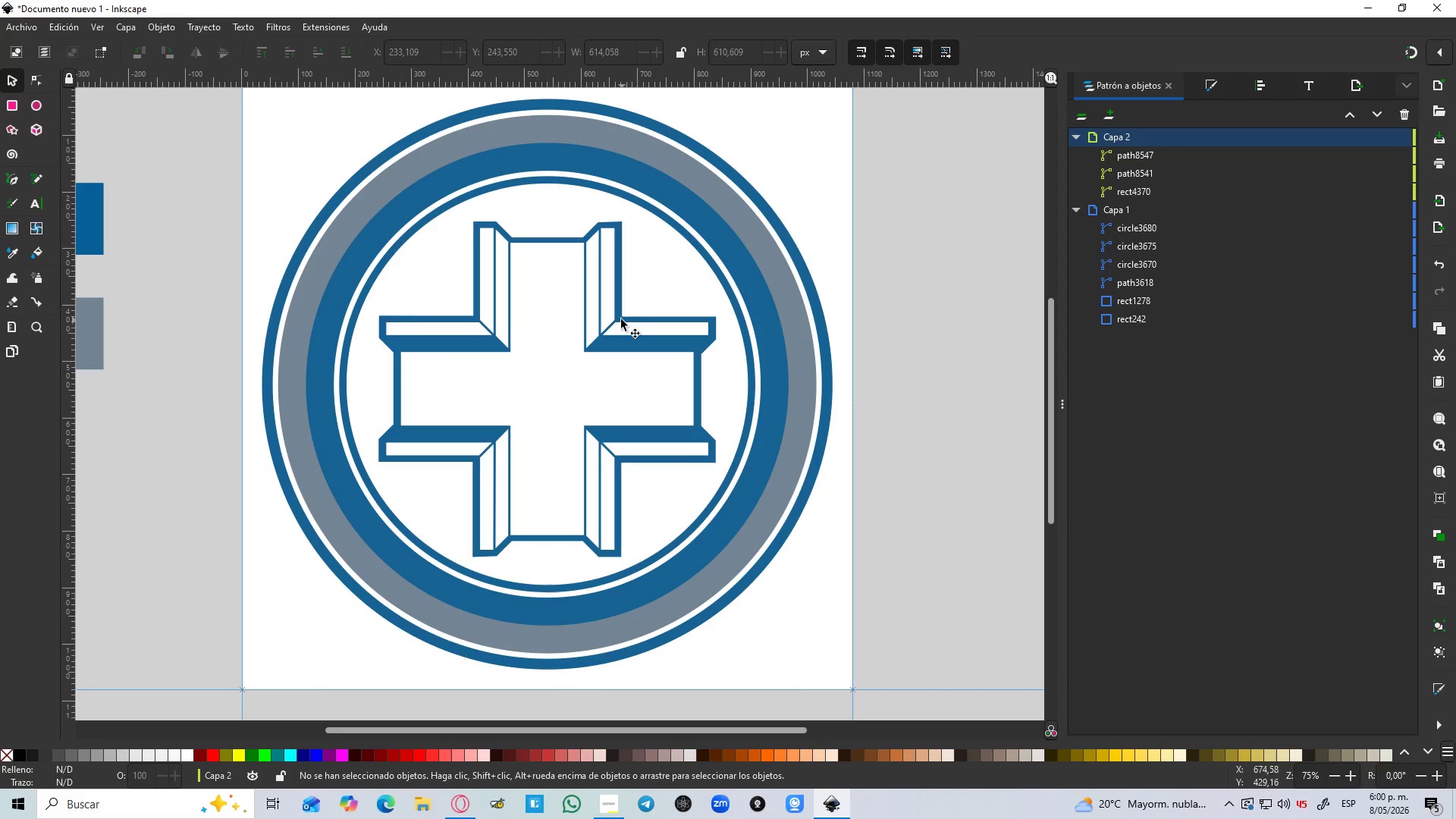 
left_click([621, 319])
 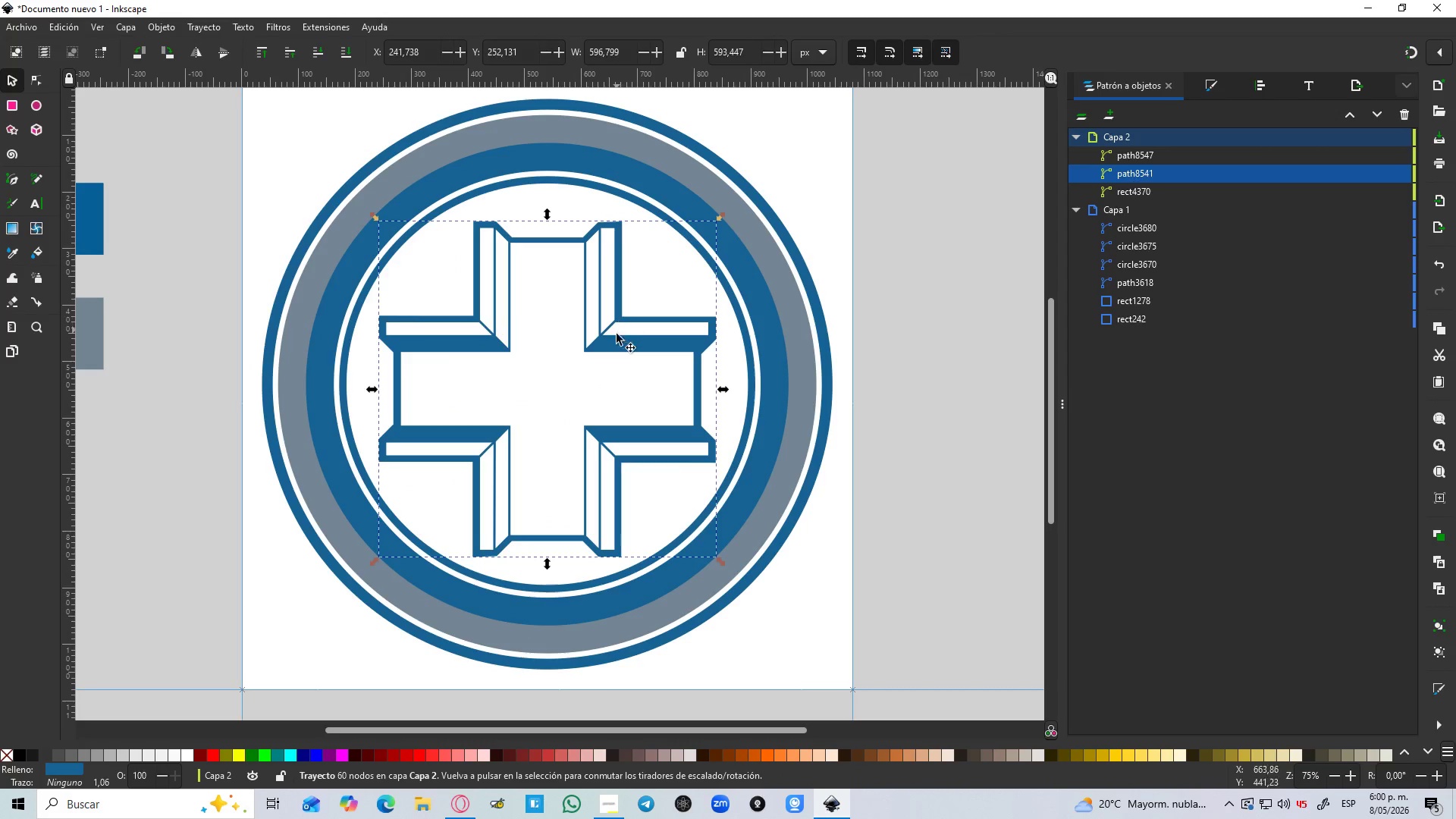 
hold_key(key=ShiftLeft, duration=0.94)
left_click([615, 347])
 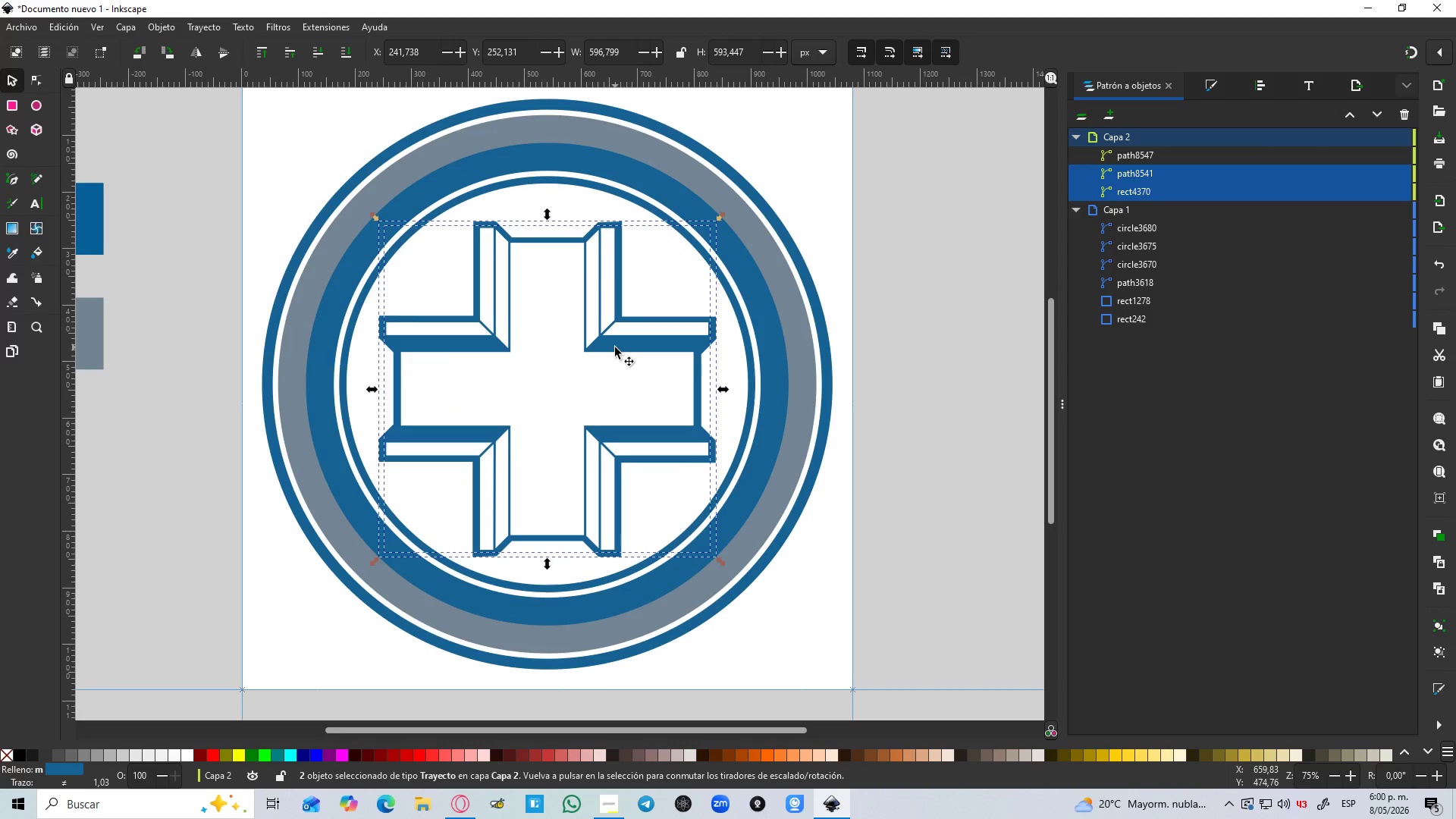 
key(Control+NumpadAdd)
 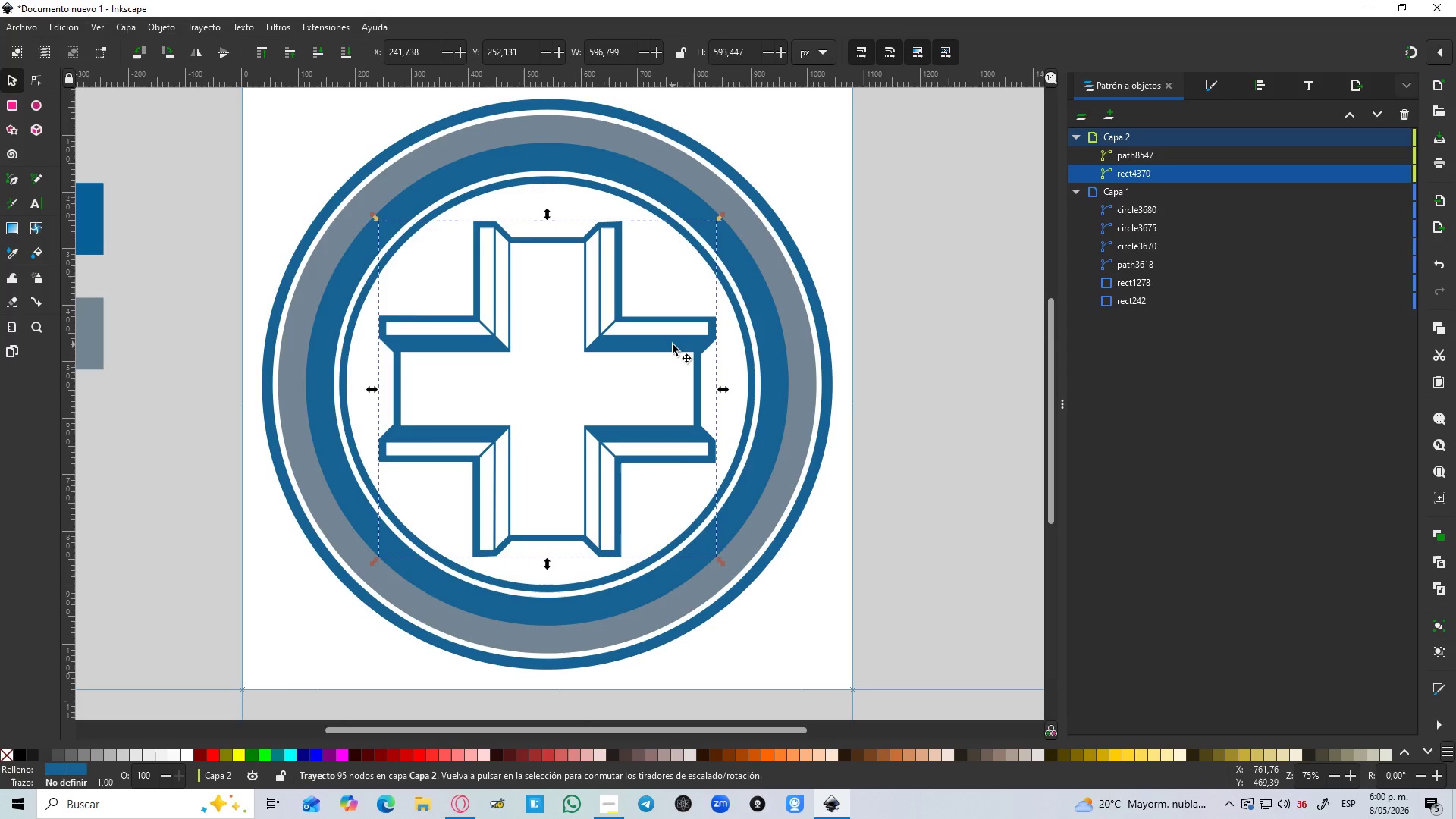 
wait(7.44)
 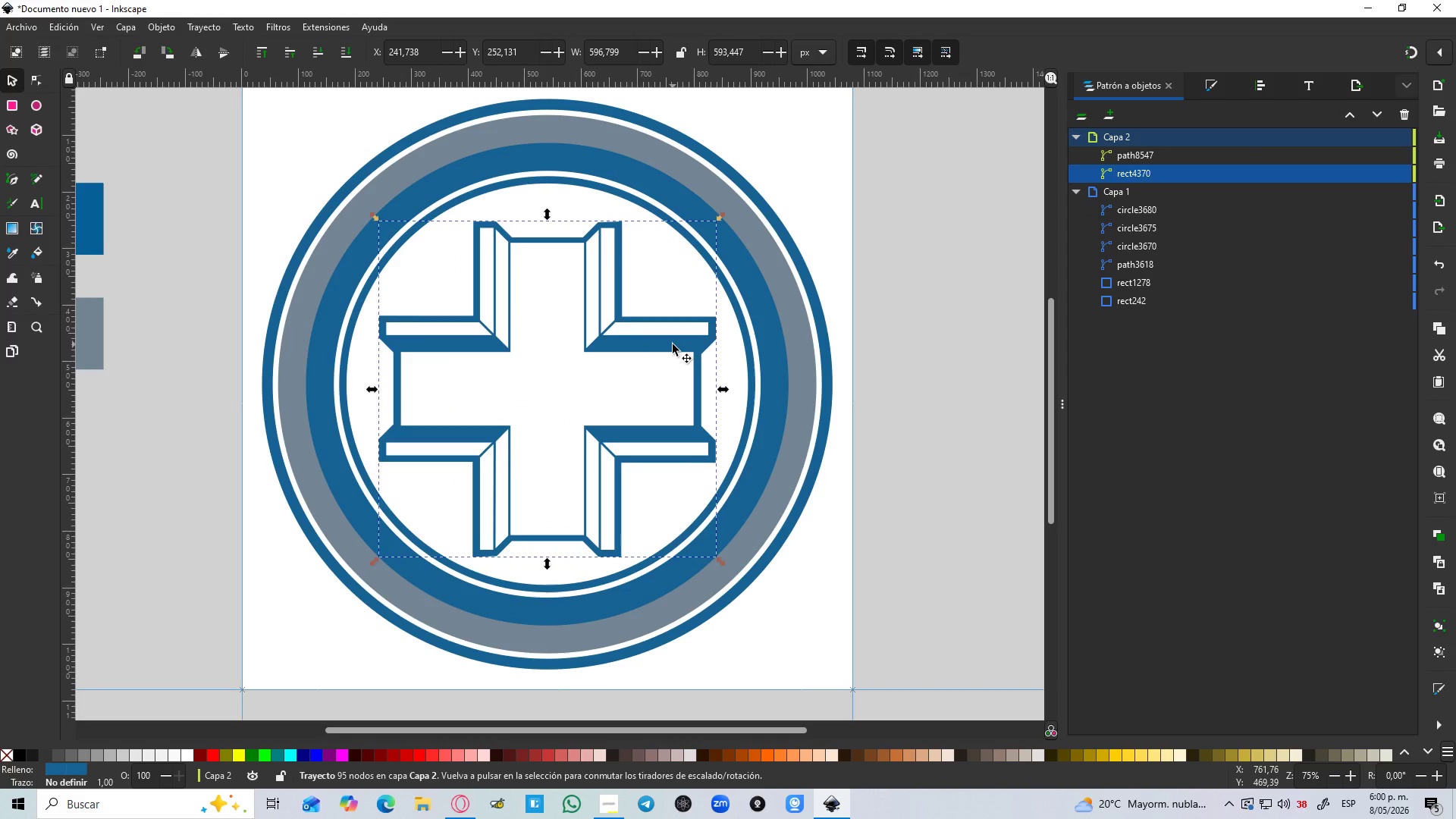 
hold_key(key=Space, duration=0.64)
 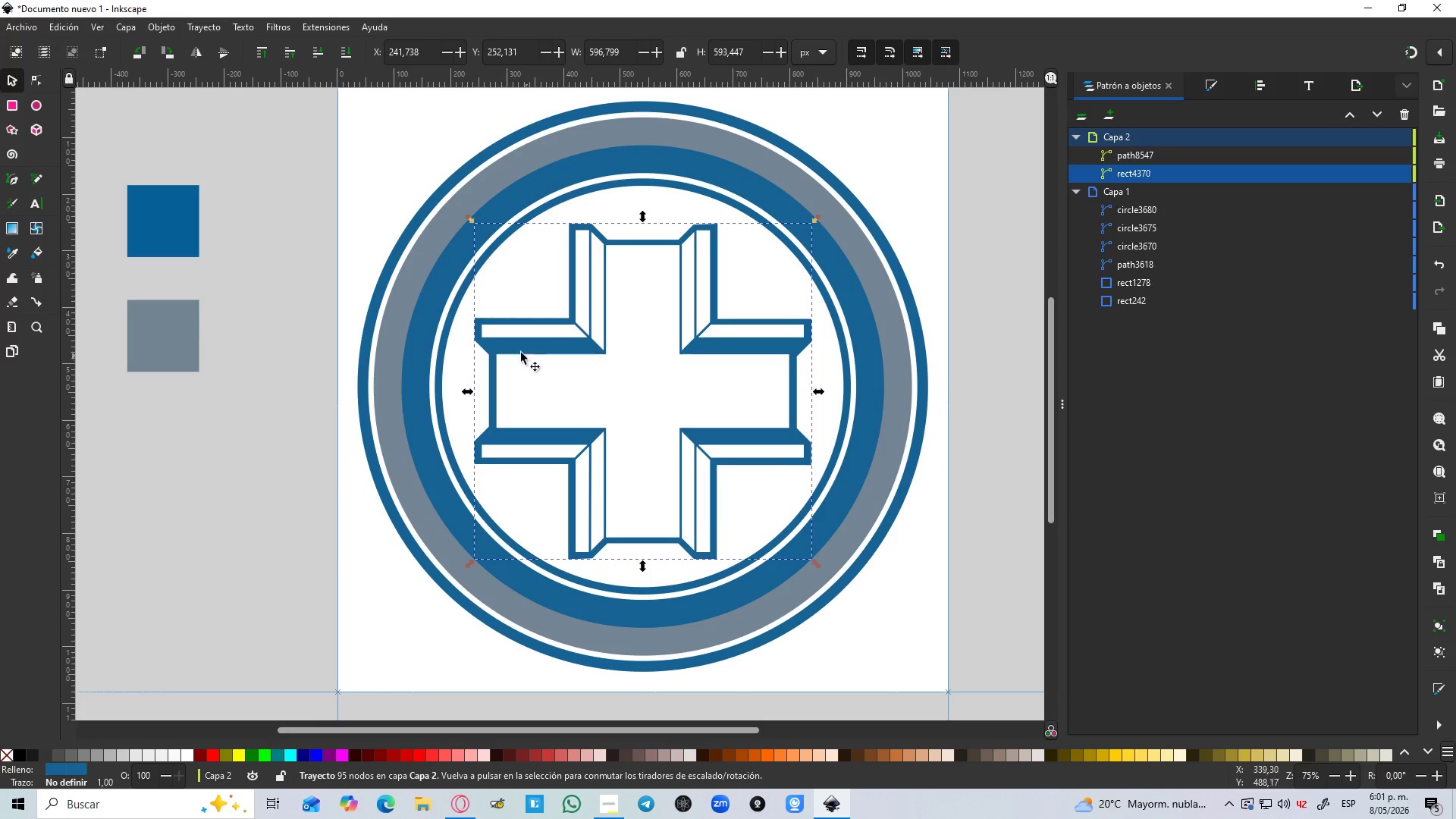 
hold_key(key=ControlLeft, duration=1.52)
scroll: coordinate [460, 301], scroll_direction: up, amount: 1.0
 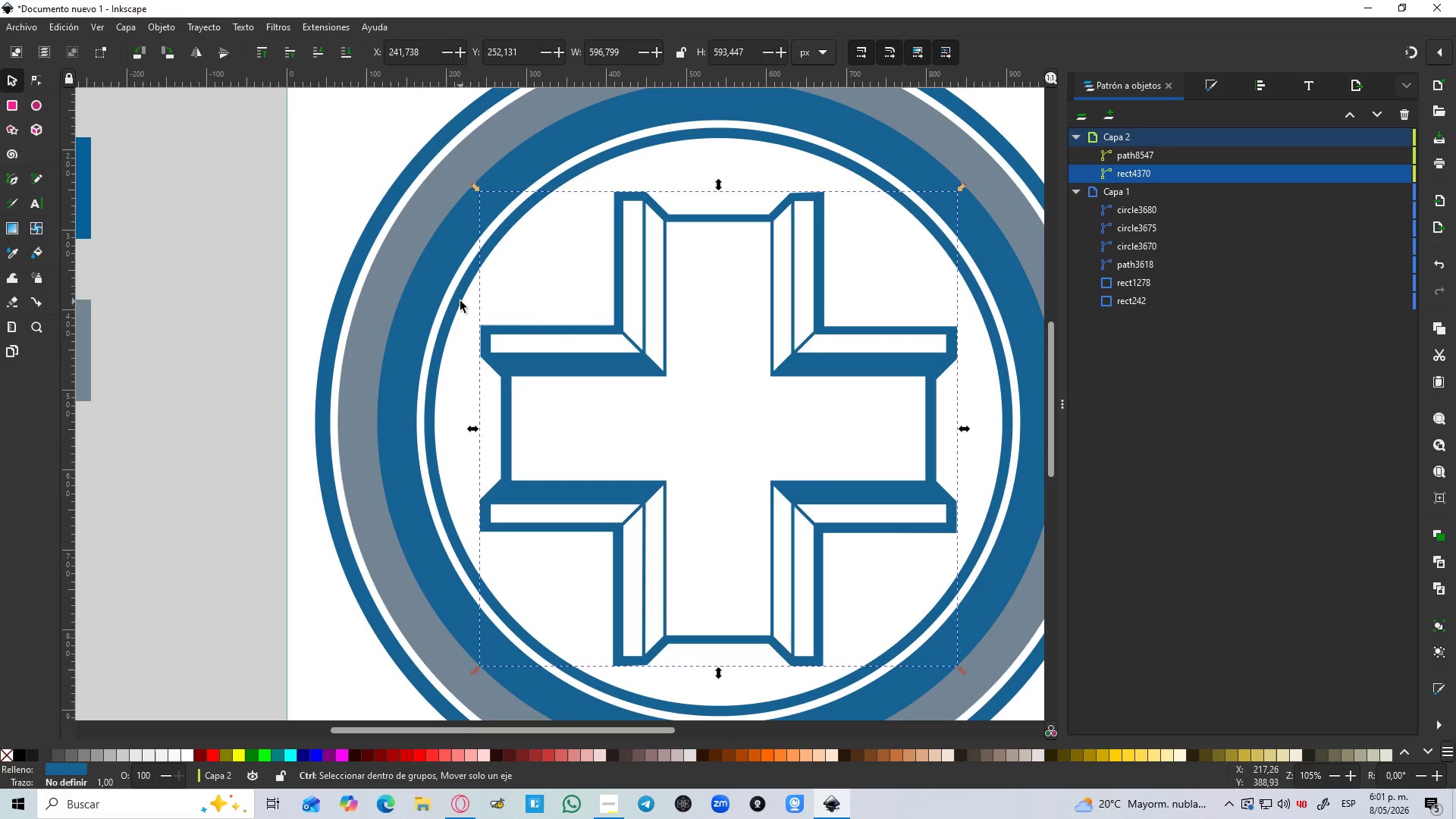 
hold_key(key=ControlLeft, duration=1.52)
 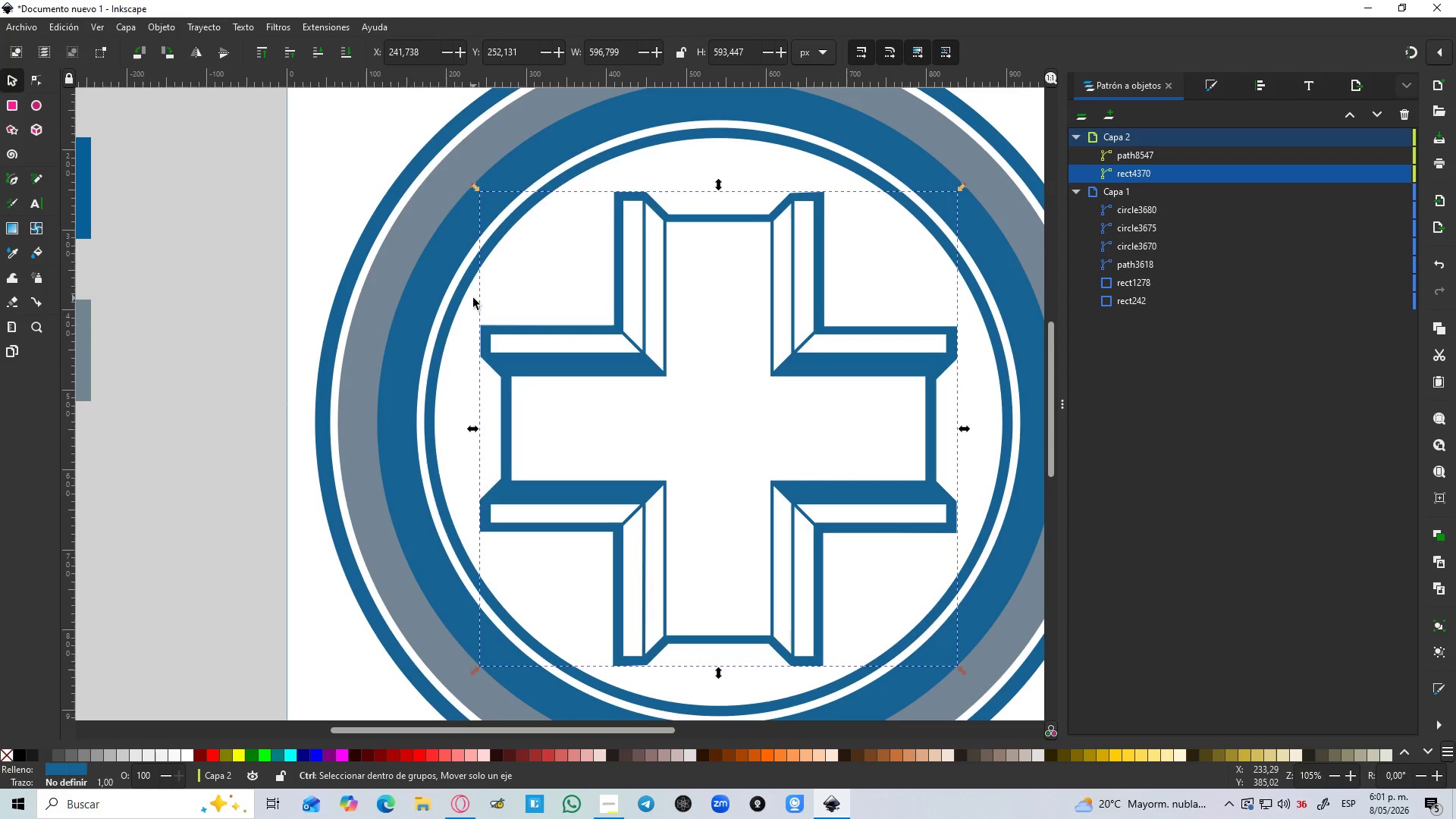 
hold_key(key=ControlLeft, duration=0.89)
 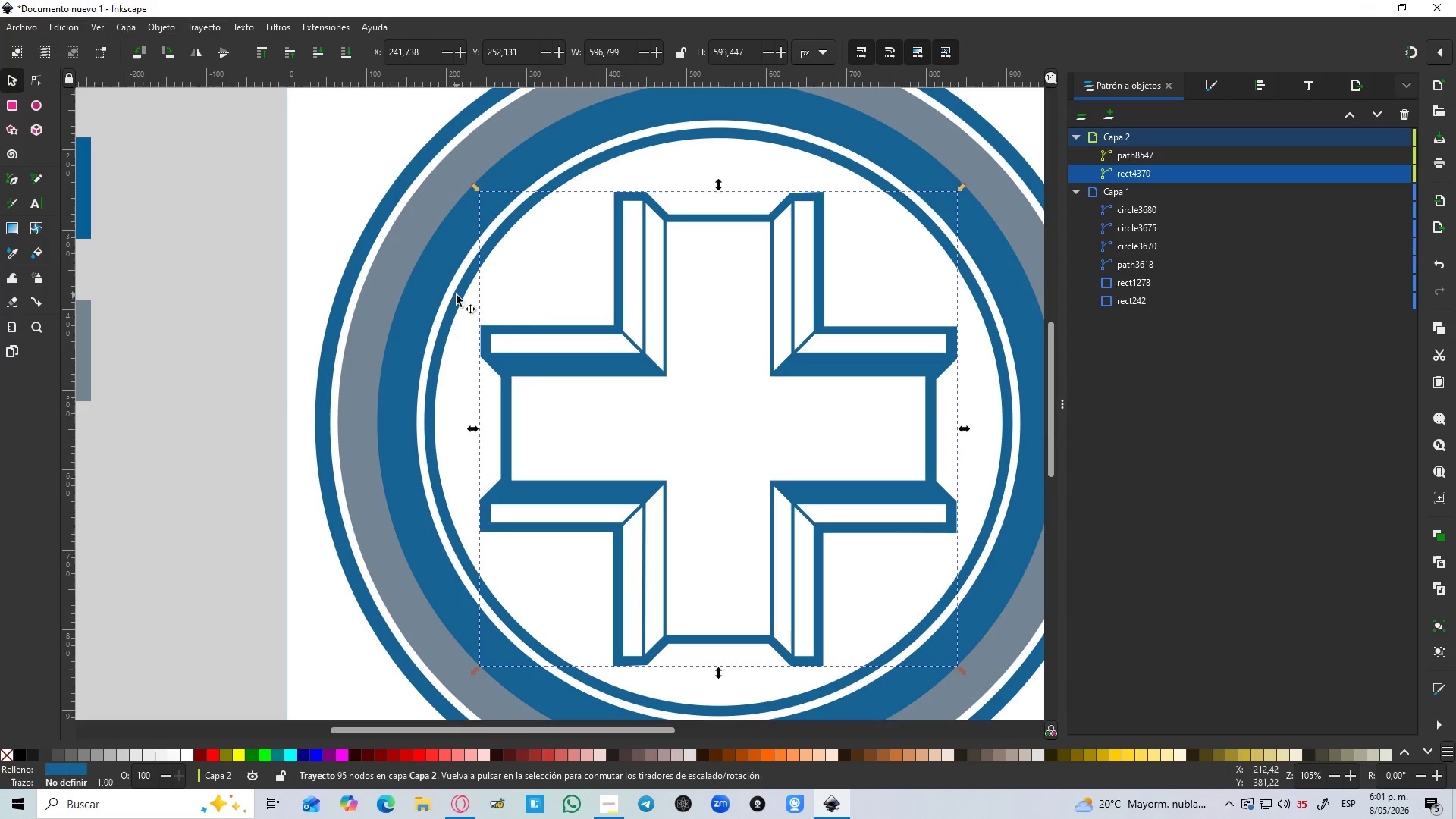 
wait(14.92)
 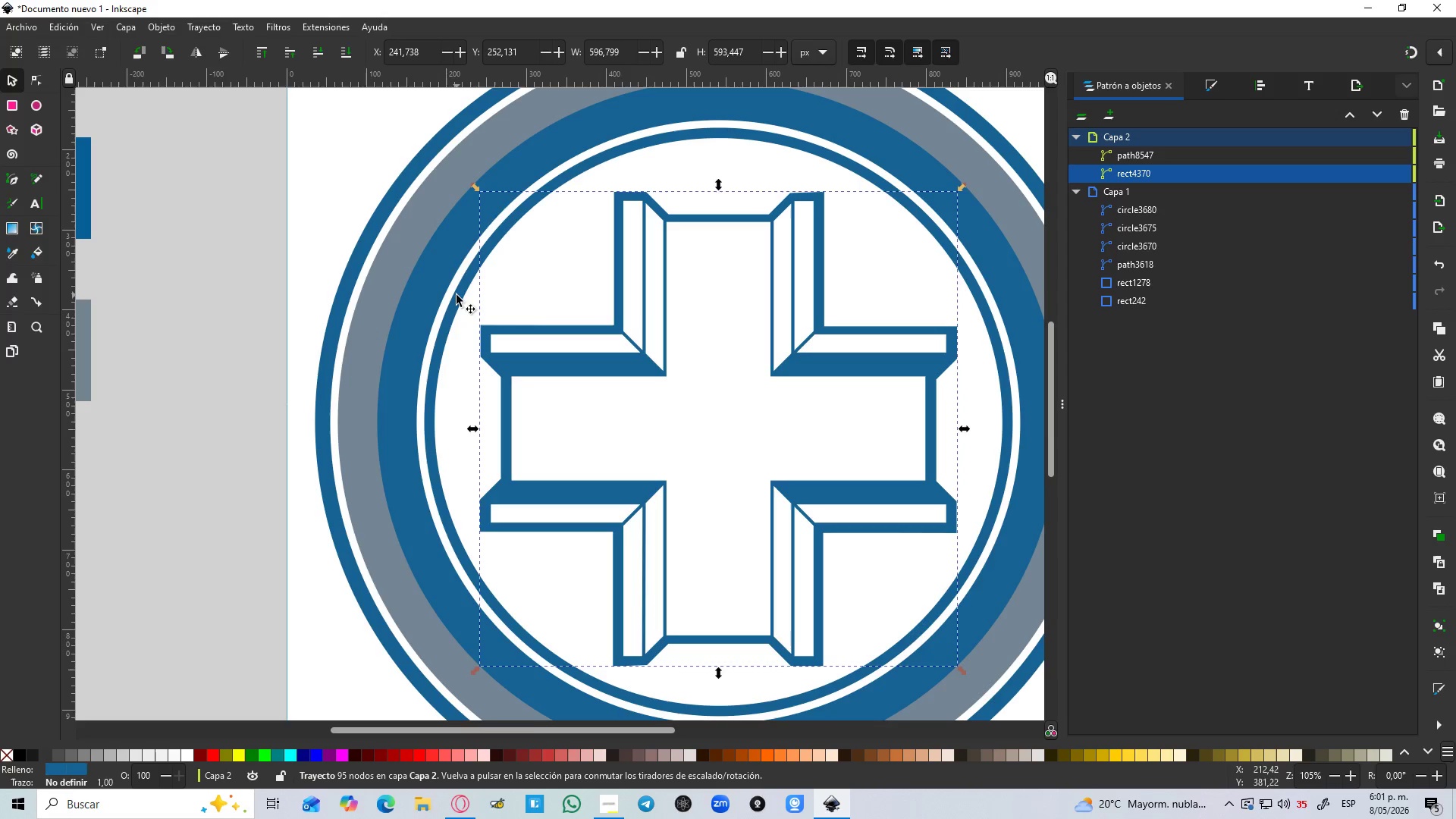 
left_click([439, 423])
 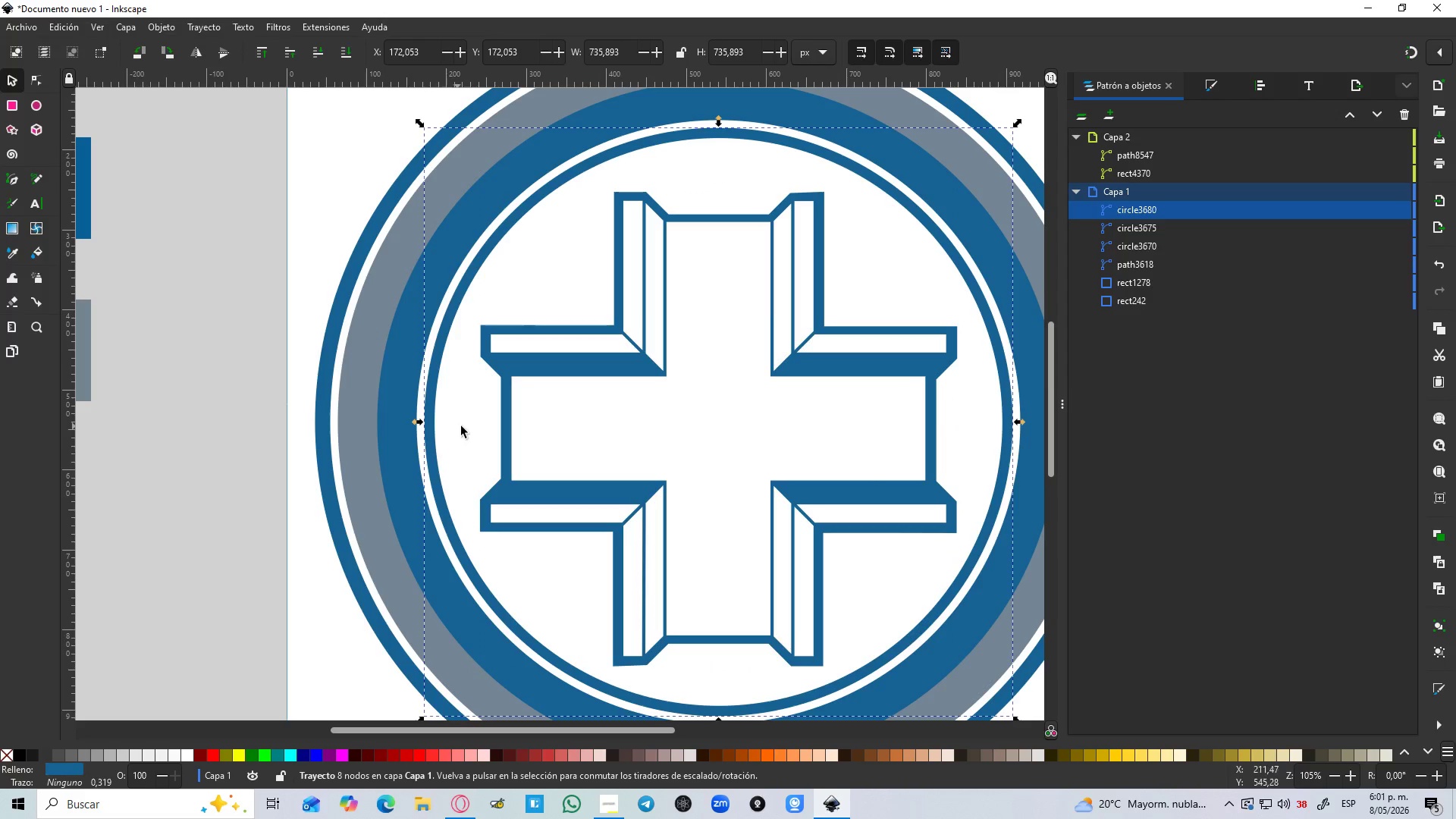 
key(B)
 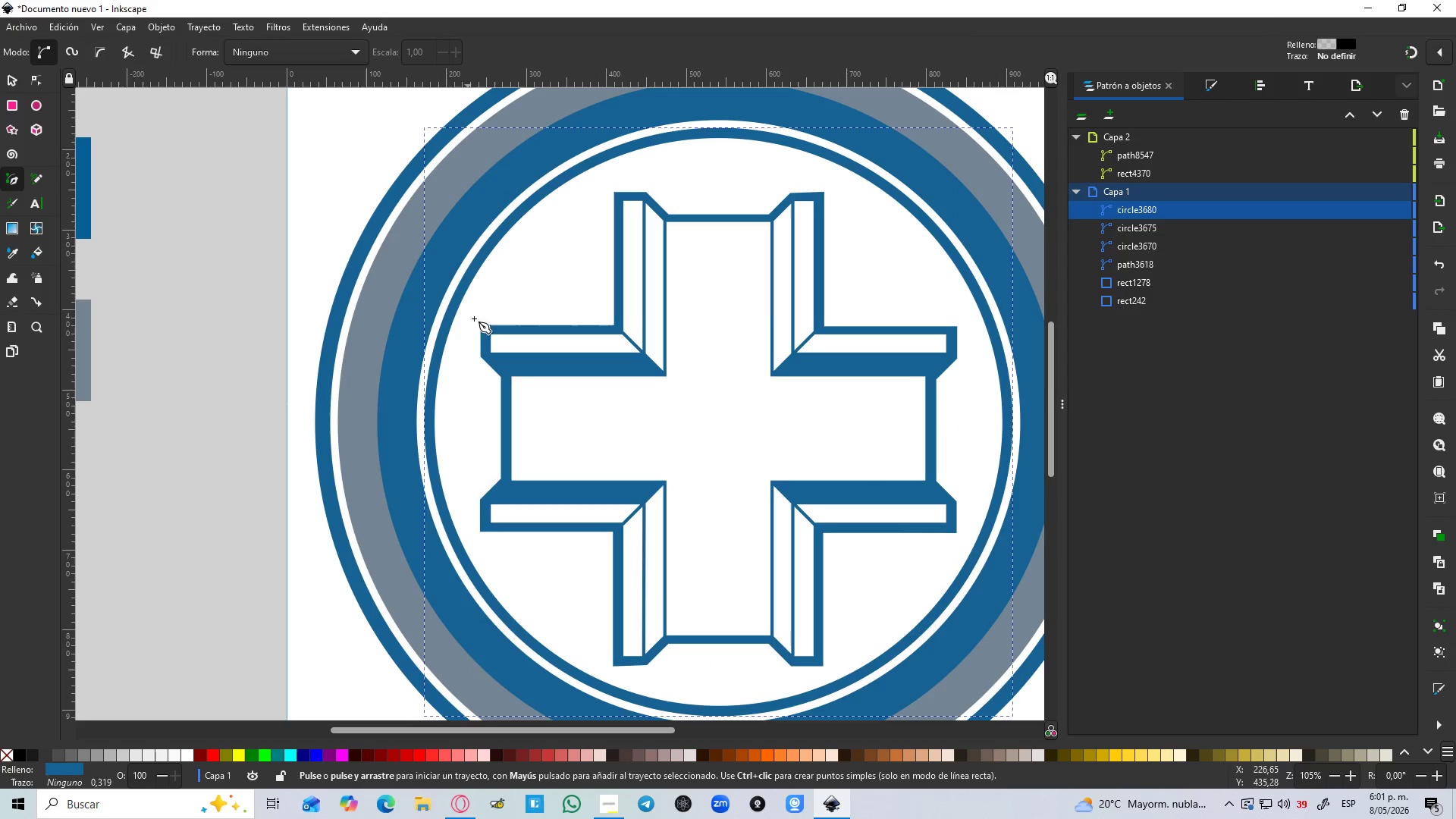 
hold_key(key=ControlLeft, duration=1.45)
scroll: coordinate [497, 318], scroll_direction: up, amount: 2.0
 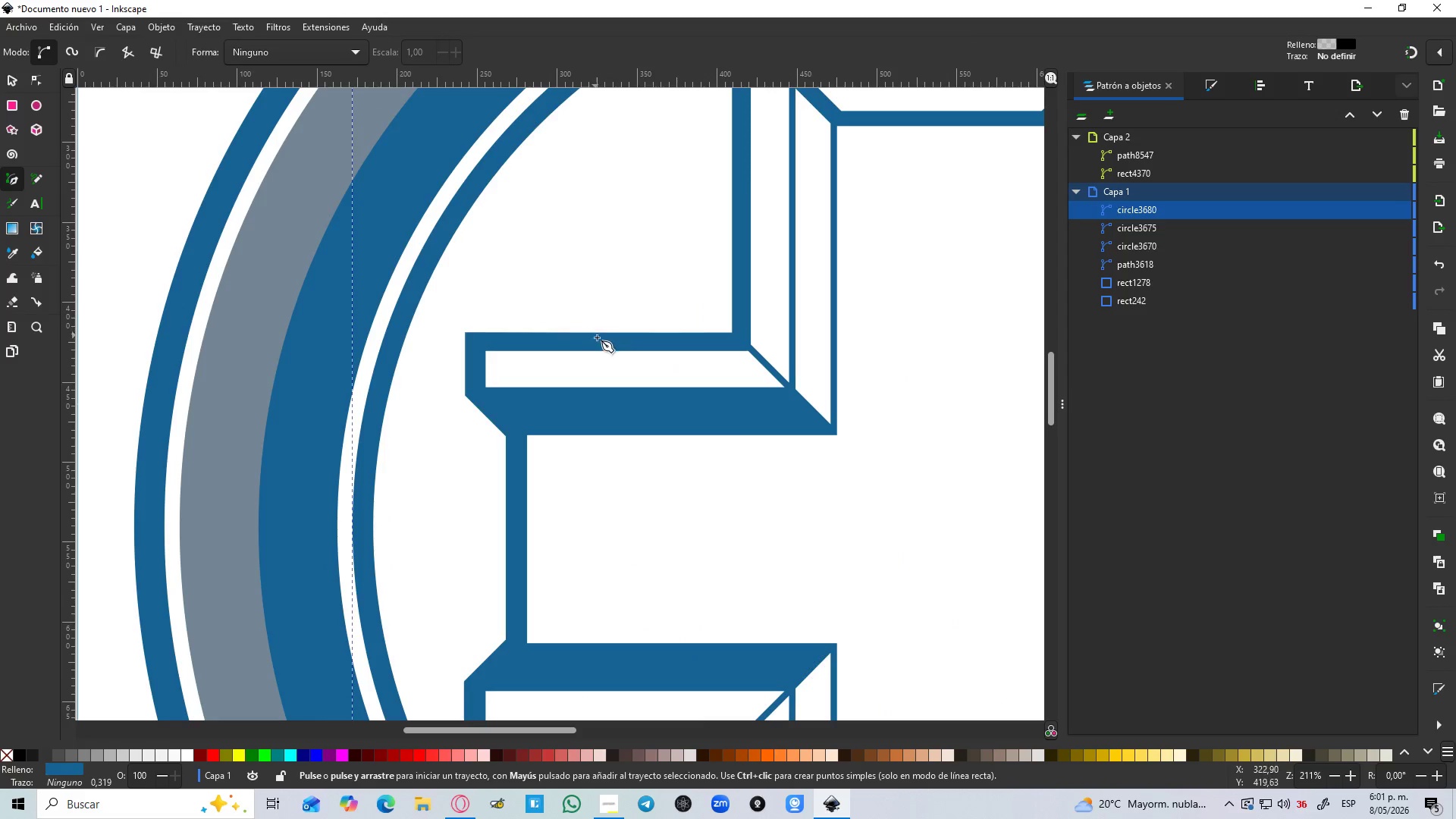 
left_click([603, 339])
 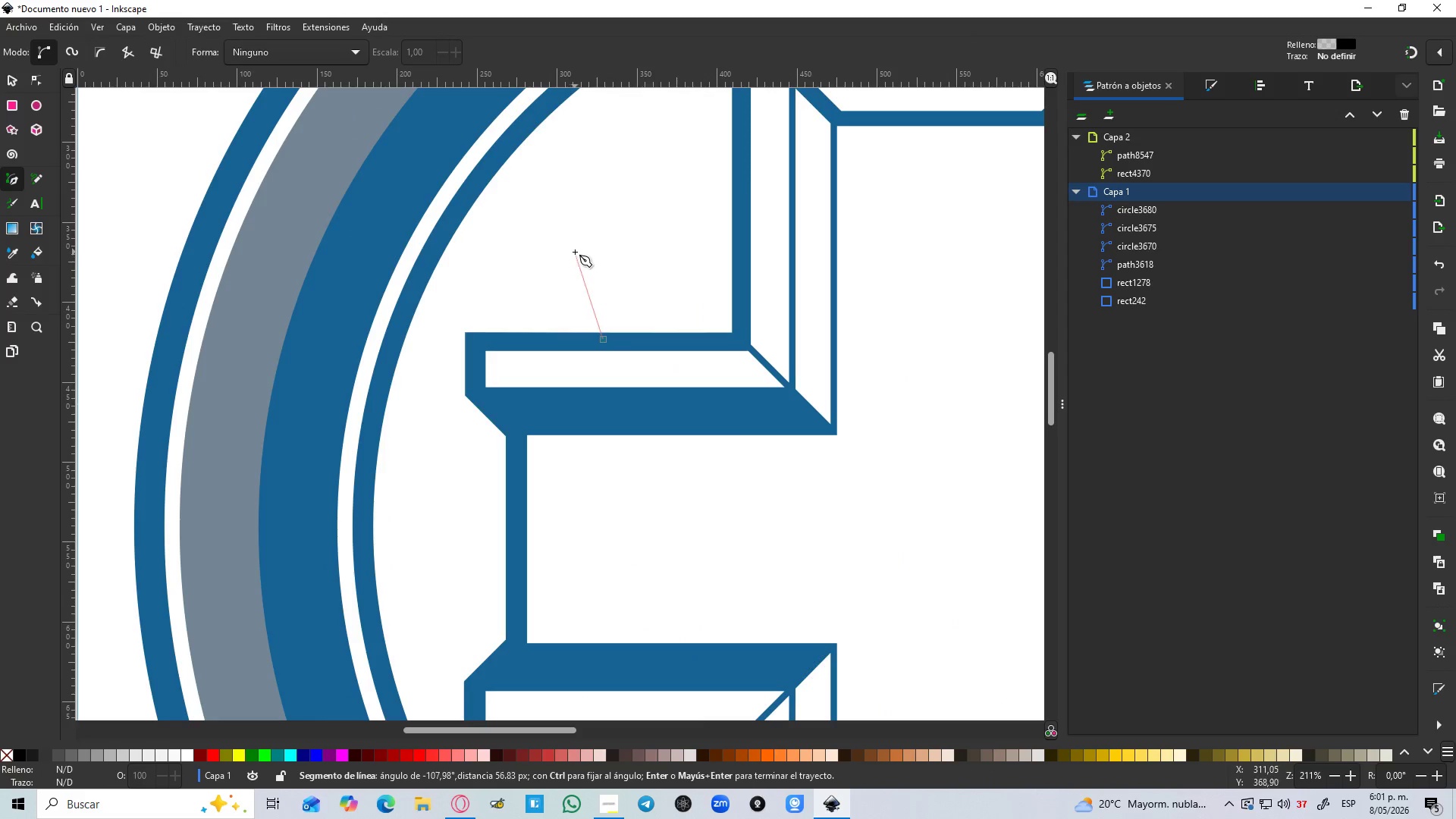 
left_click_drag(start_coordinate=[576, 248], to_coordinate=[582, 222])
 